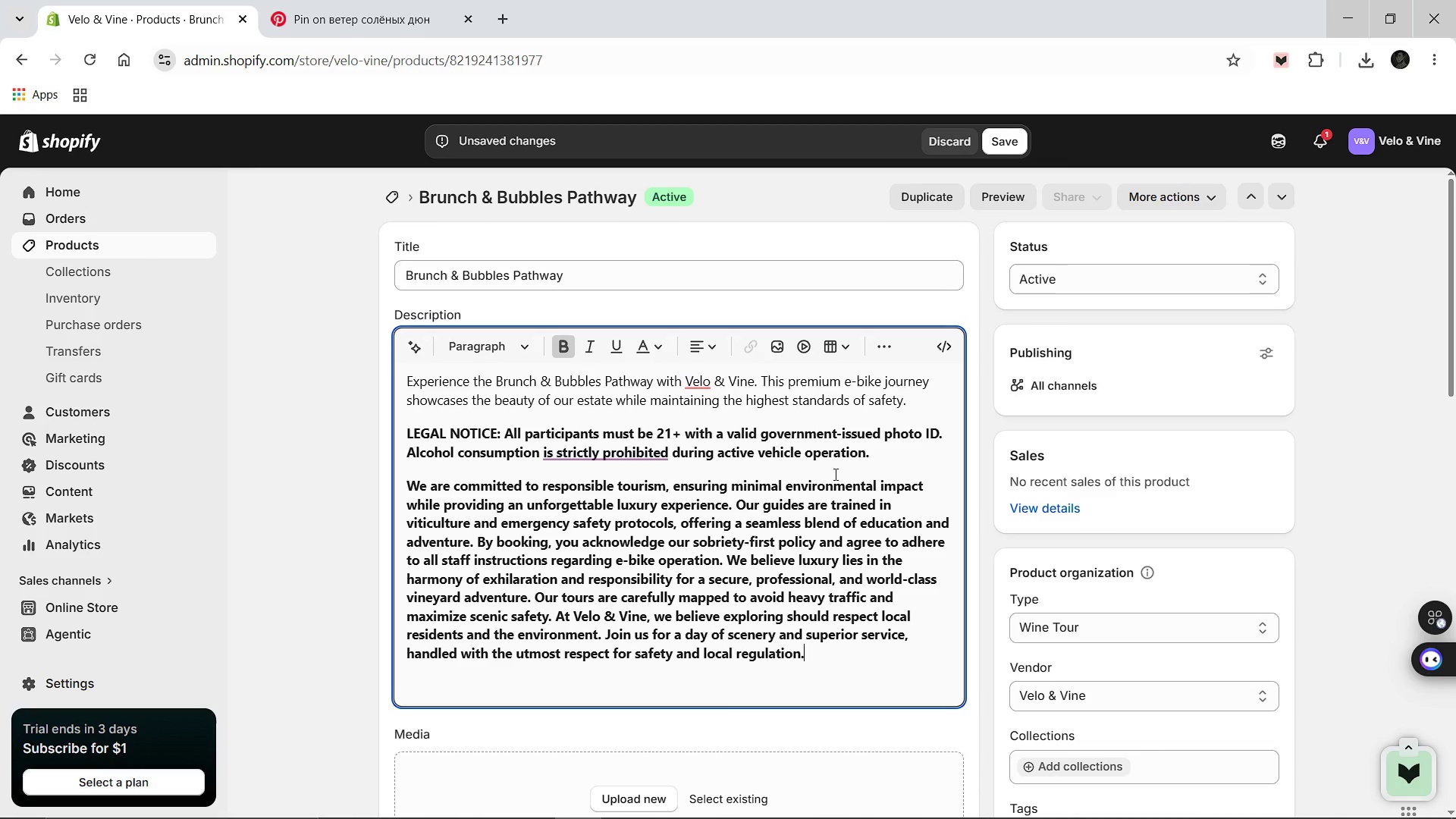 
key(Control+Z)
 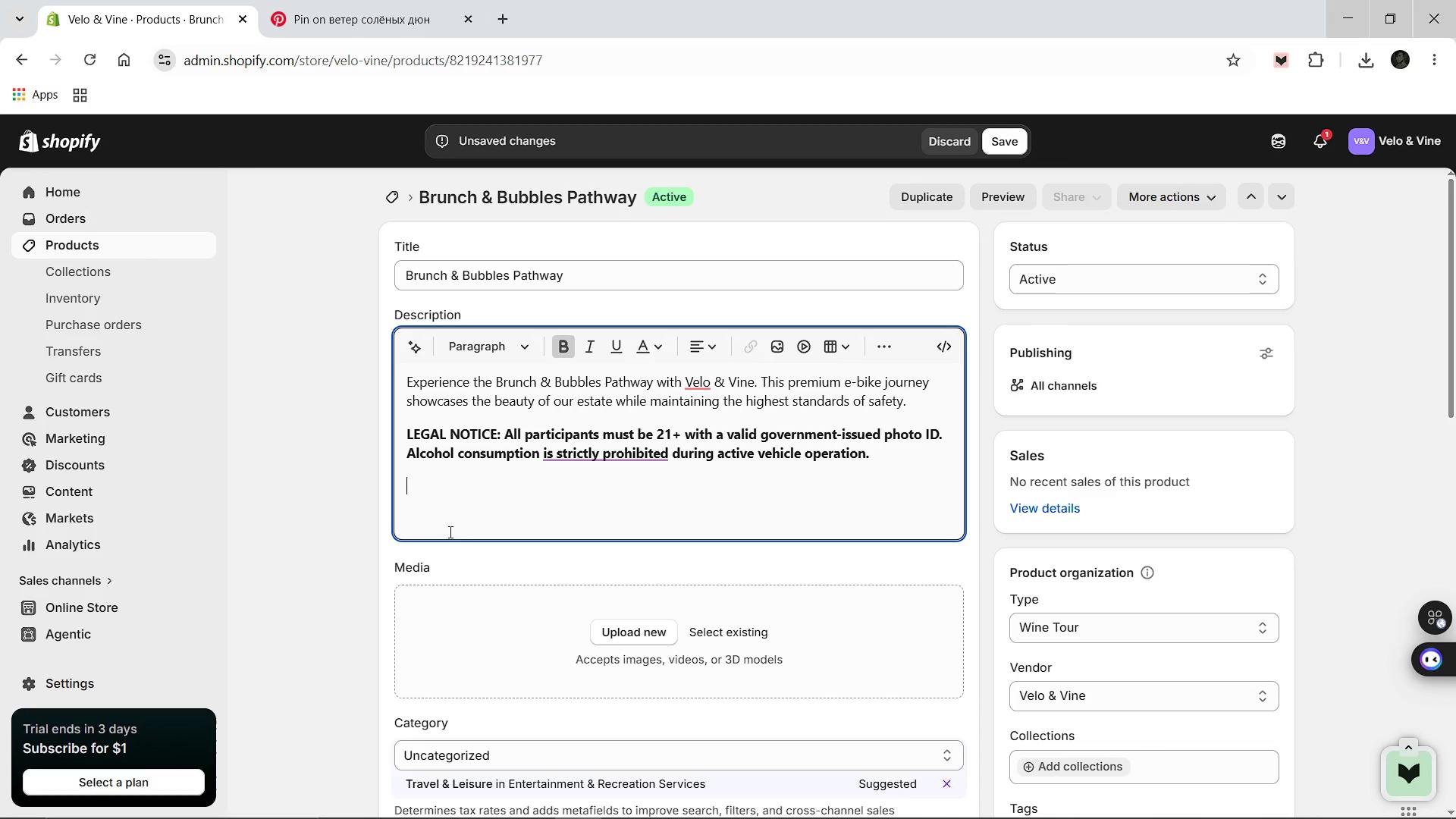 
left_click([447, 522])
 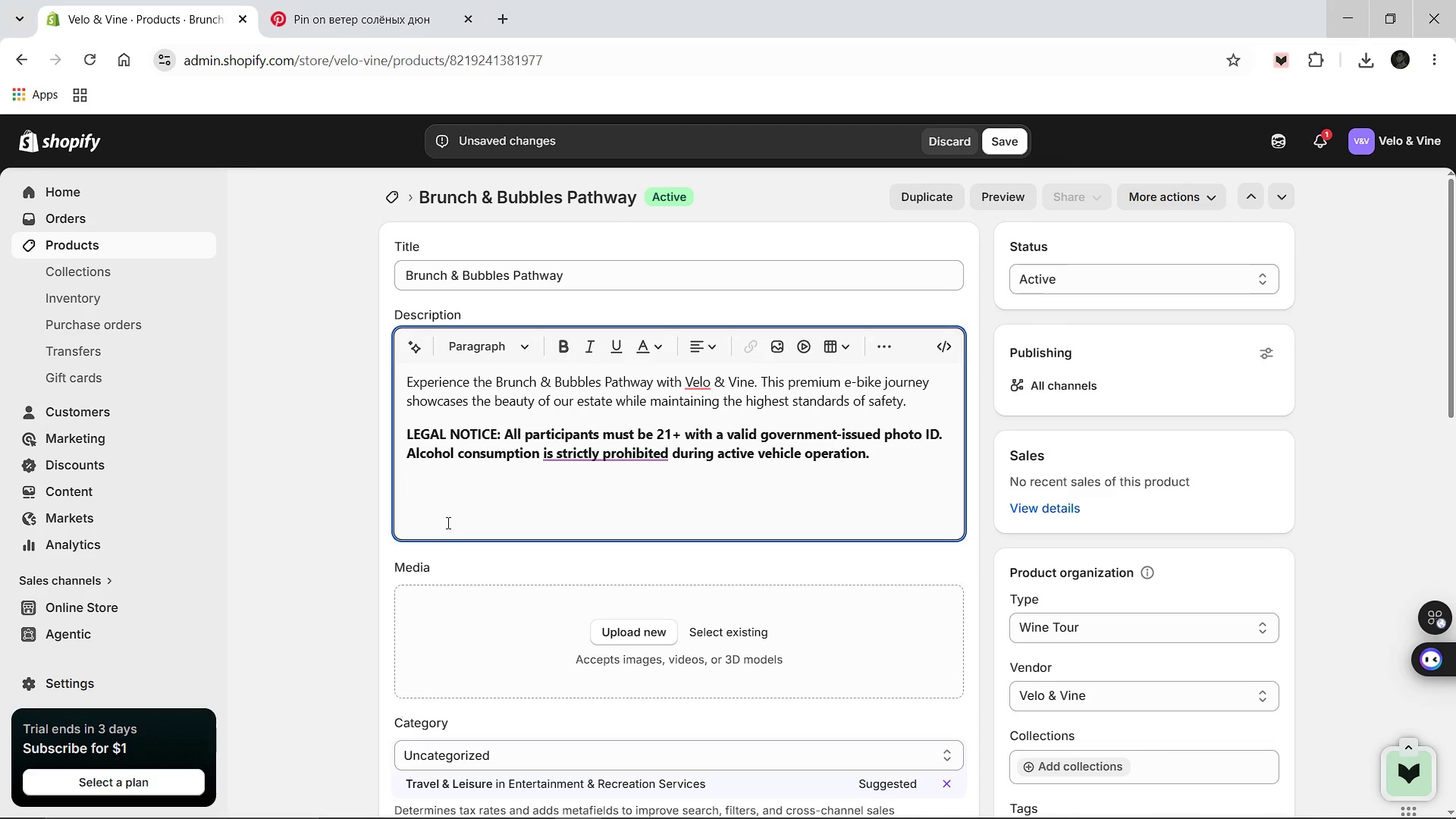 
key(Backspace)
 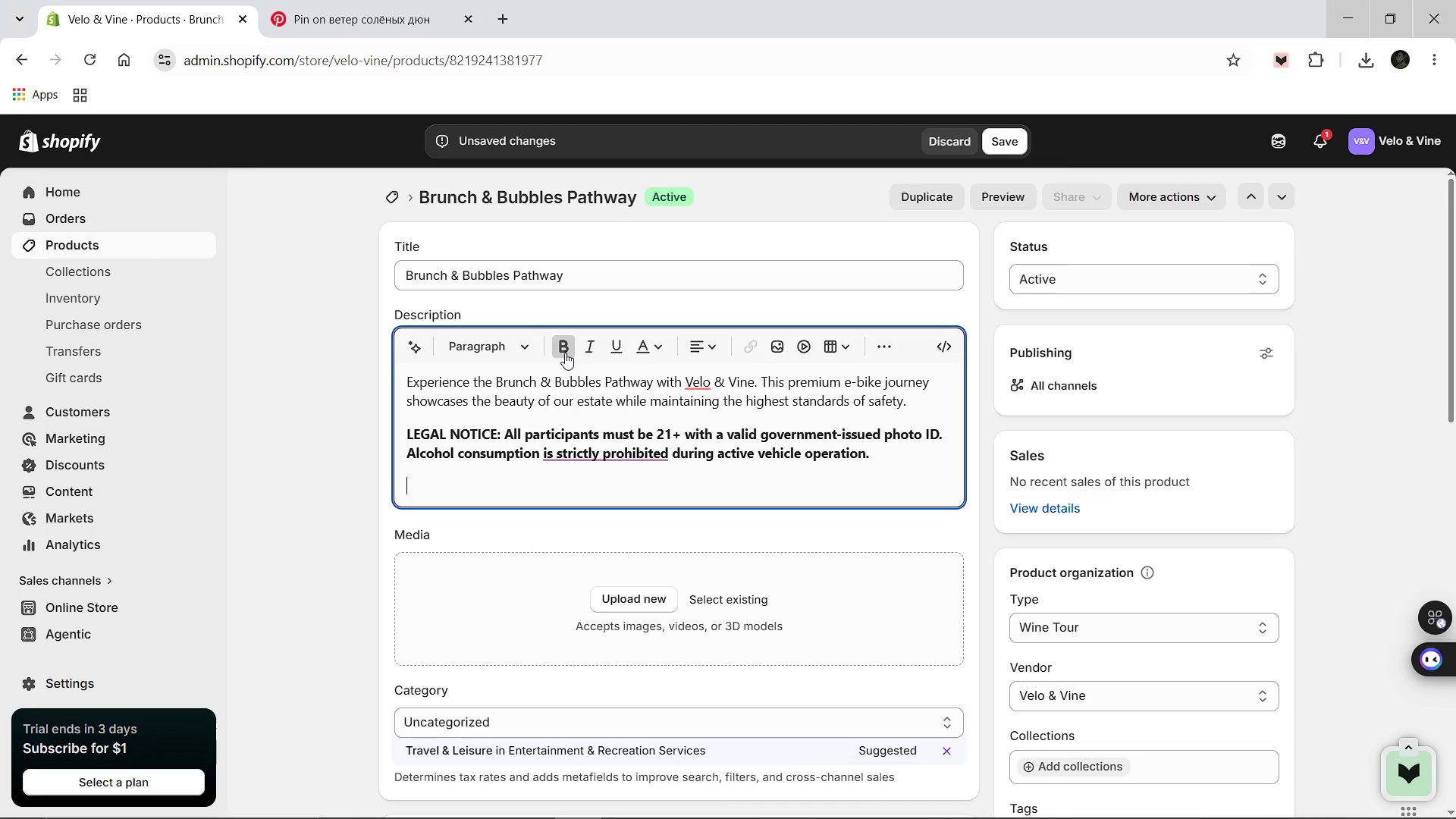 
left_click([563, 355])
 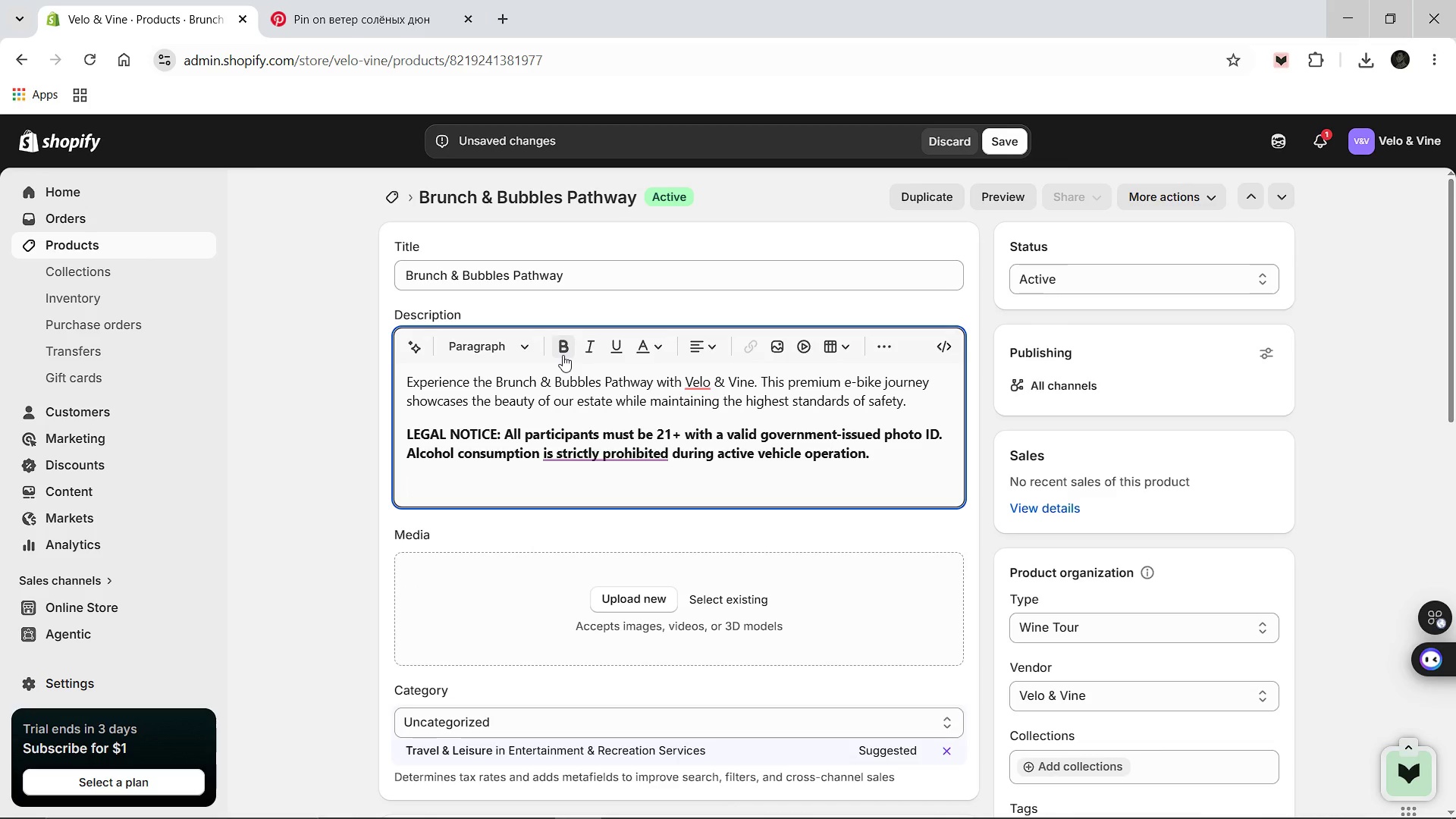 
key(Control+V)
 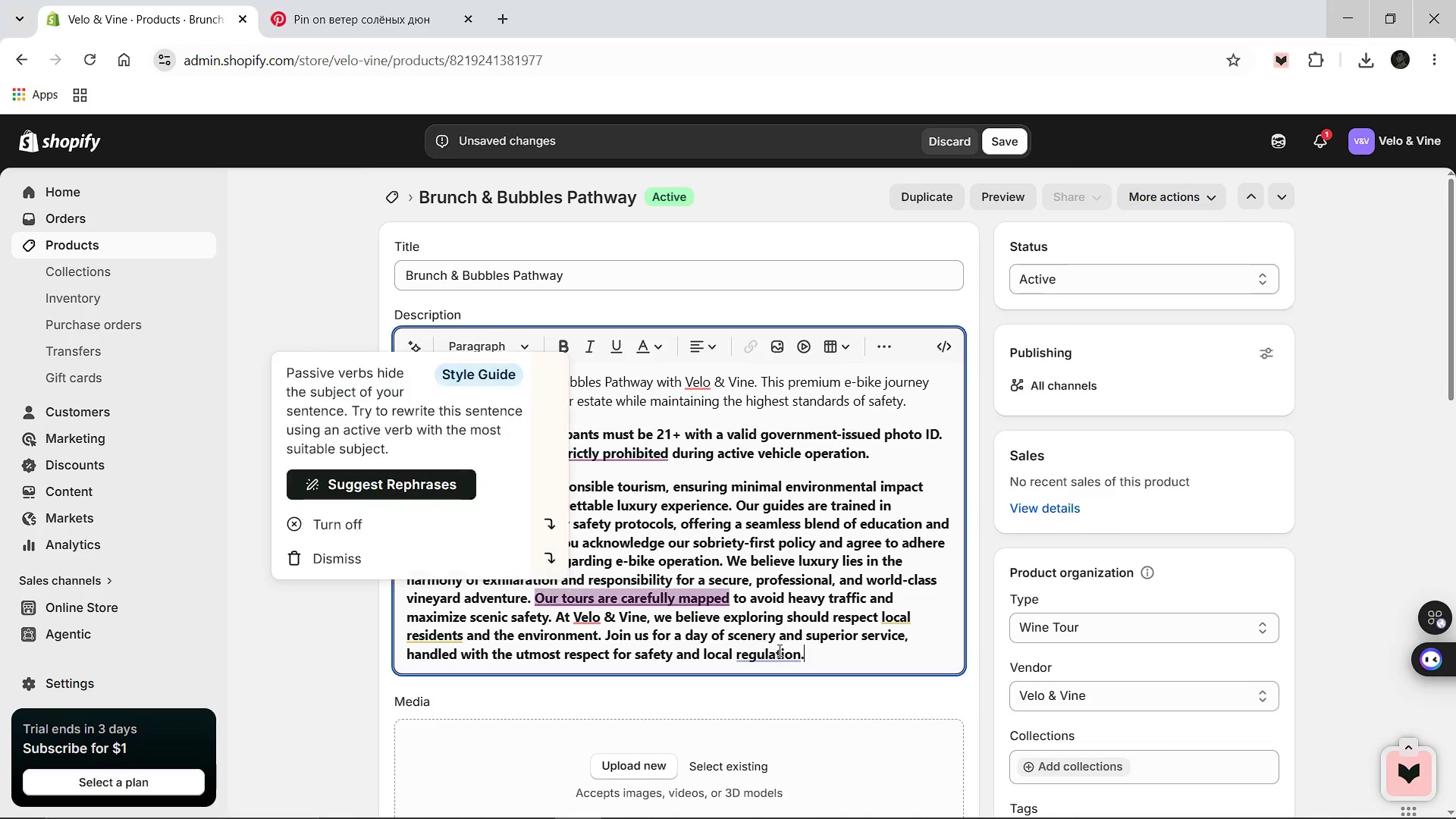 
left_click_drag(start_coordinate=[812, 659], to_coordinate=[411, 478])
 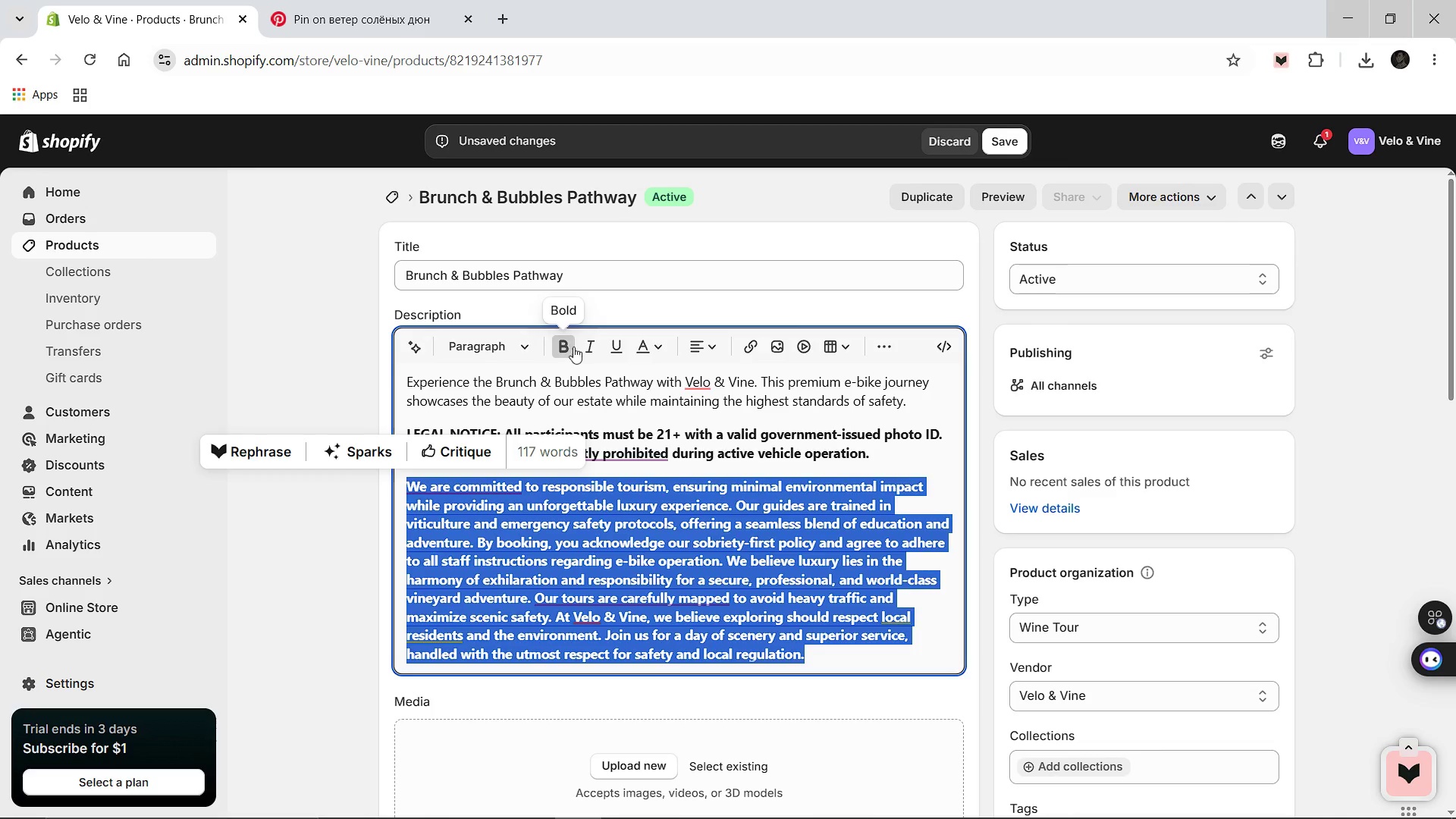 
left_click([573, 347])
 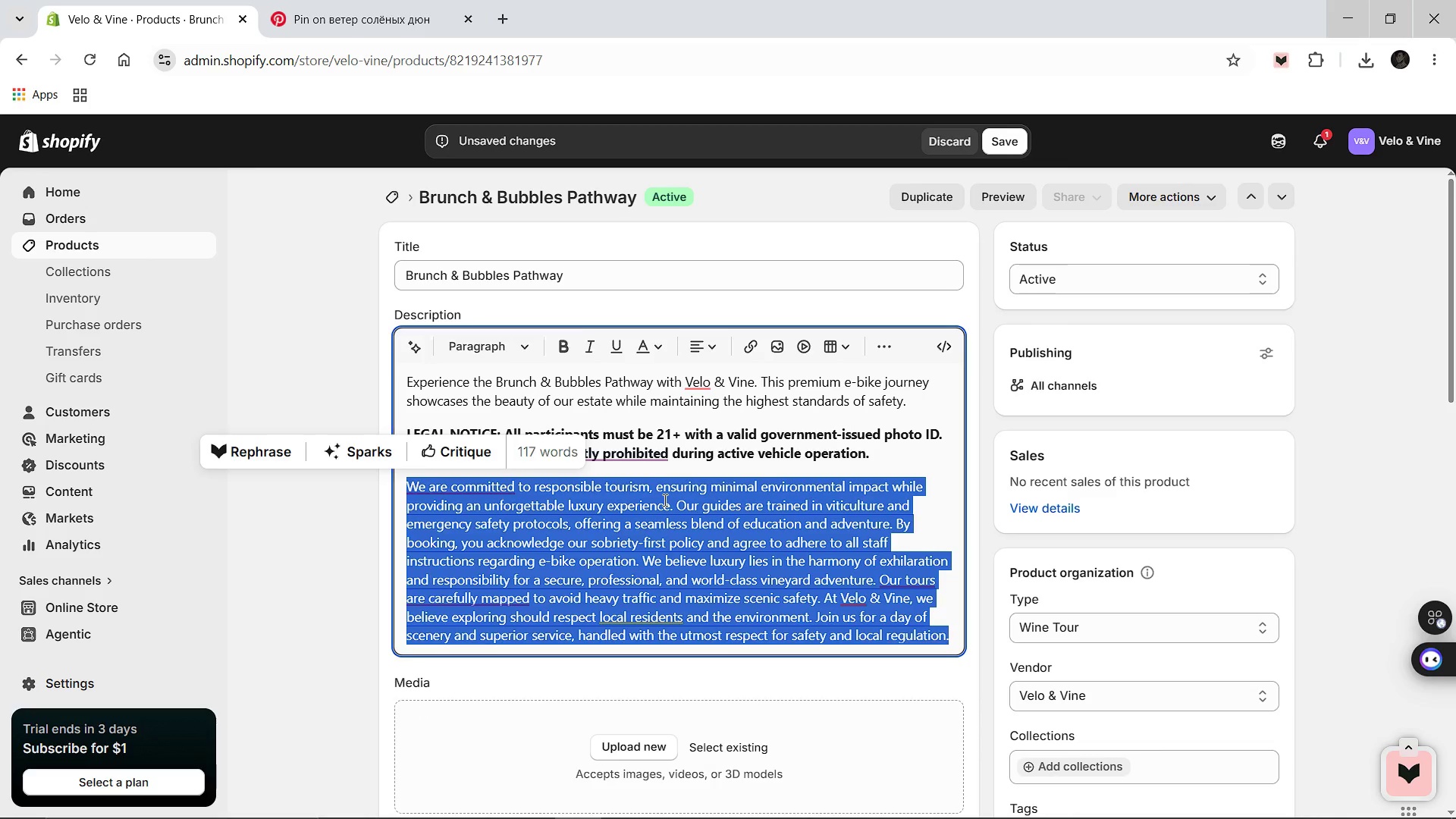 
left_click([664, 500])
 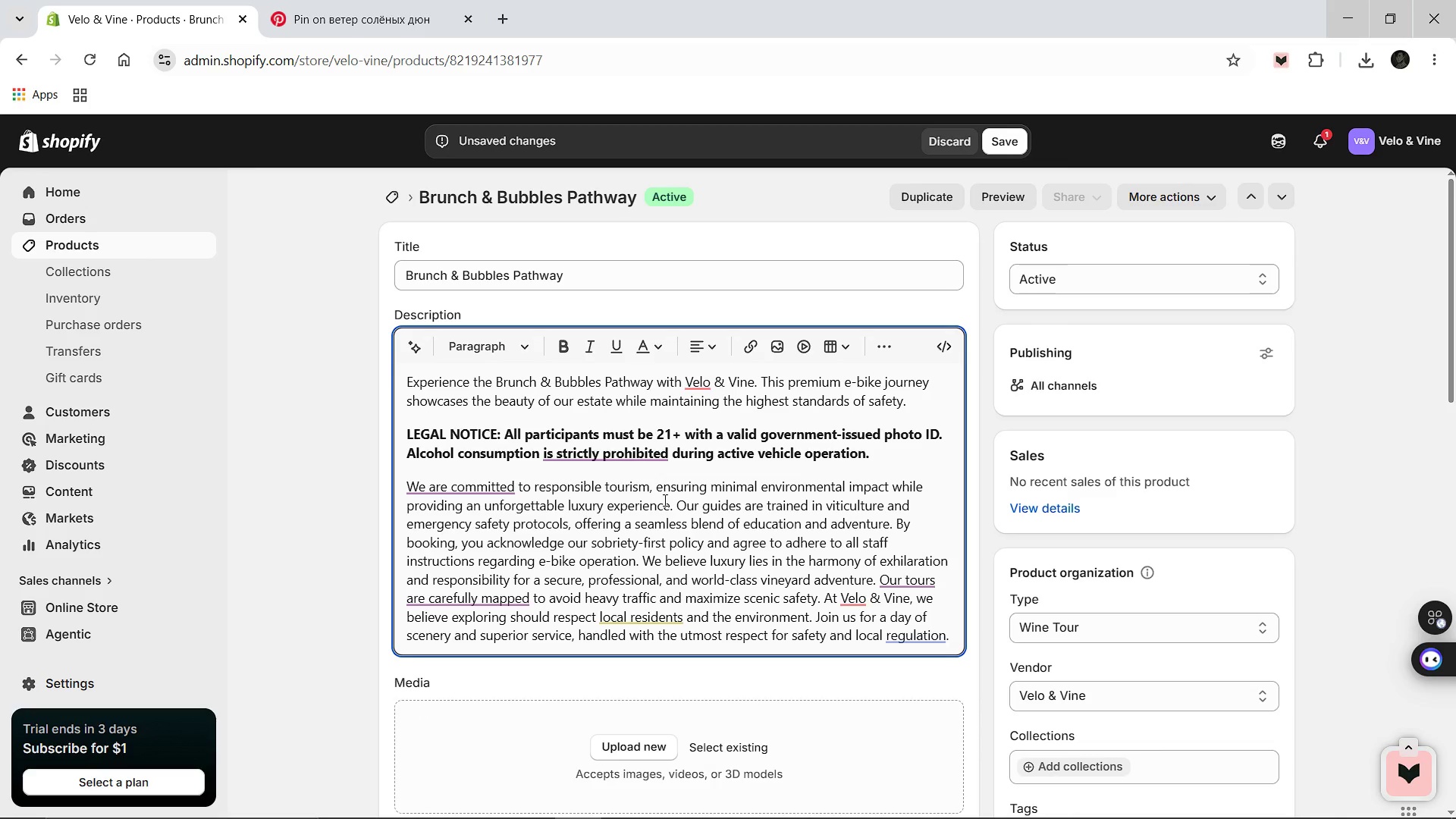 
scroll: coordinate [663, 500], scroll_direction: down, amount: 3.0
 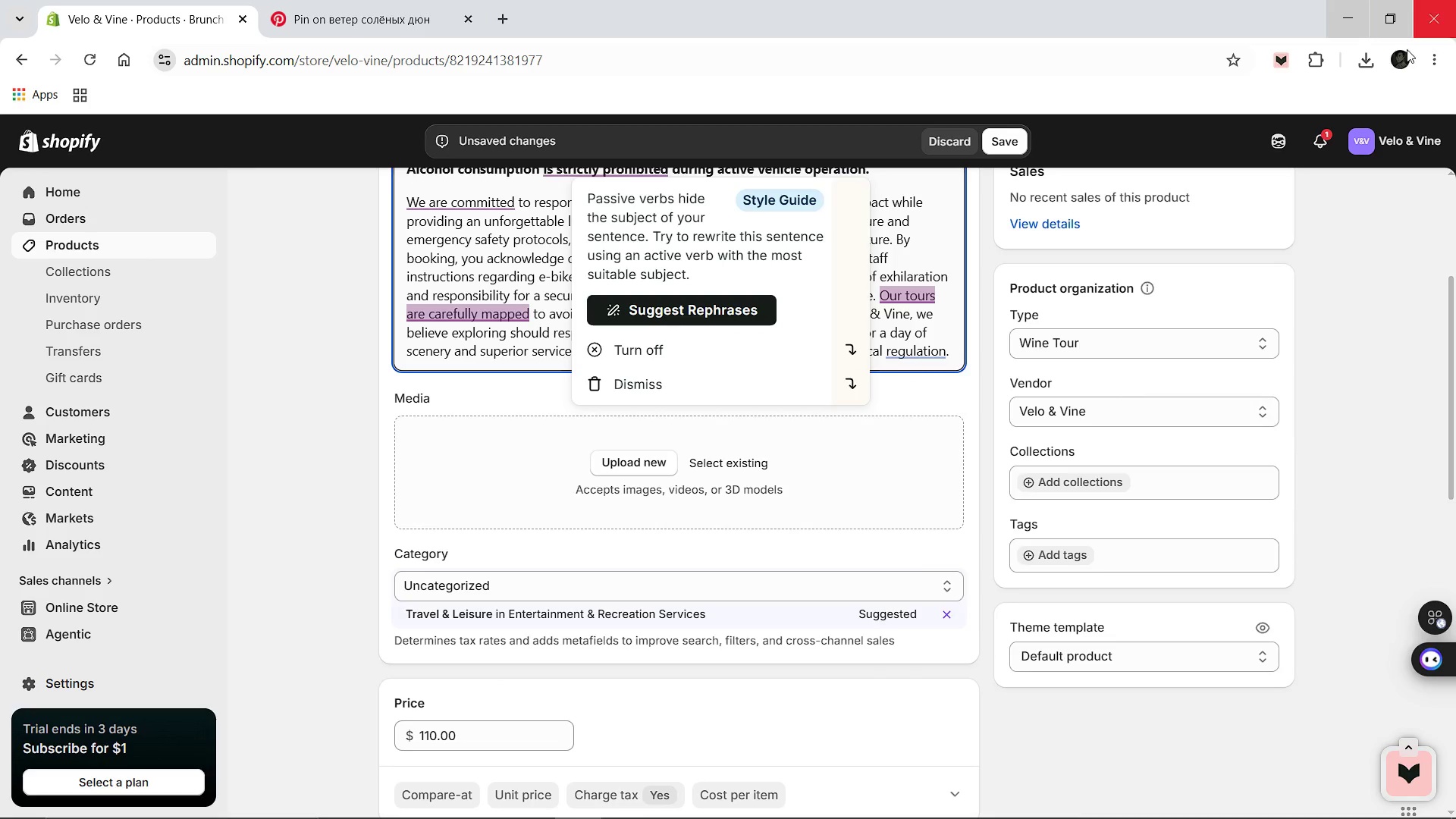 
left_click([1367, 61])
 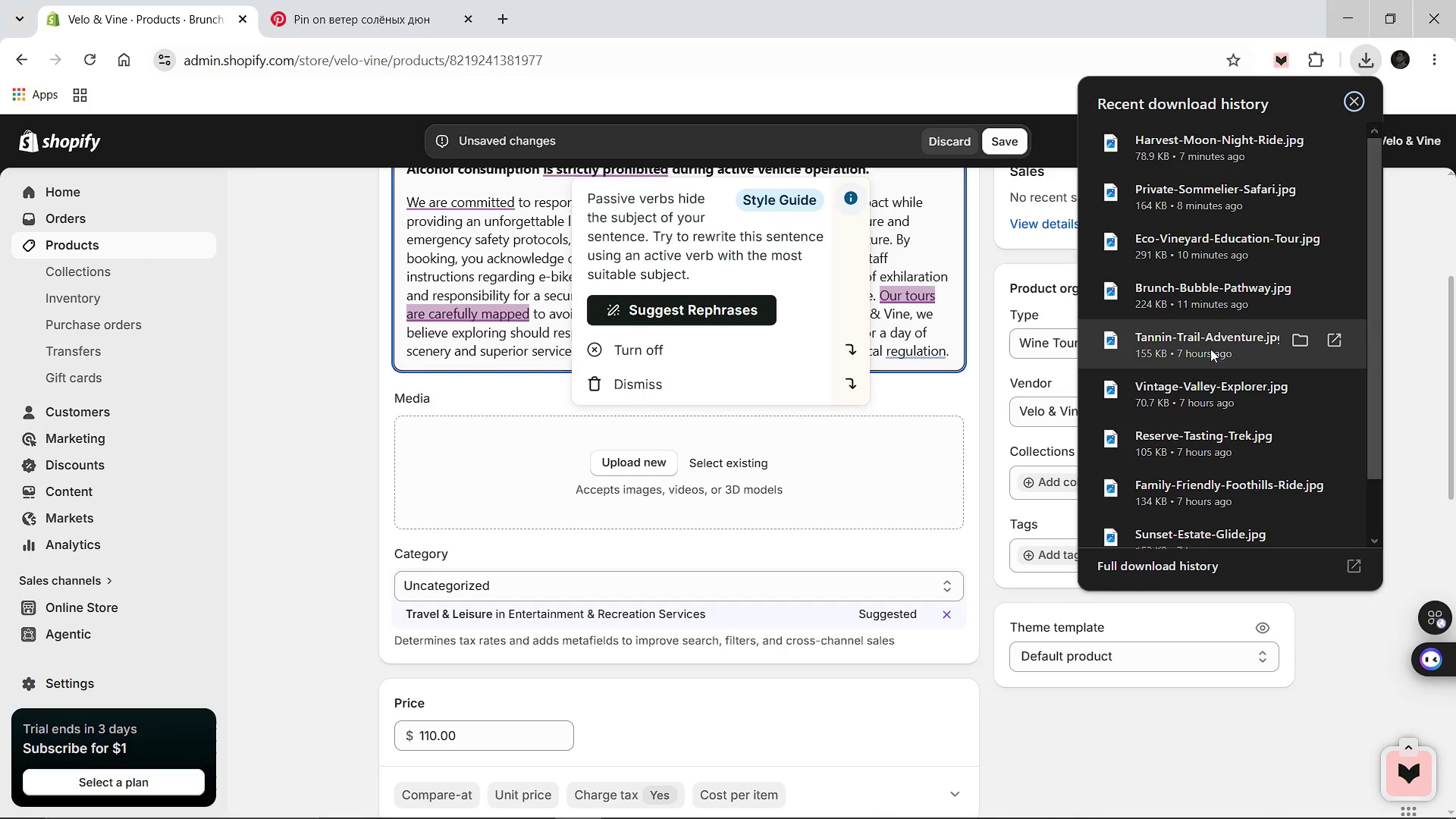 
left_click_drag(start_coordinate=[1198, 297], to_coordinate=[886, 469])
 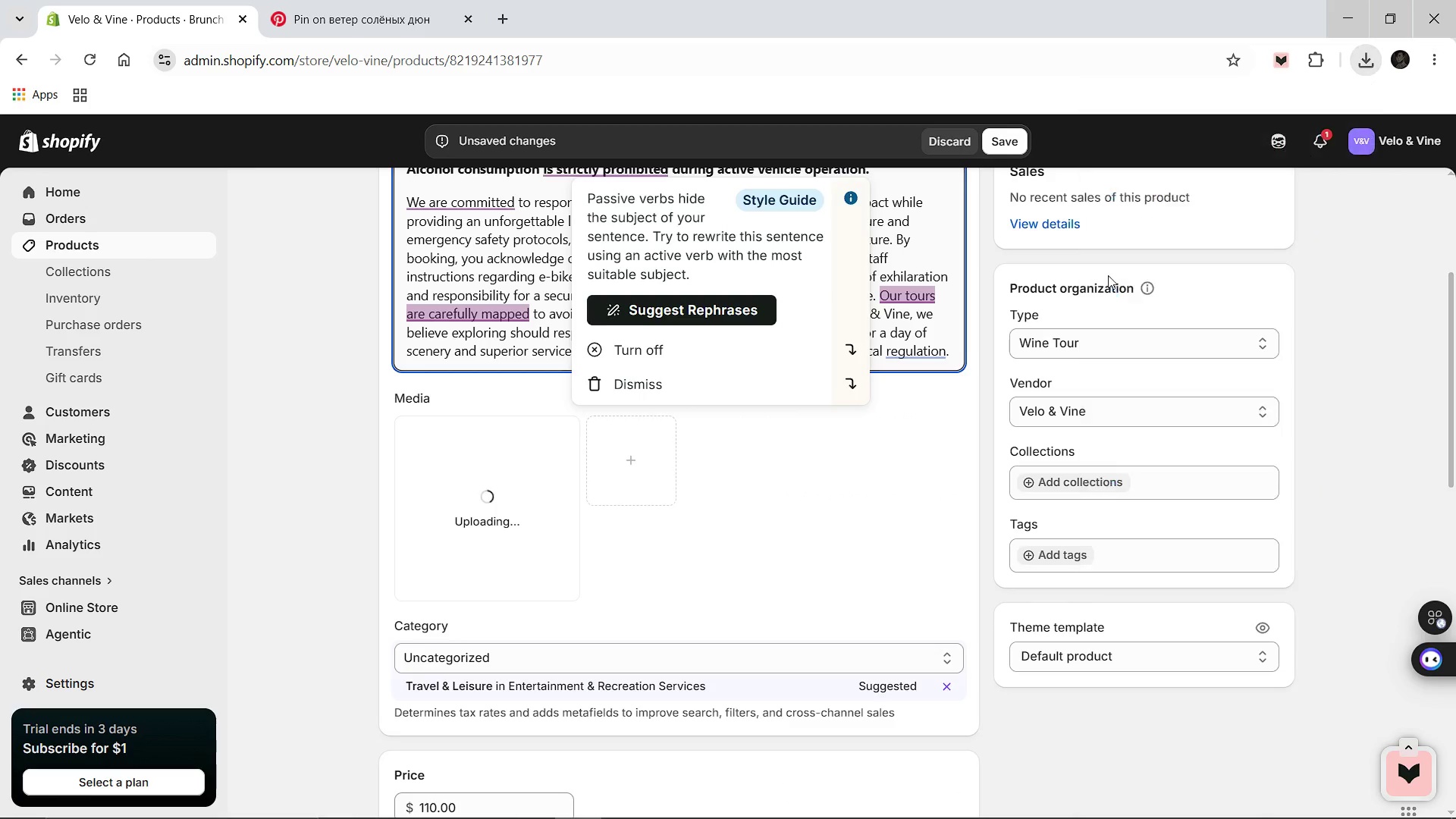 
scroll: coordinate [1086, 388], scroll_direction: down, amount: 2.0
 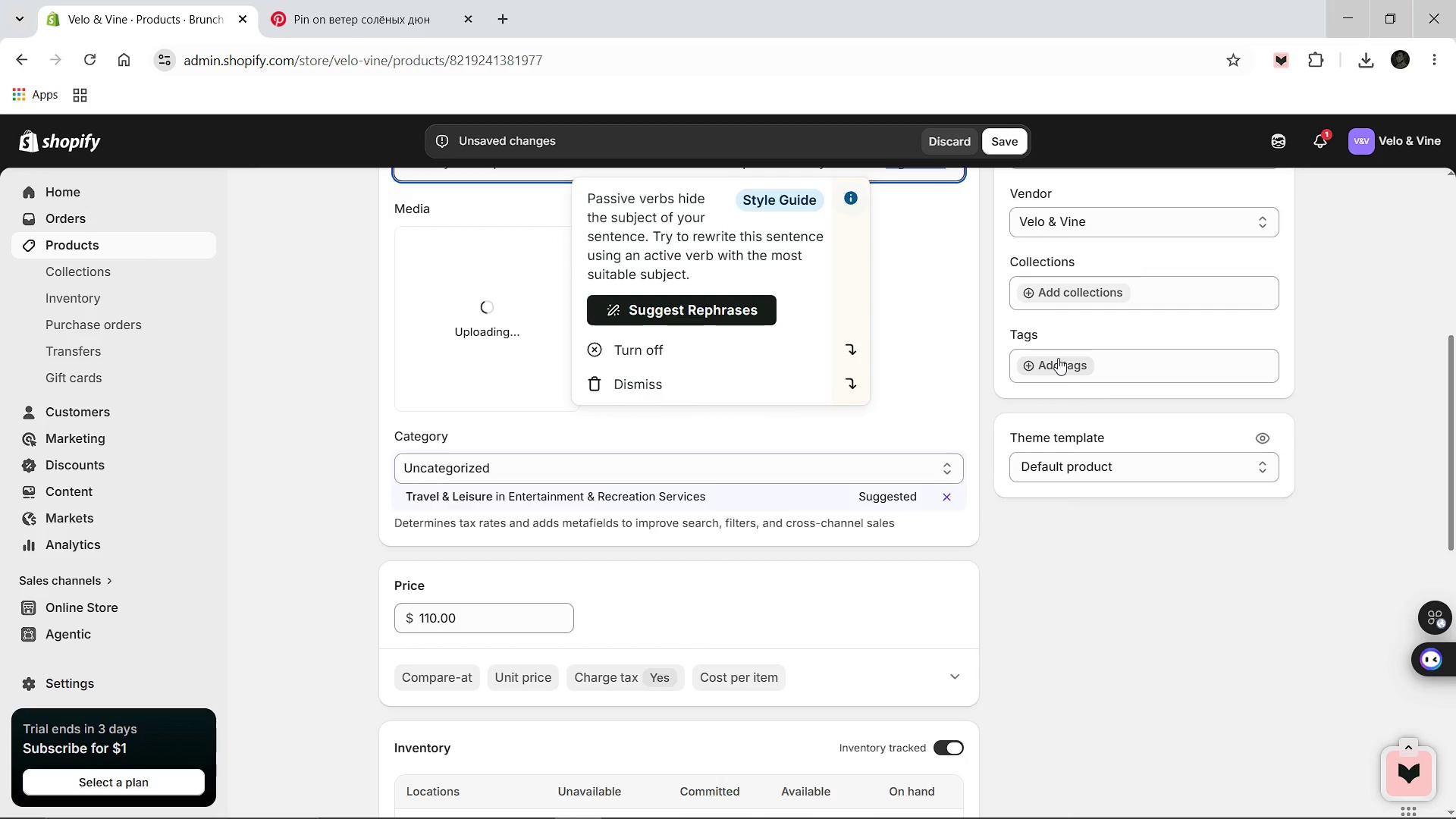 
left_click([1058, 358])
 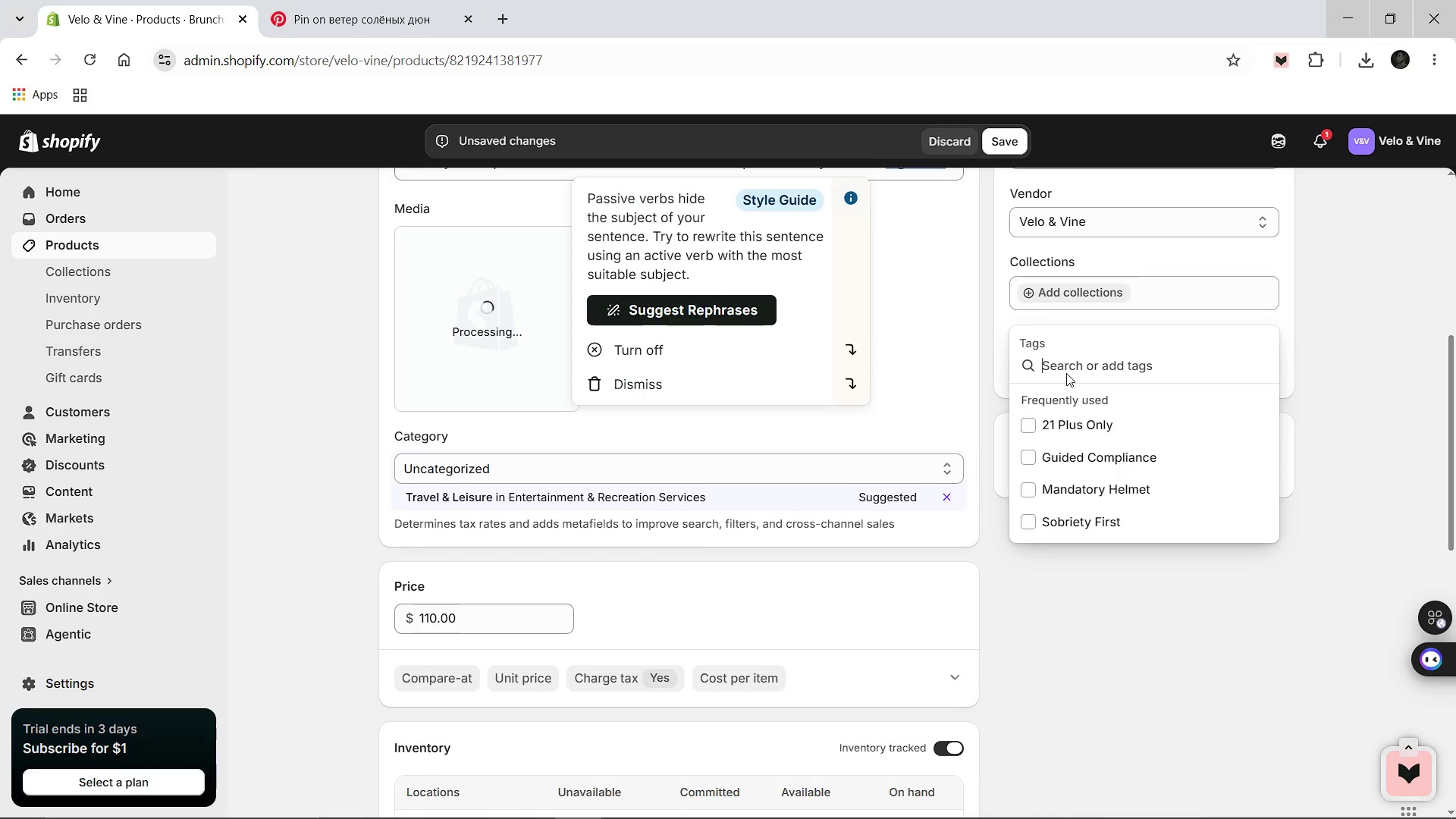 
wait(6.61)
 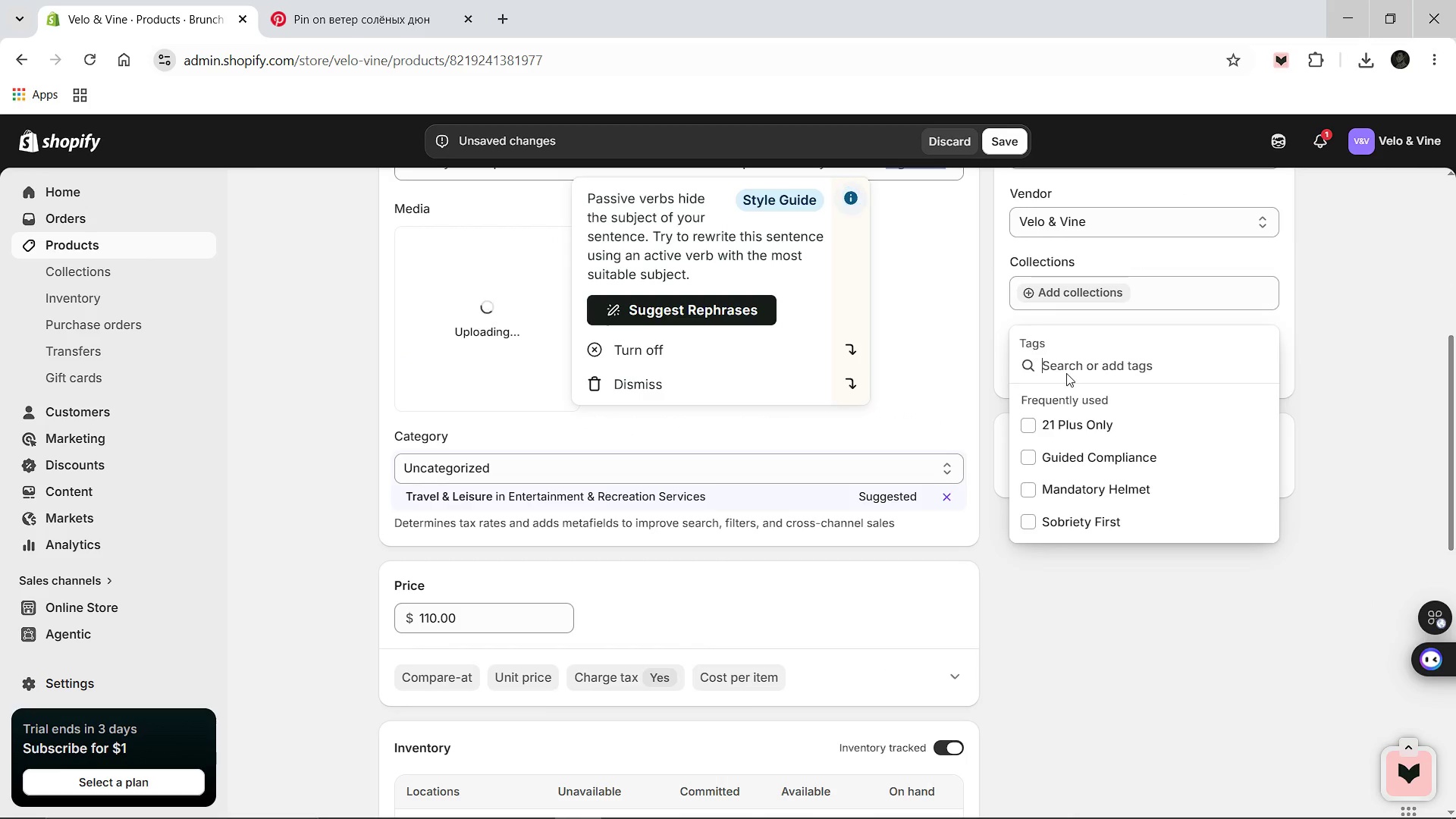 
left_click([1036, 419])
 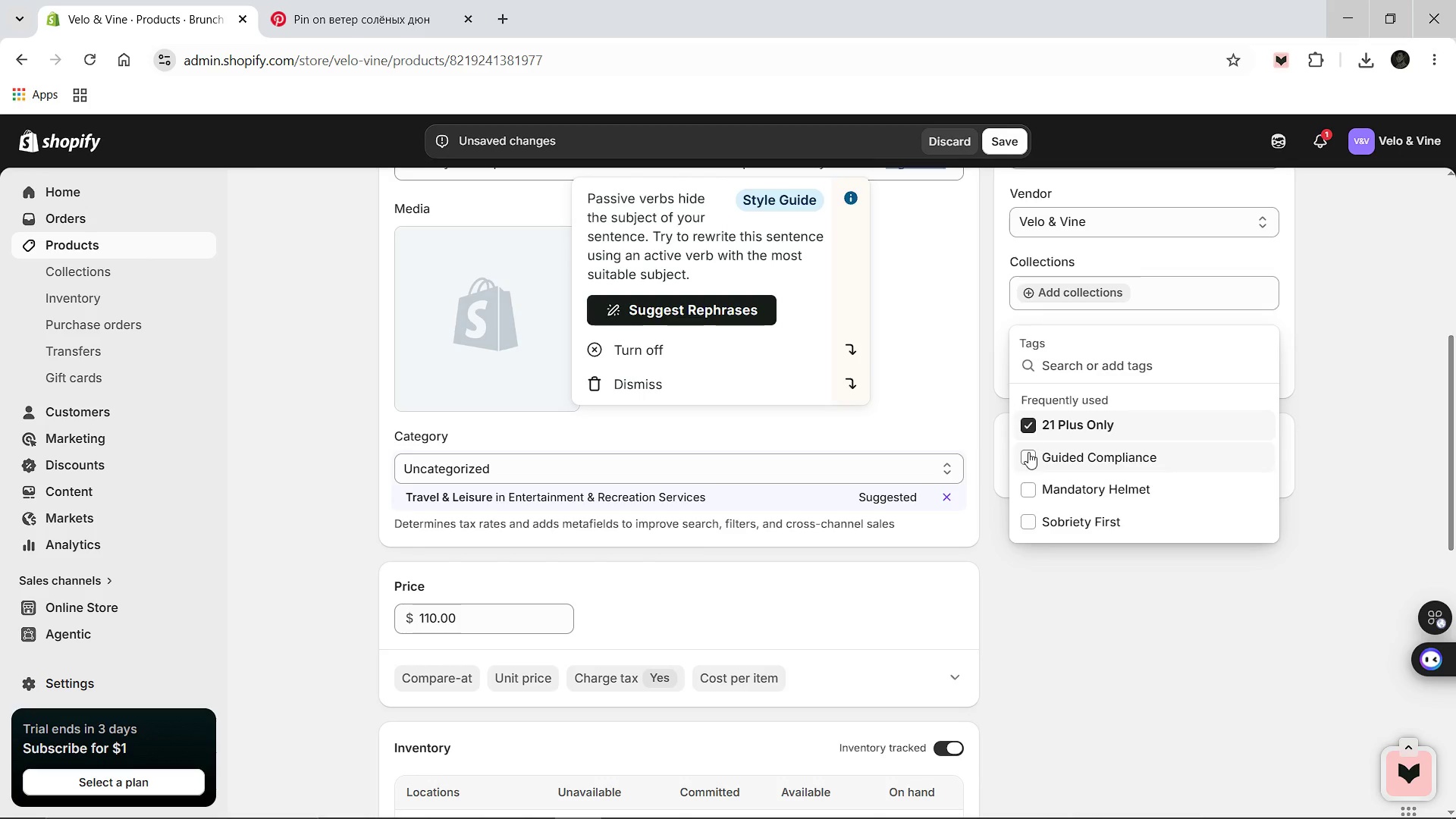 
left_click([1028, 453])
 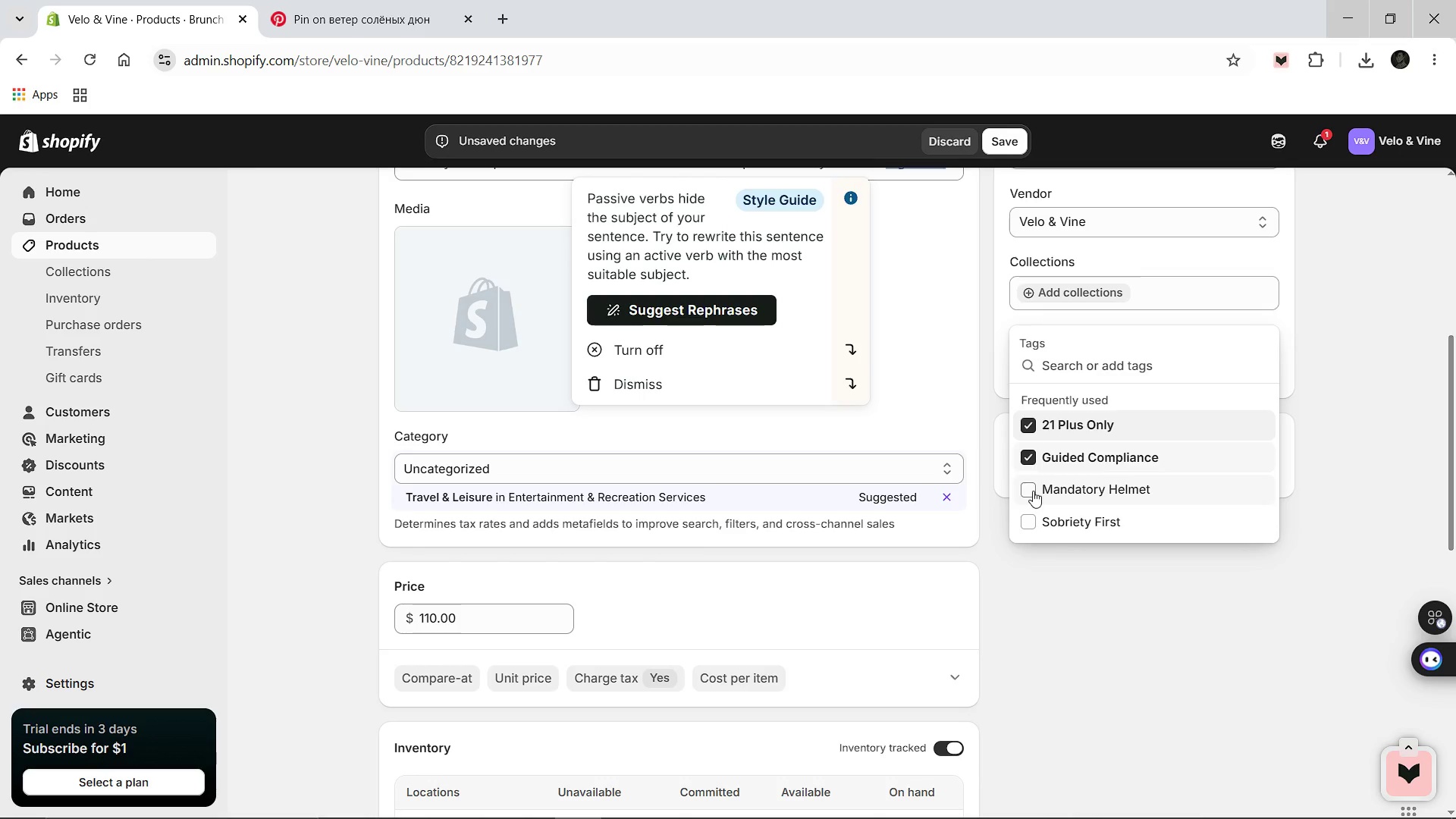 
left_click([1033, 491])
 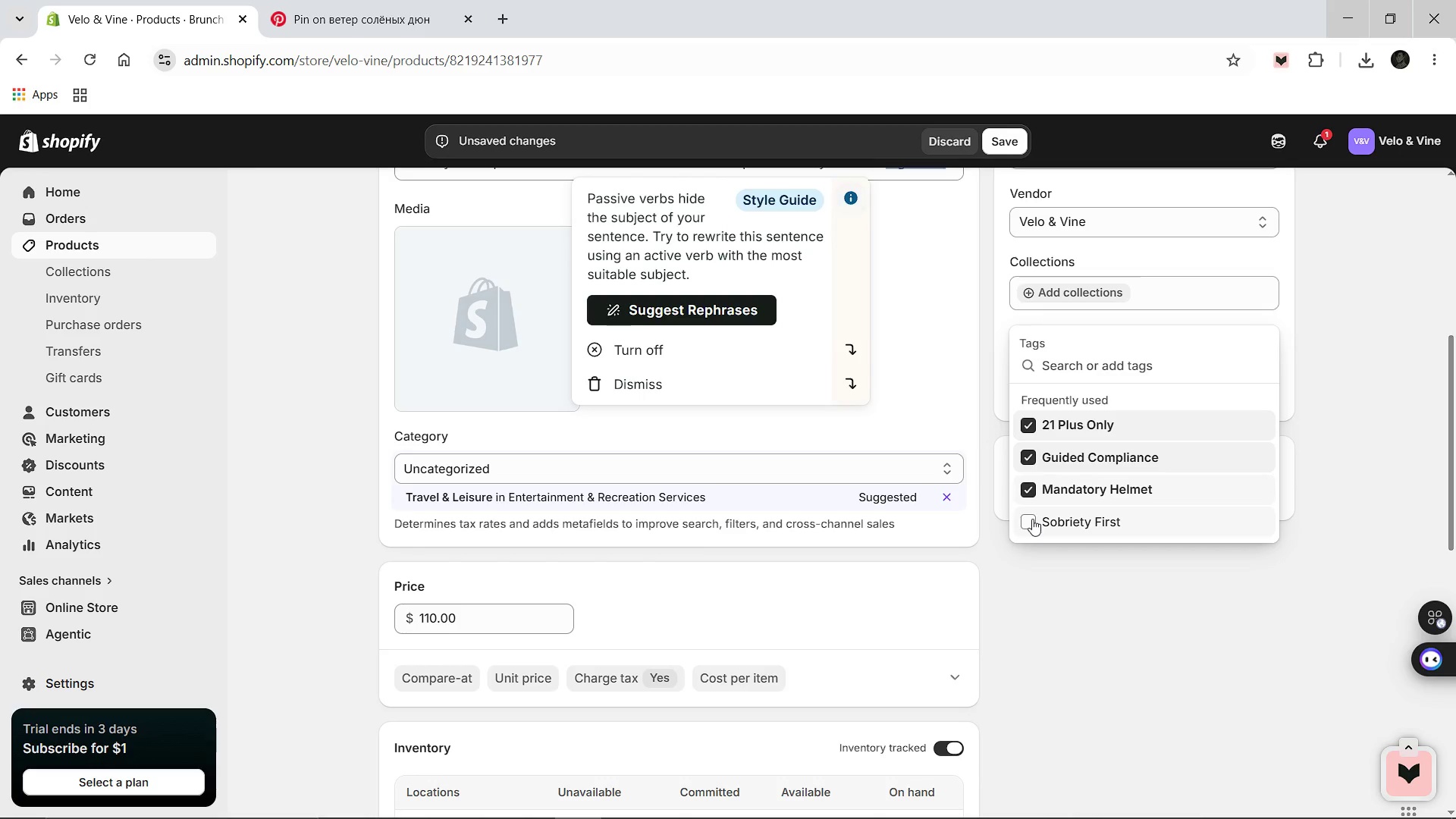 
left_click([1032, 519])
 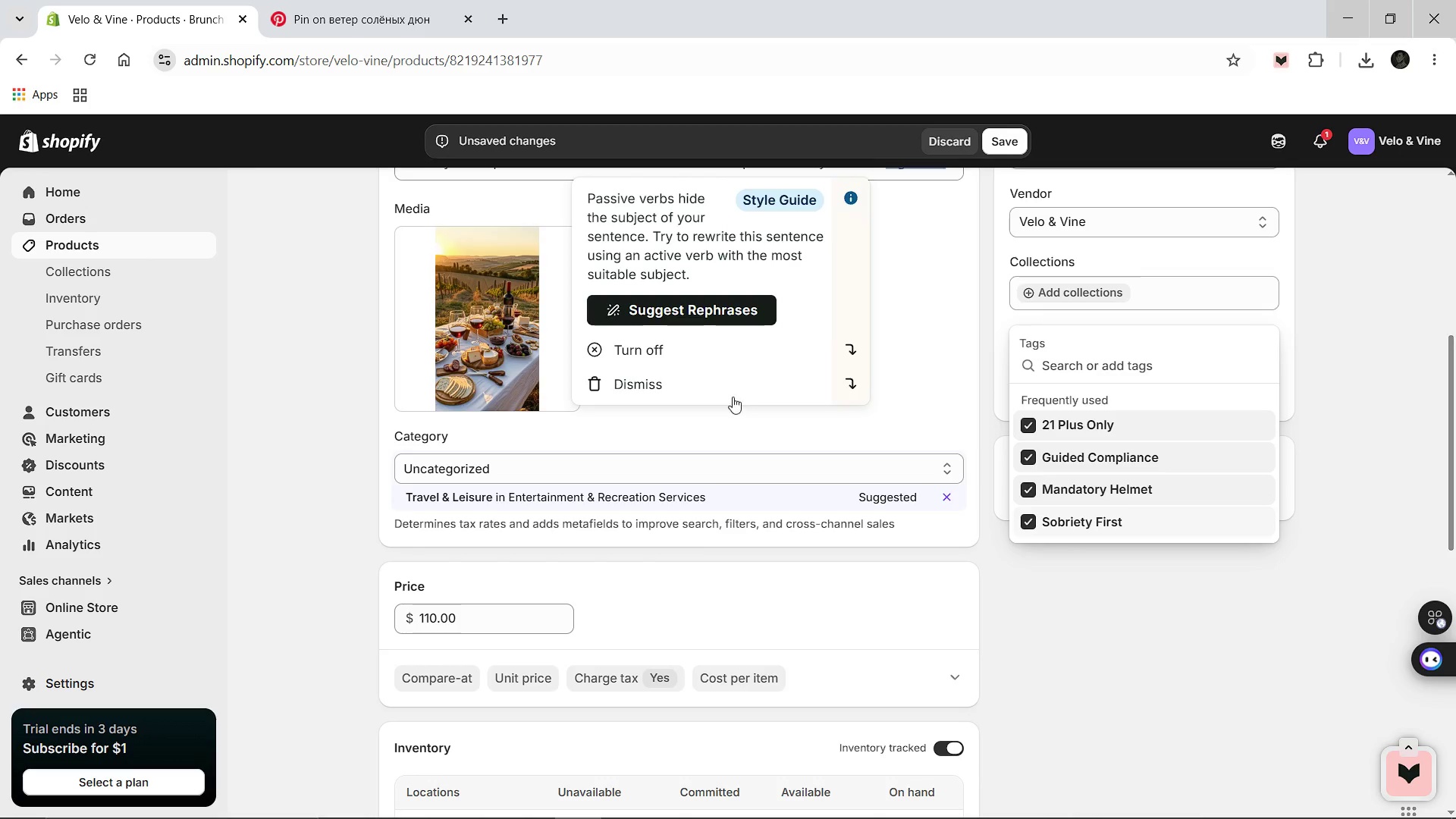 
left_click([732, 394])
 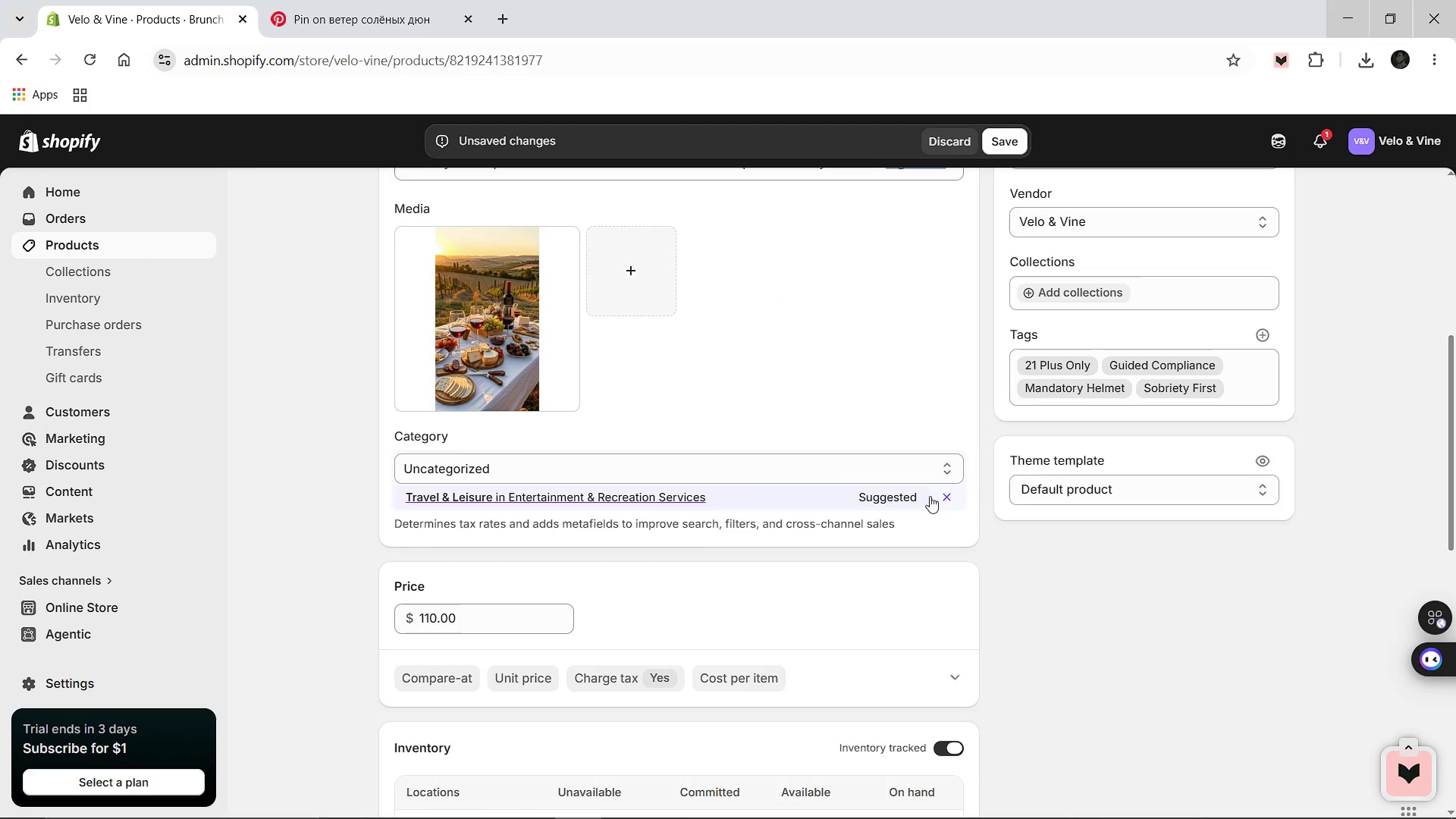 
left_click([939, 495])
 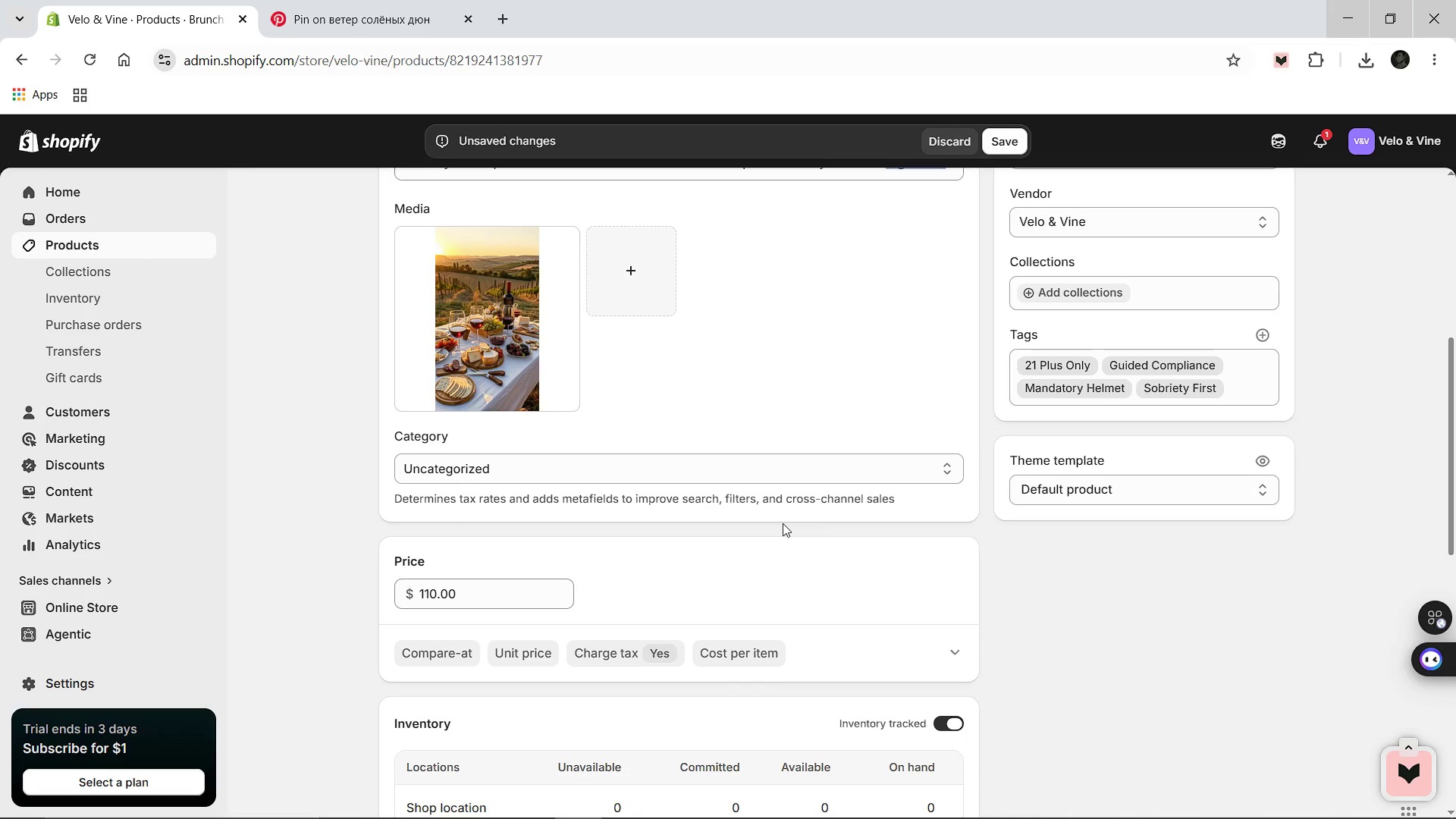 
scroll: coordinate [783, 523], scroll_direction: down, amount: 1.0
 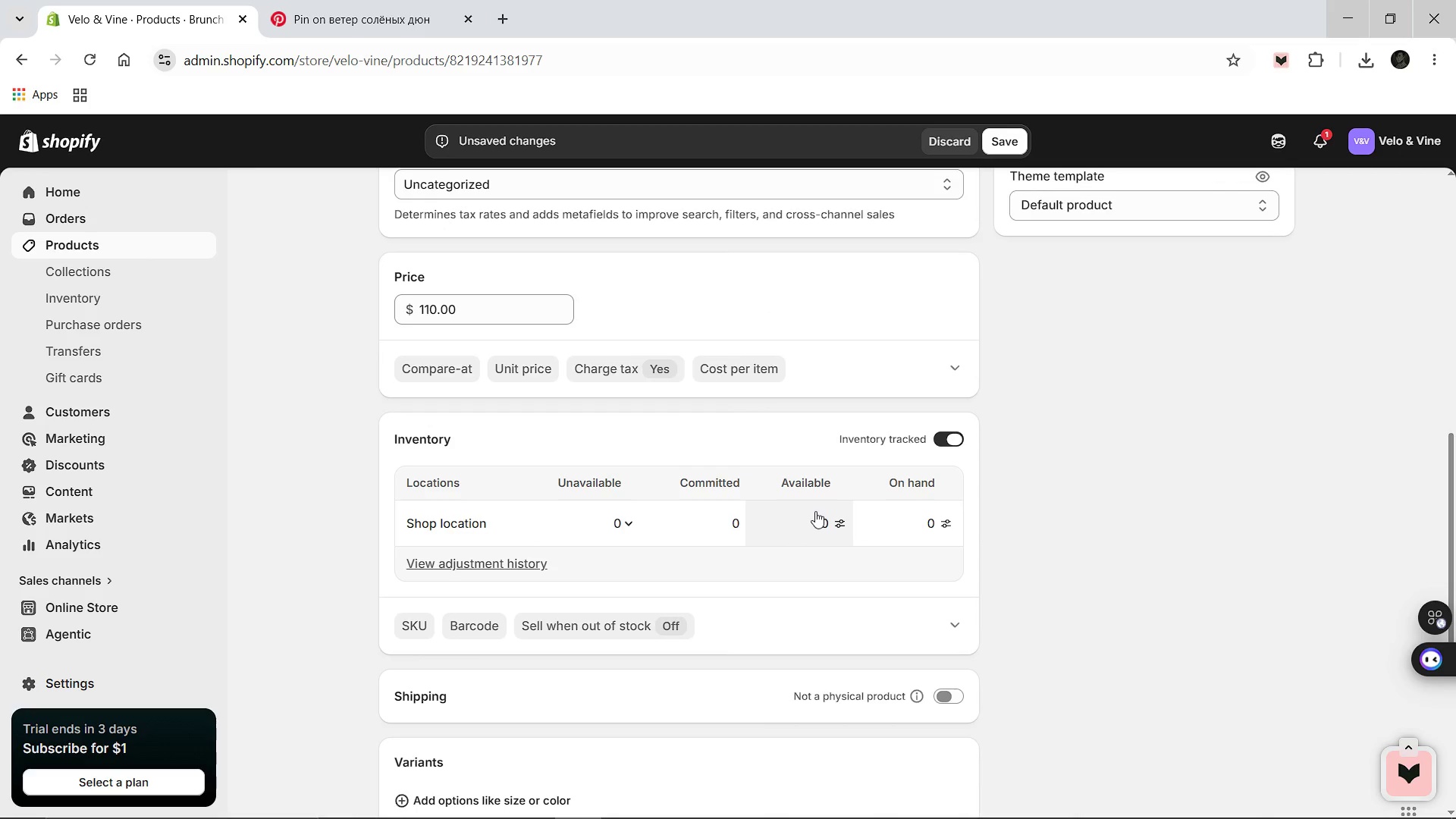 
left_click([817, 527])
 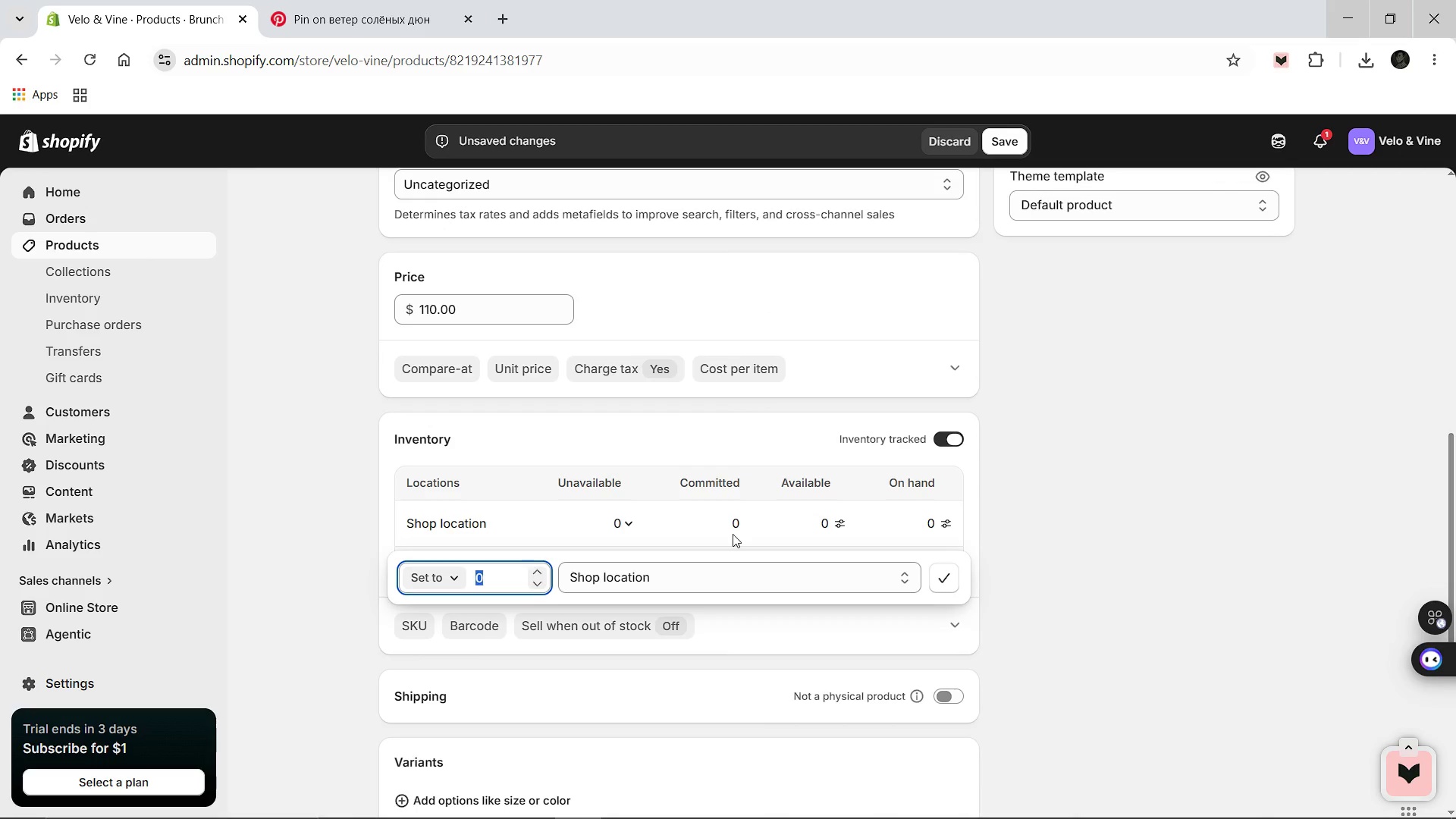 
type(100)
 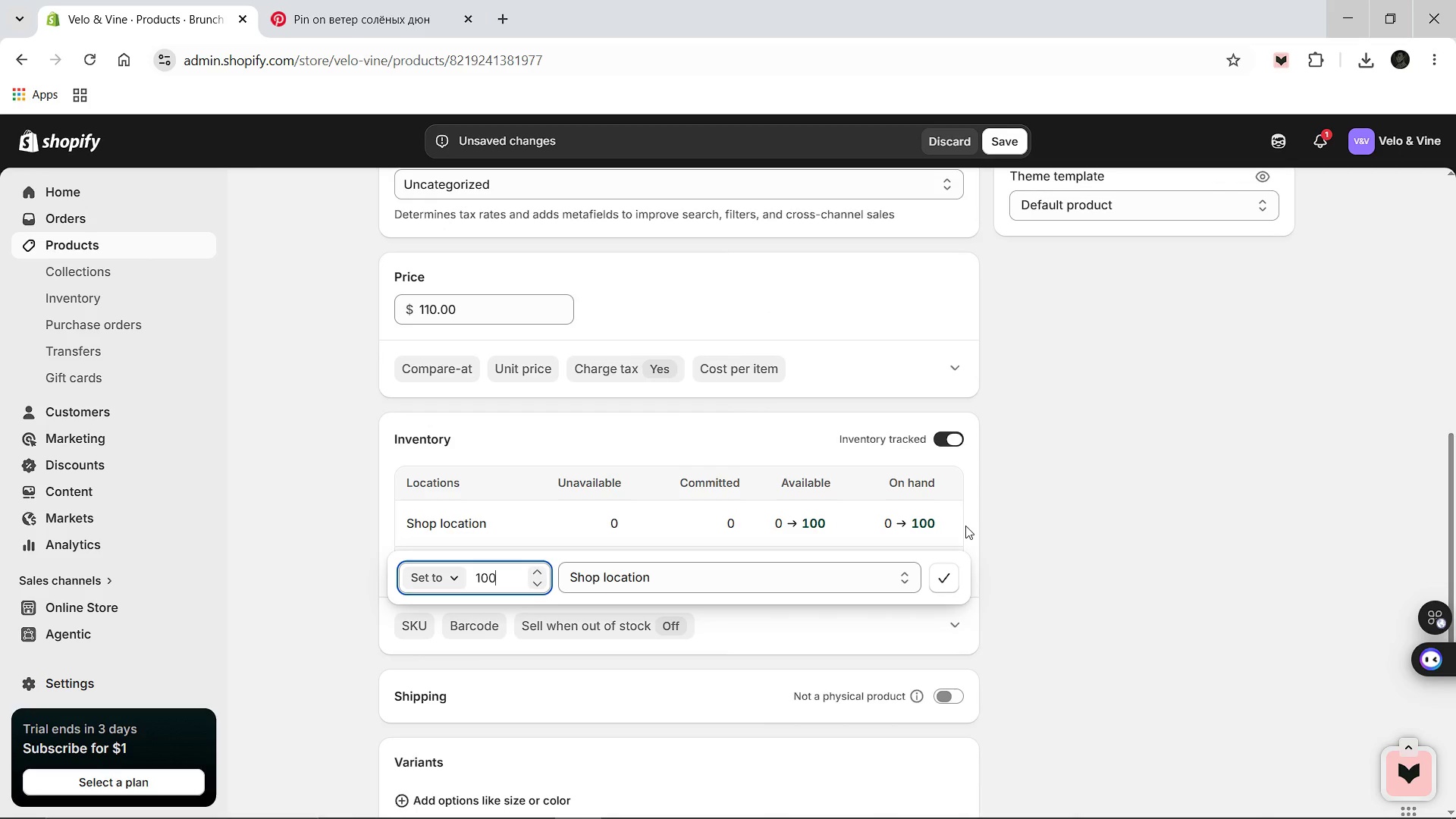 
left_click([932, 590])
 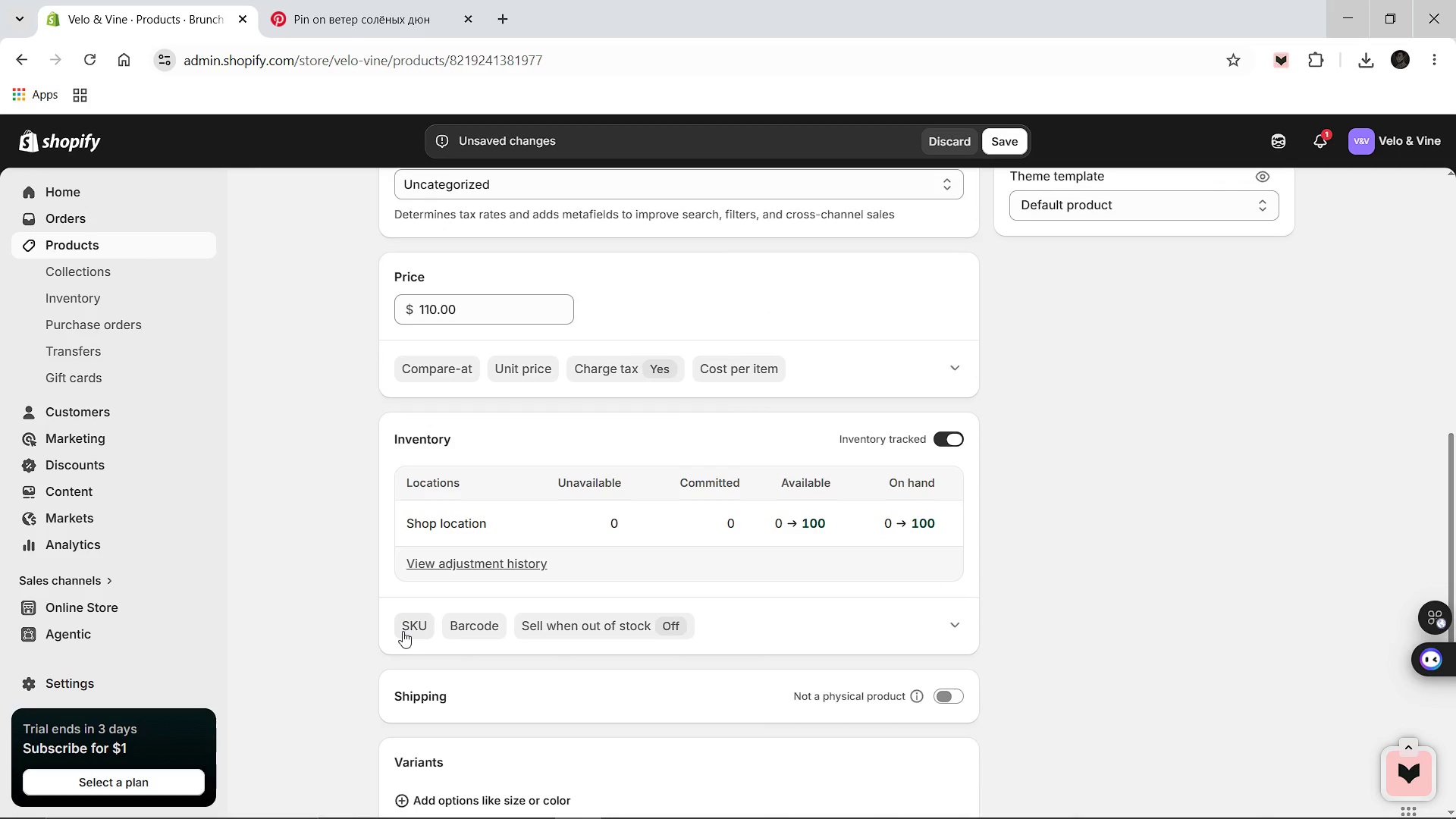 
left_click([406, 626])
 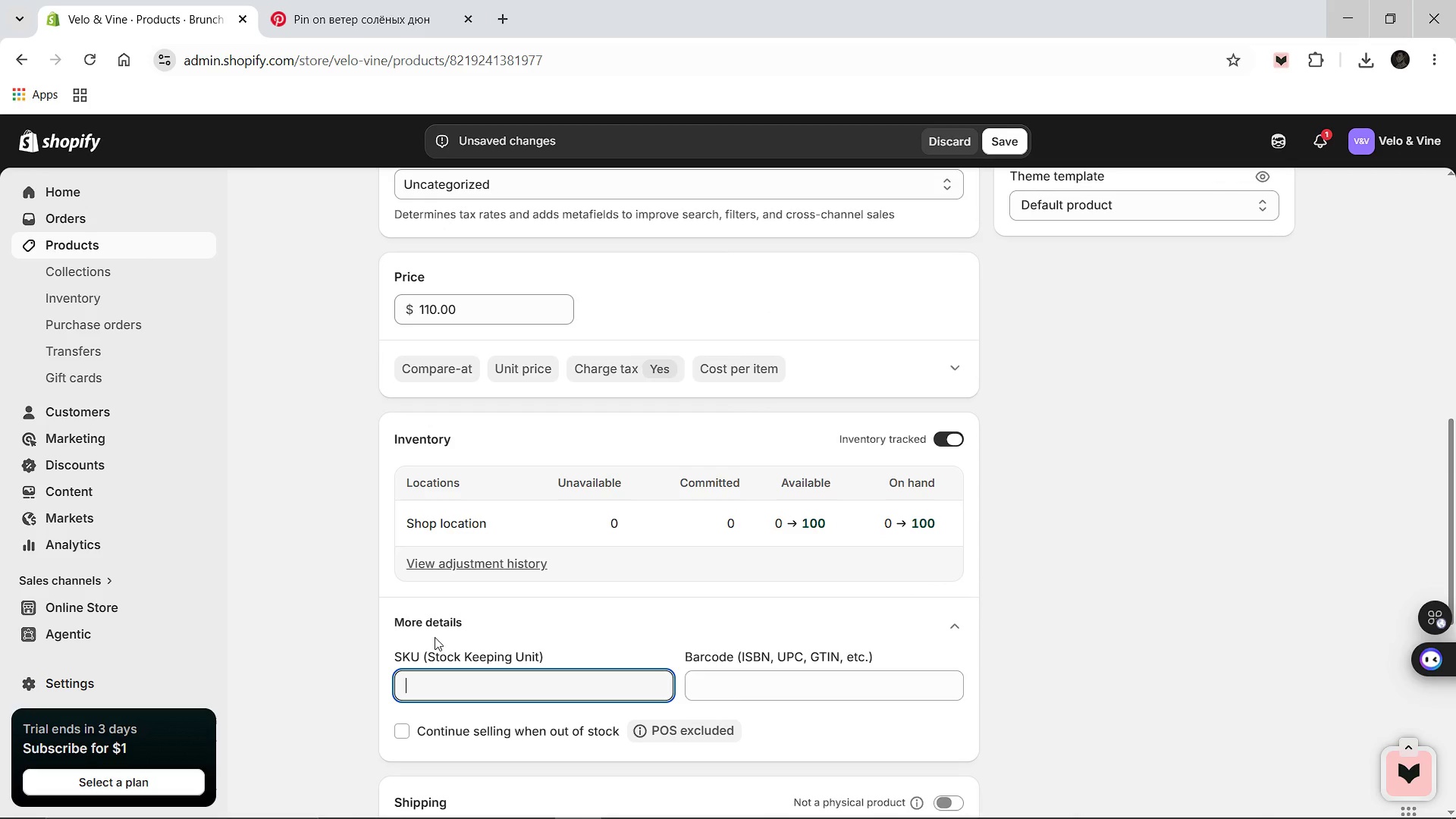 
type(VV-TOUR-0006)
 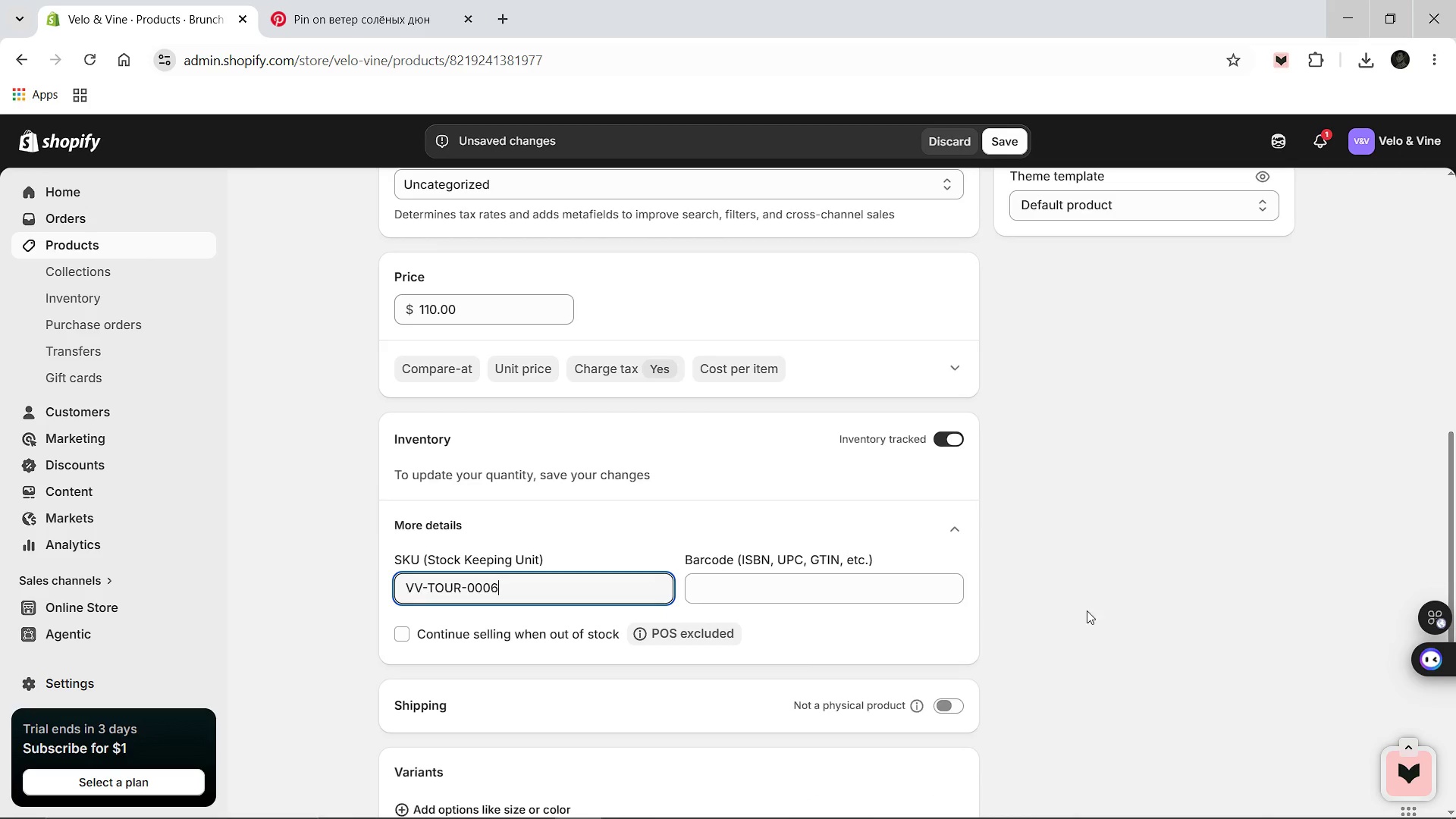 
left_click([1094, 610])
 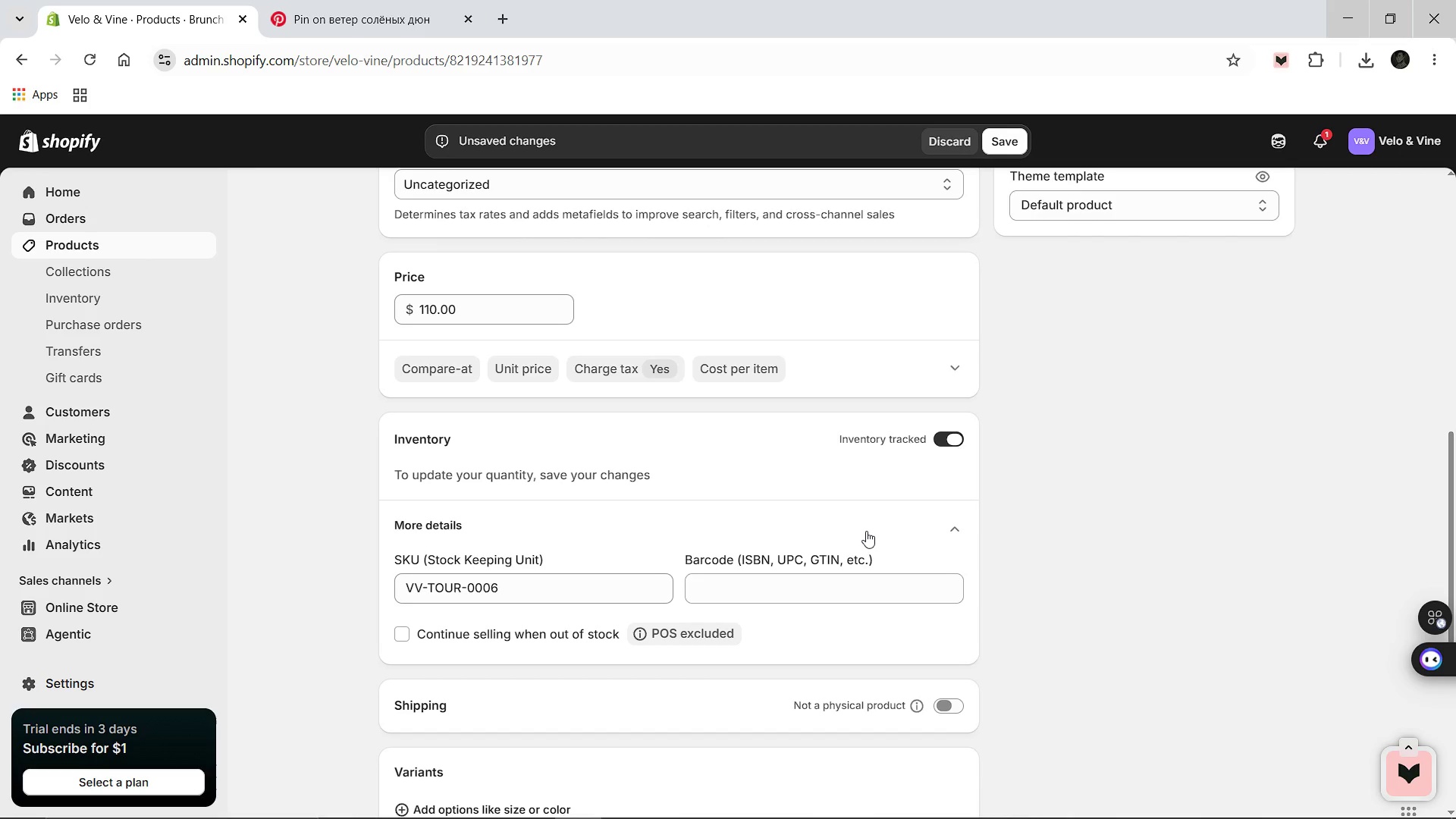 
scroll: coordinate [833, 564], scroll_direction: down, amount: 5.0
 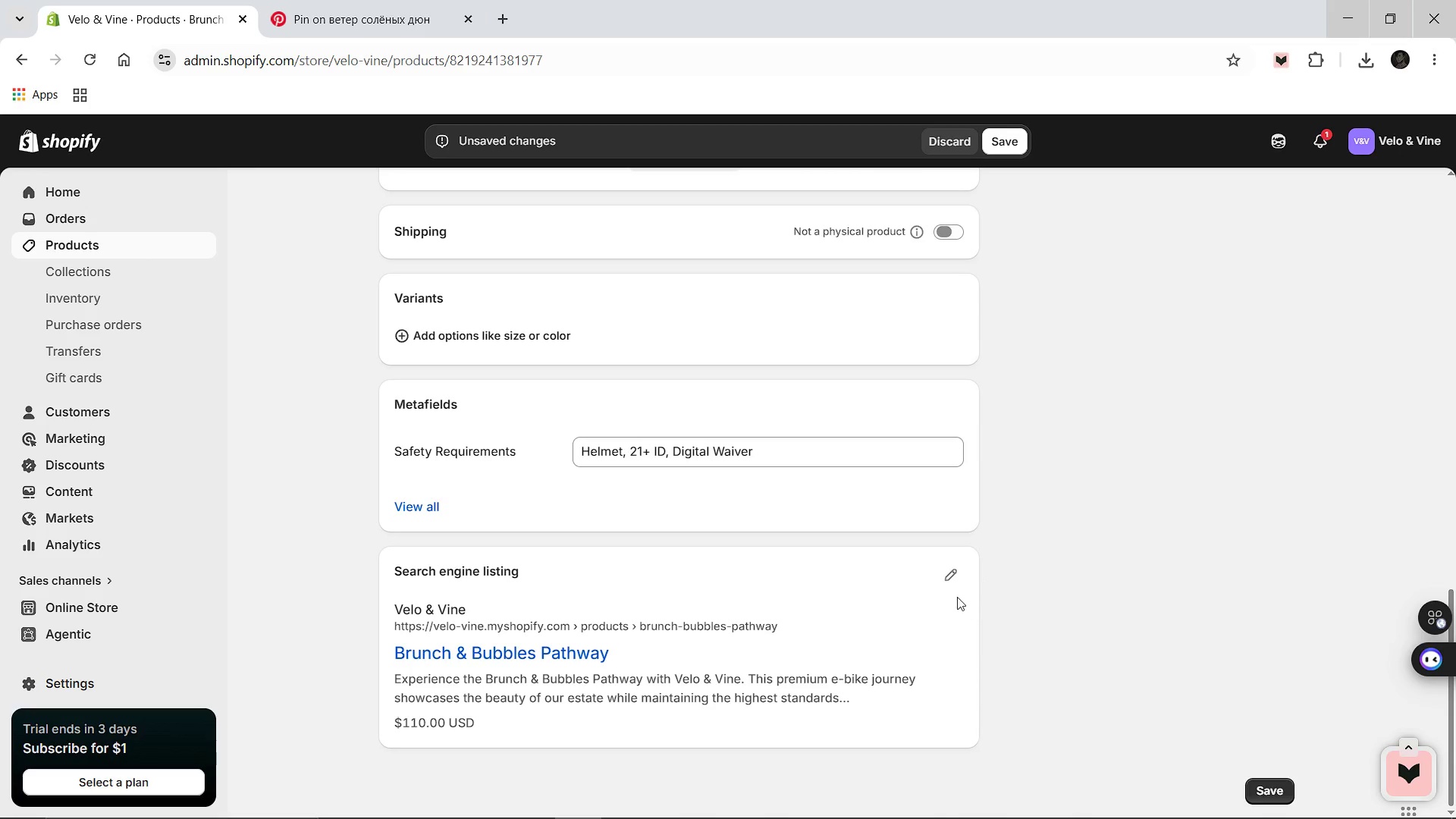 
left_click([946, 579])
 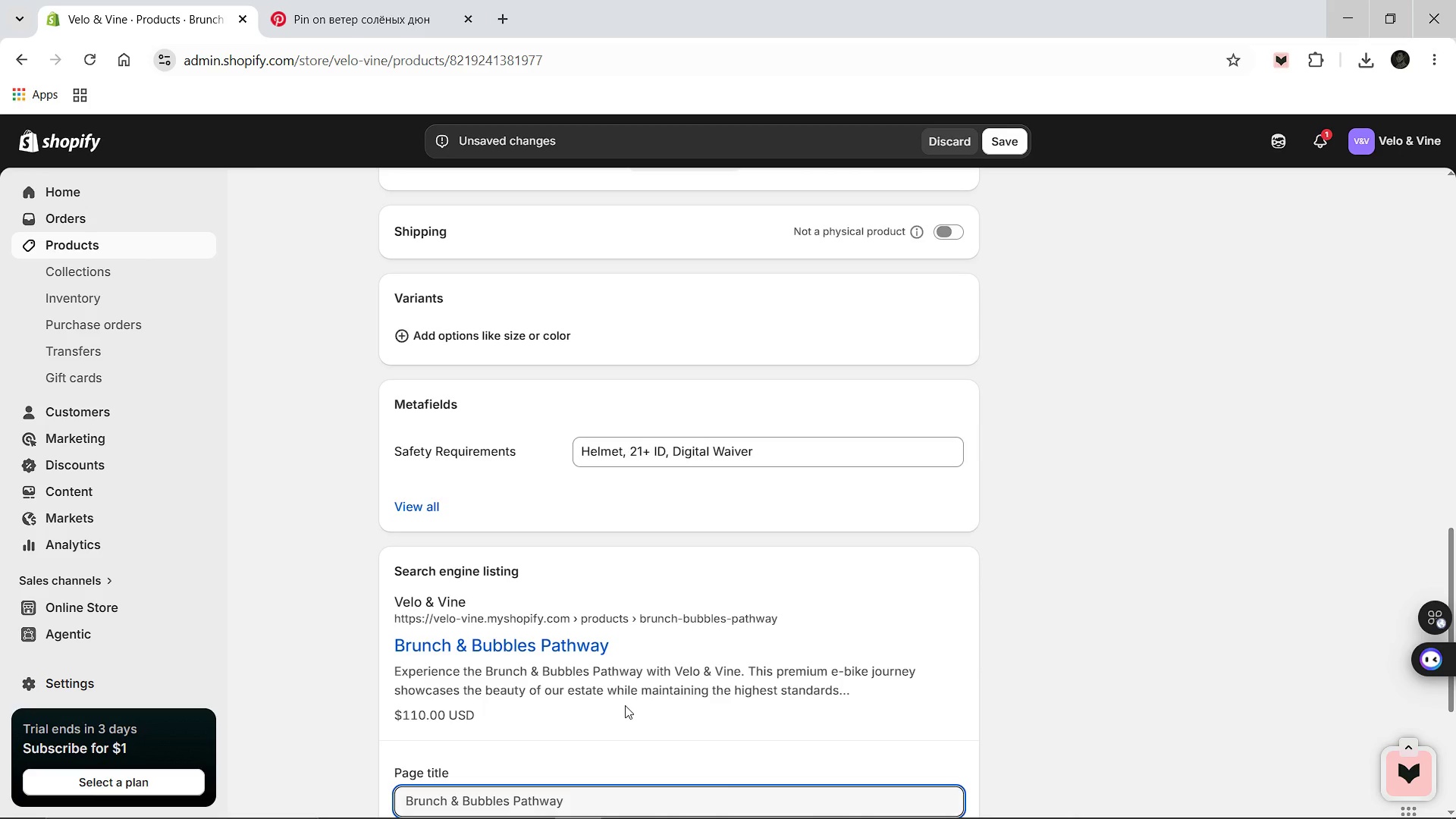 
scroll: coordinate [625, 705], scroll_direction: down, amount: 1.0
 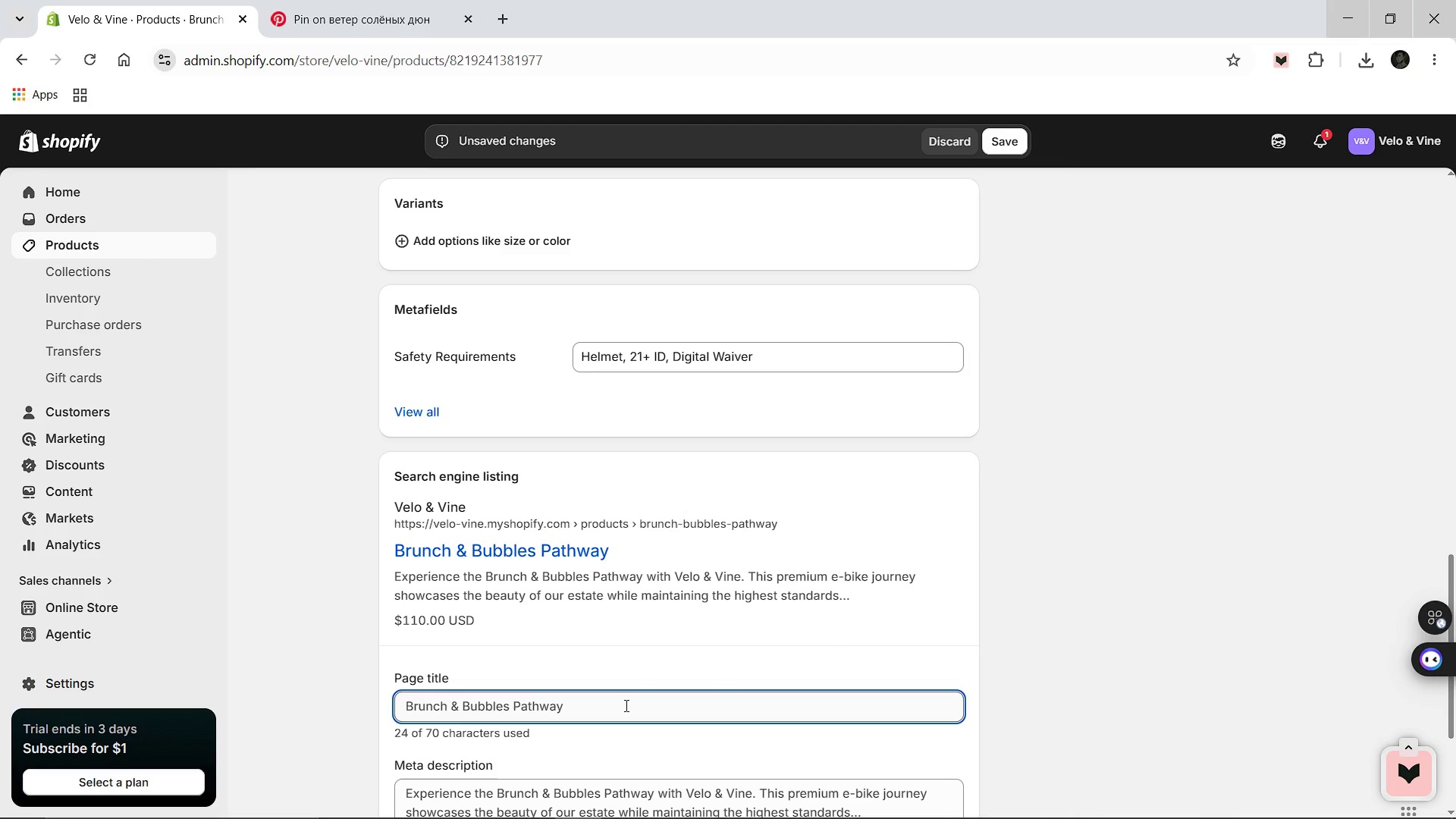 
left_click([625, 705])
 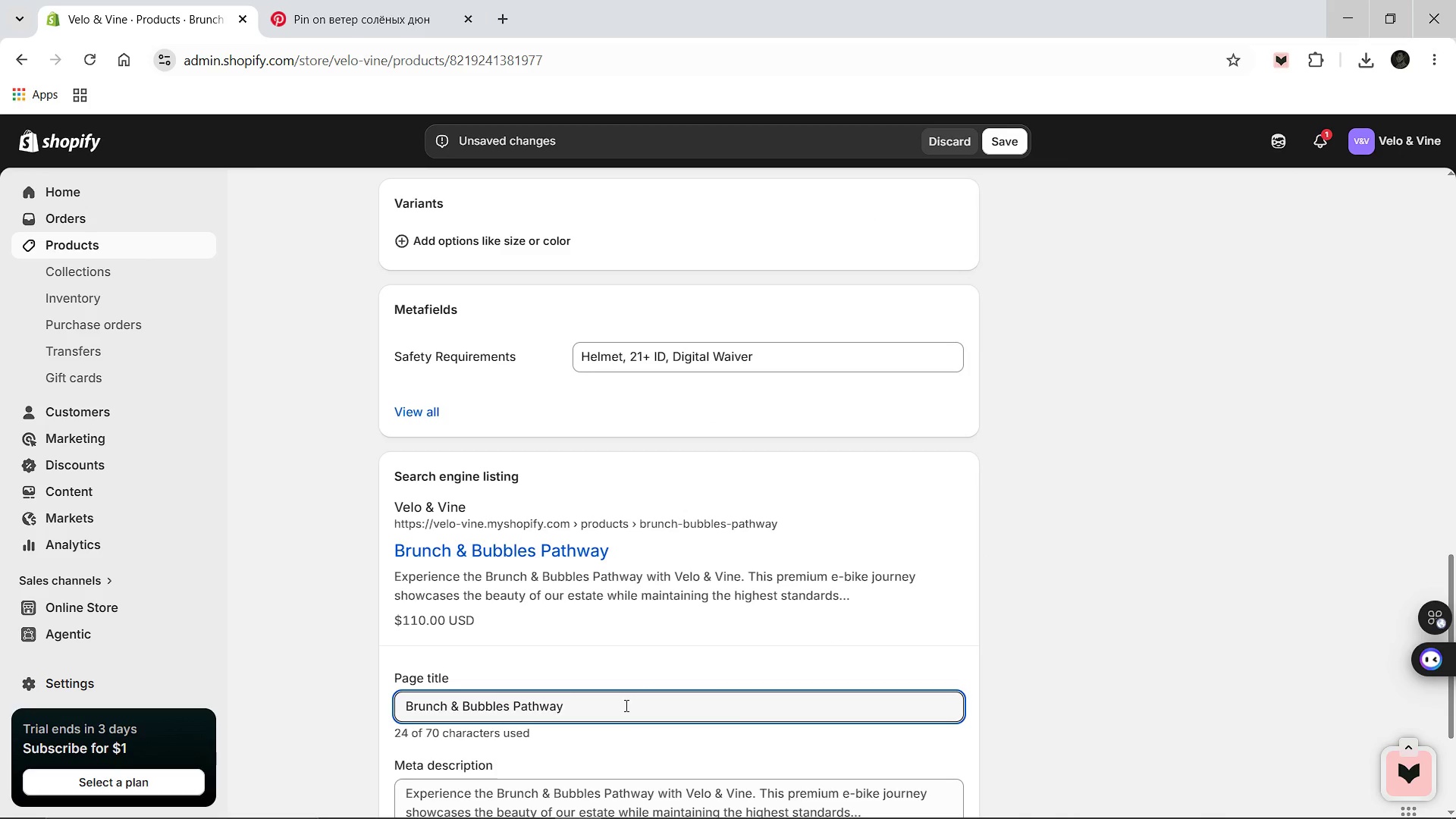 
type( [Break] Premium)
 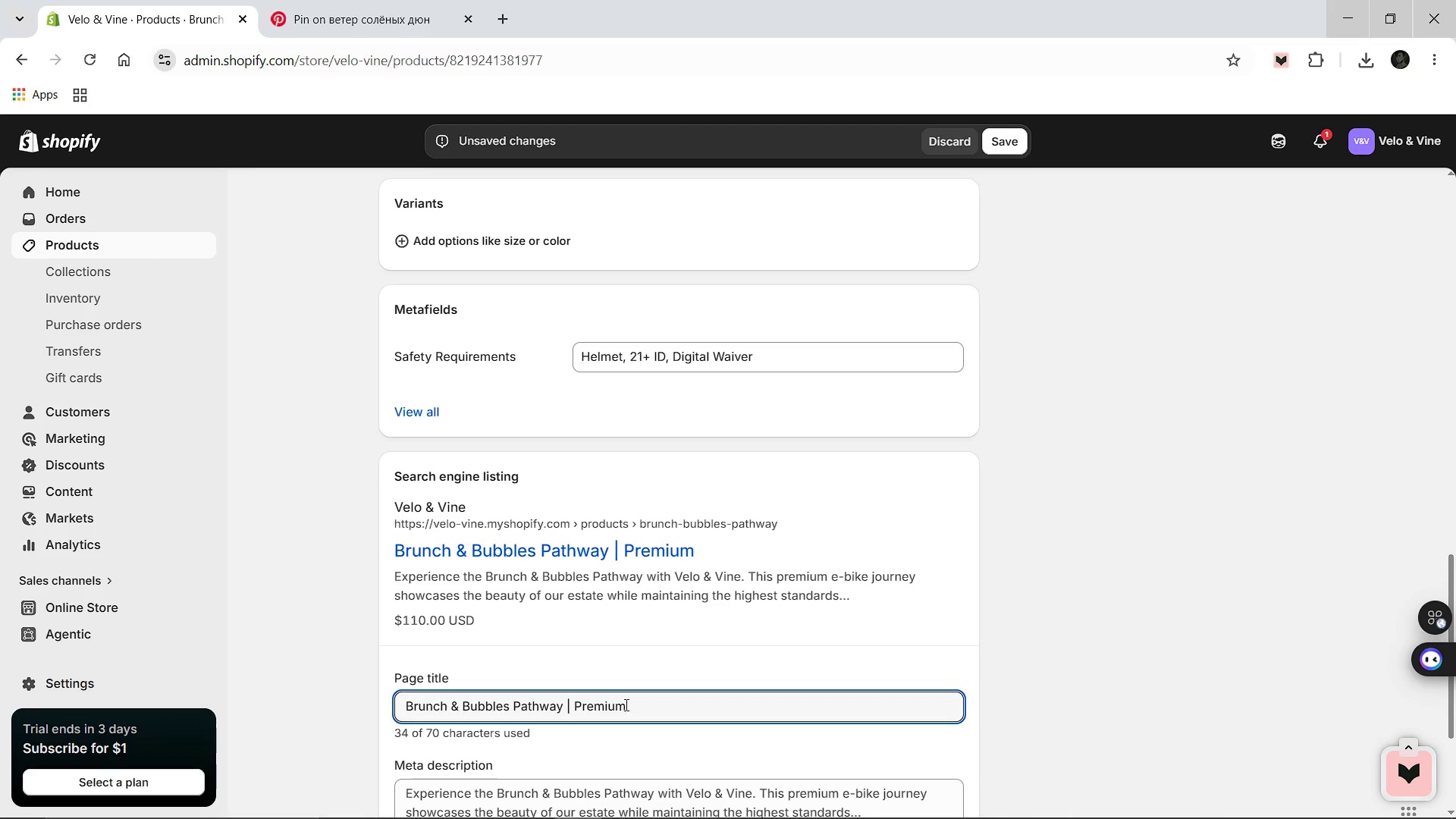 
type( VineY)
key(Backspace)
type(yard E-Bike Tour)
 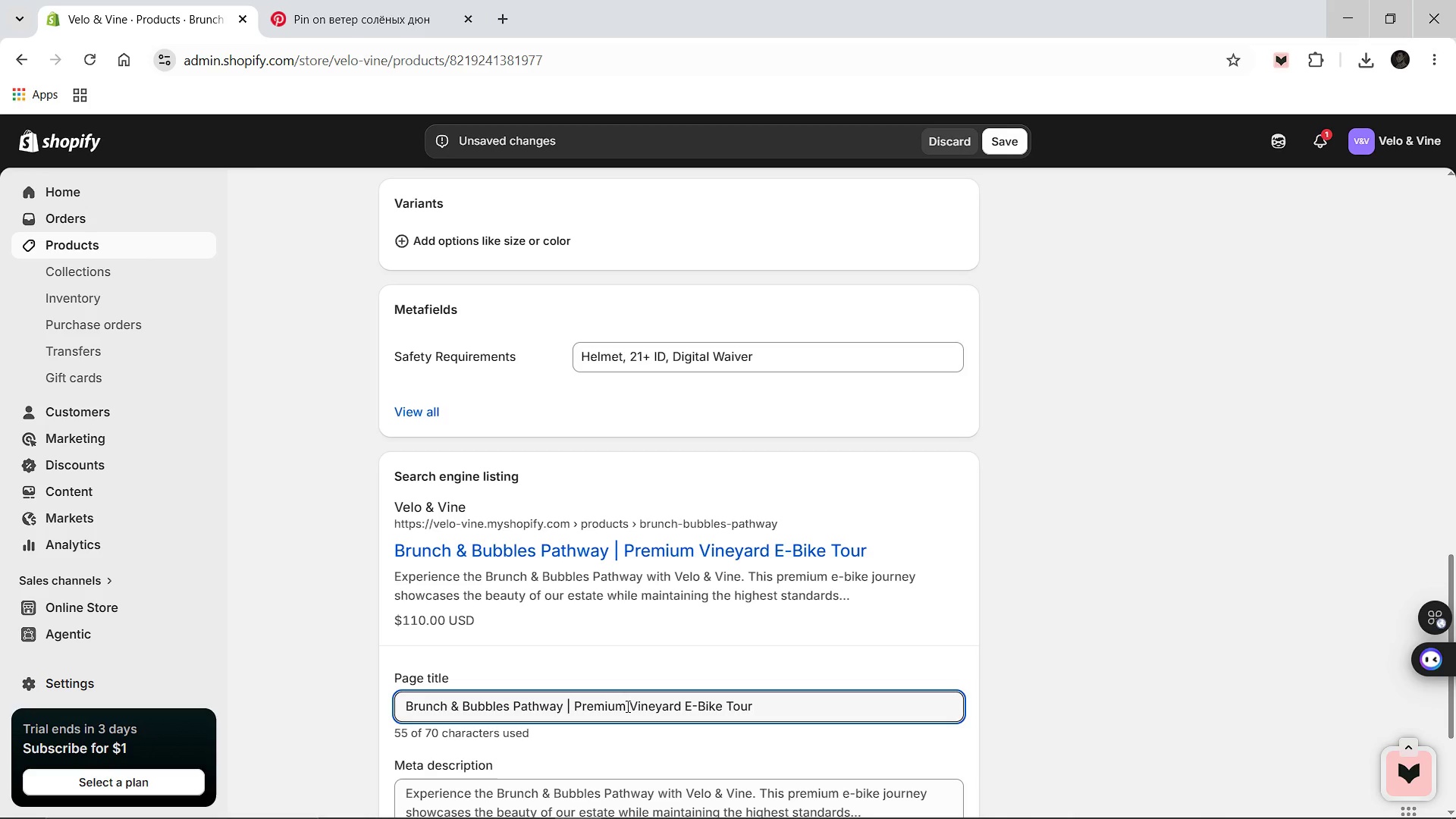 
scroll: coordinate [619, 701], scroll_direction: down, amount: 1.0
 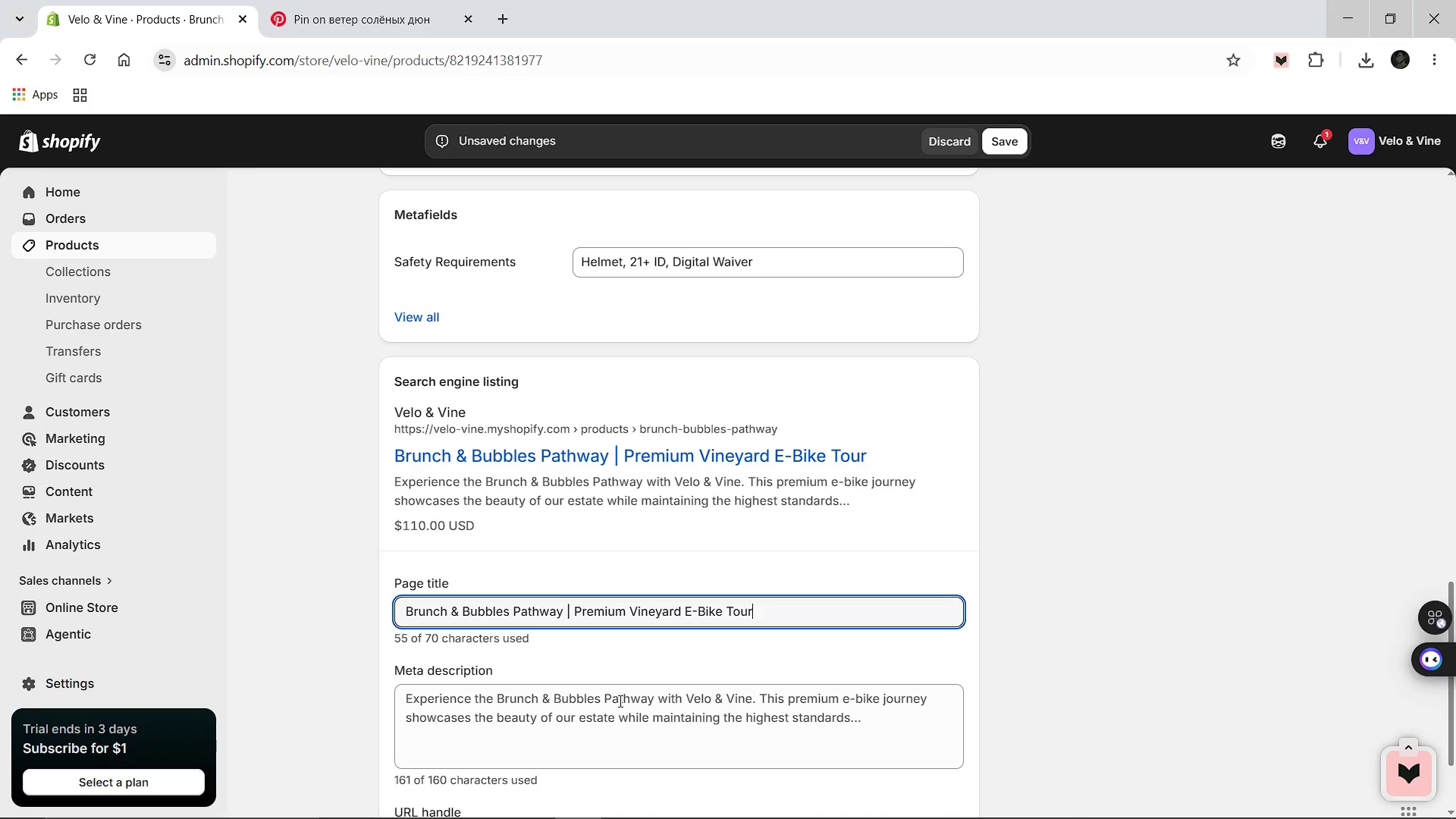 
left_click([619, 701])
 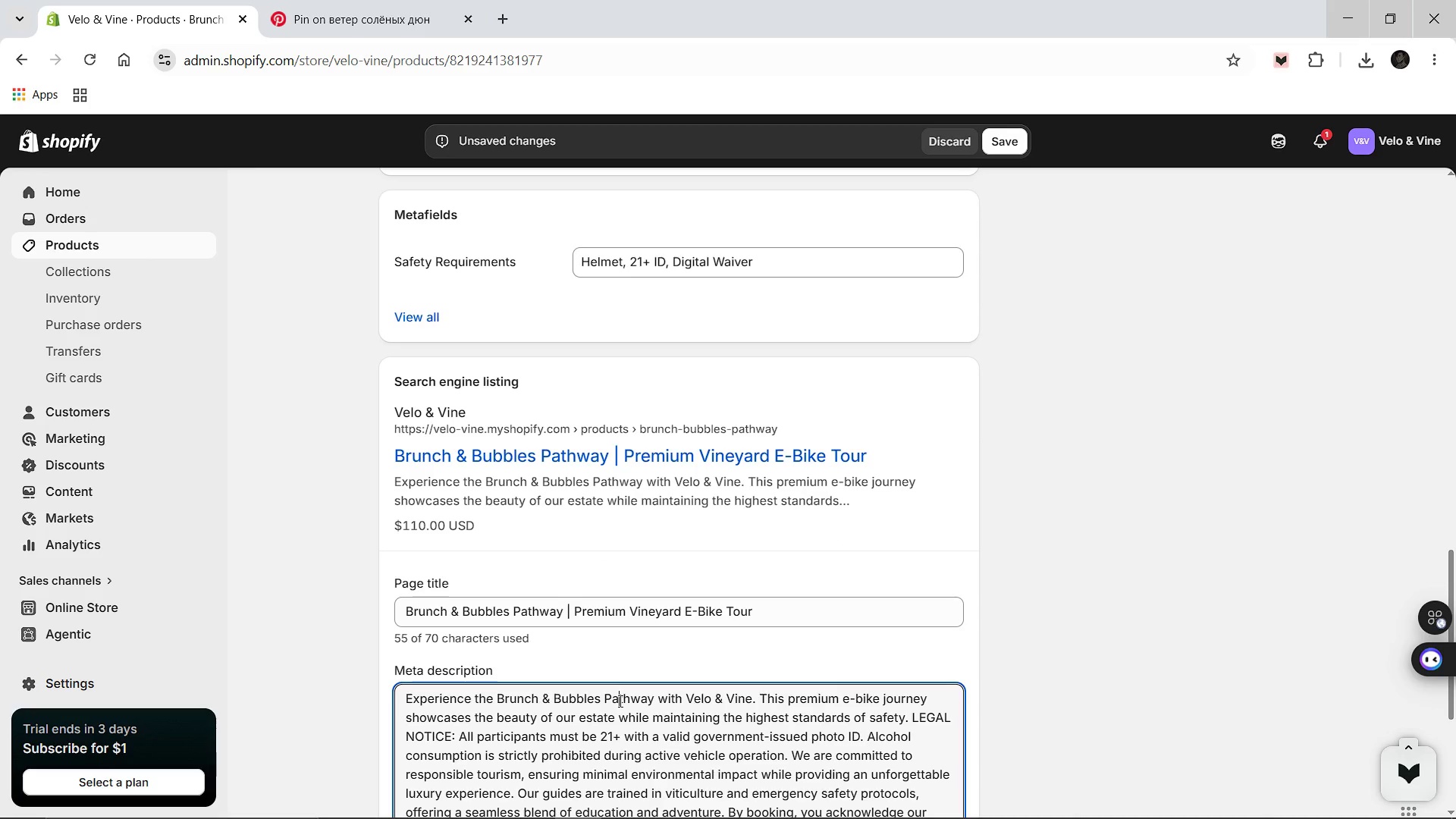 
key(Control+A)
 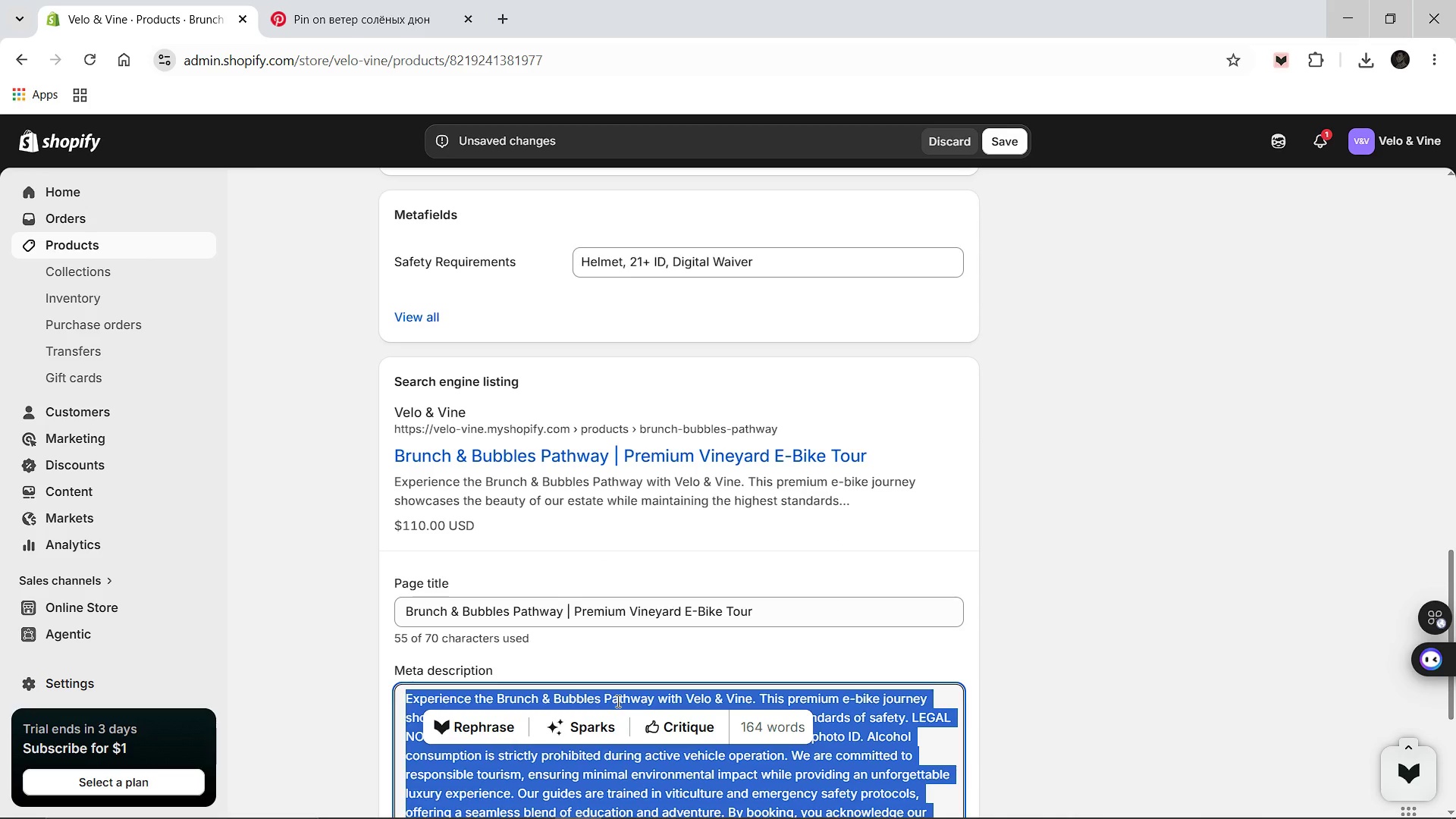 
type(Experience a safe brunch & bubbles pathway with 21+ age gating. Velo & Vine prioritizes resposible tourism and rider as)
key(Backspace)
key(Backspace)
type(safety for a premium vineyard experience.)
 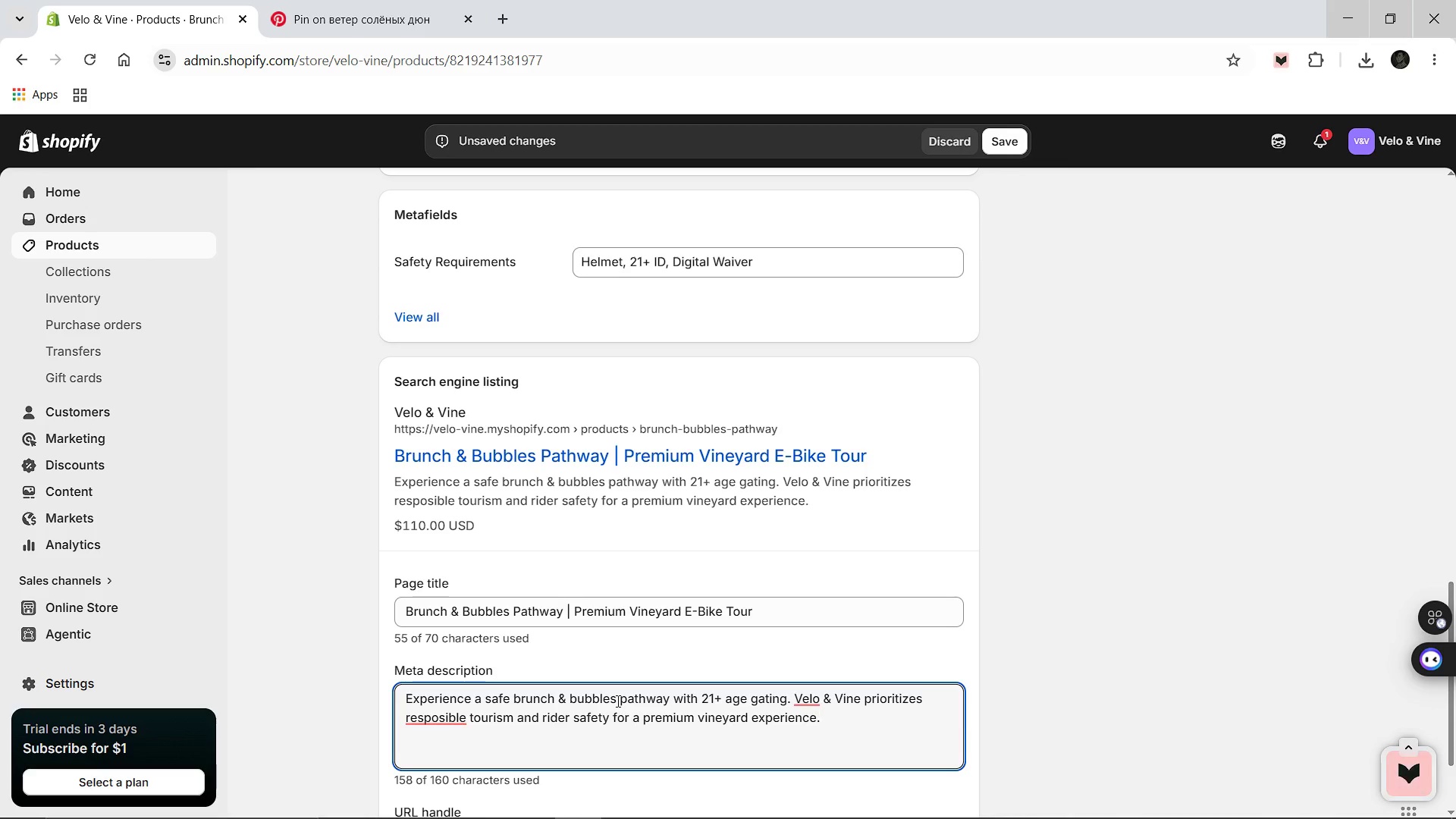 
left_click([420, 621])
 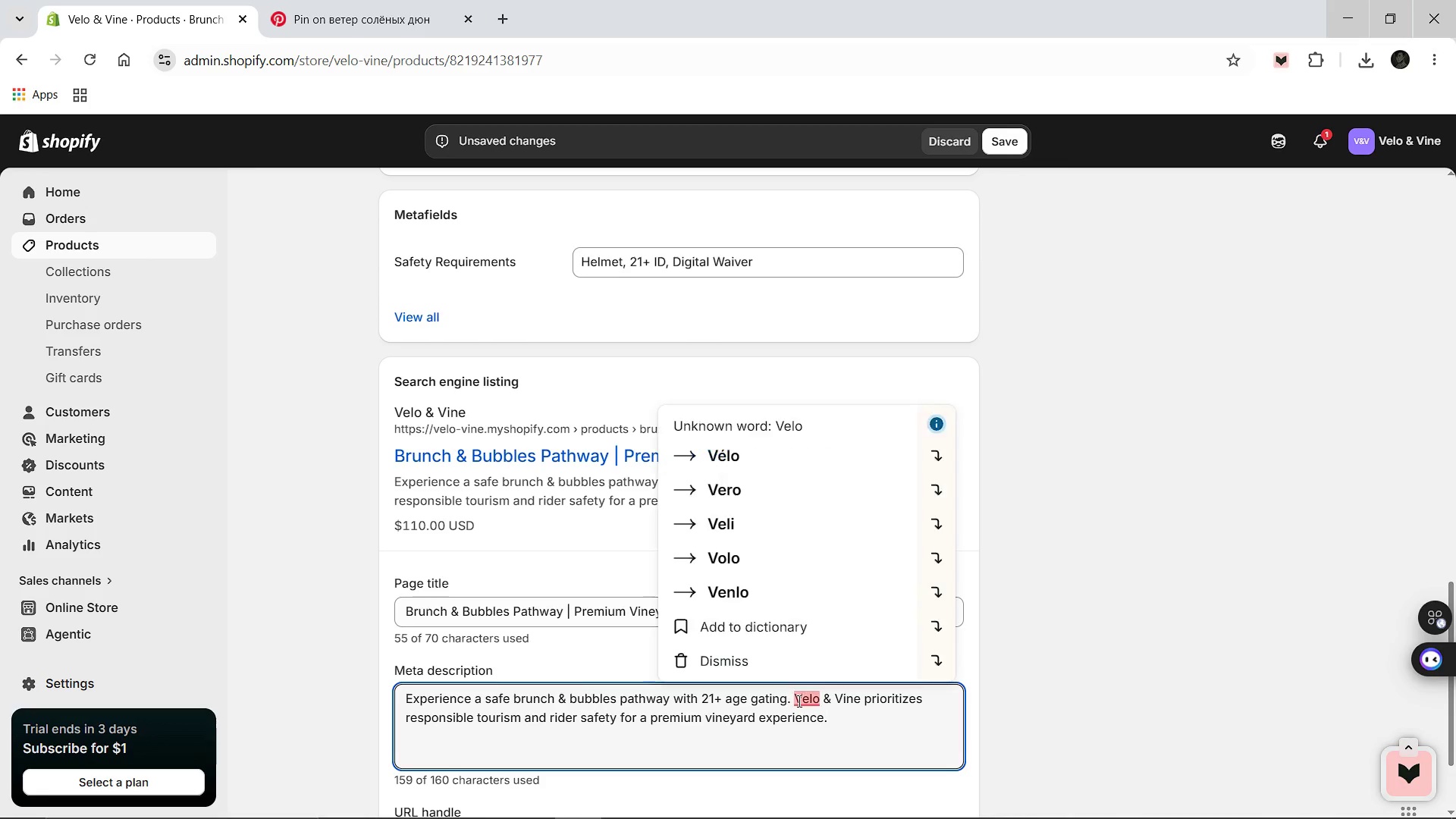 
left_click([794, 725])
 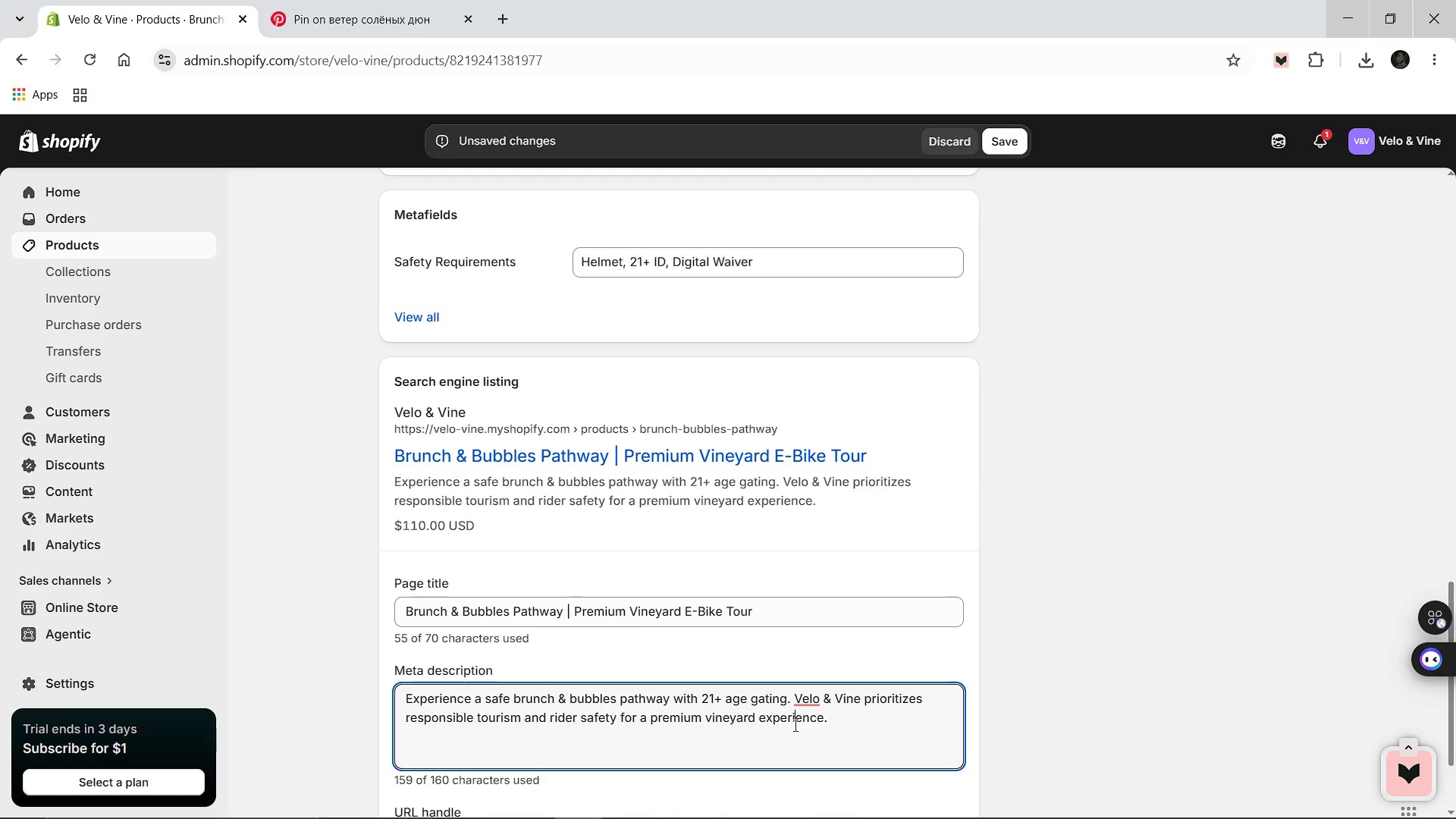 
scroll: coordinate [794, 725], scroll_direction: down, amount: 1.0
 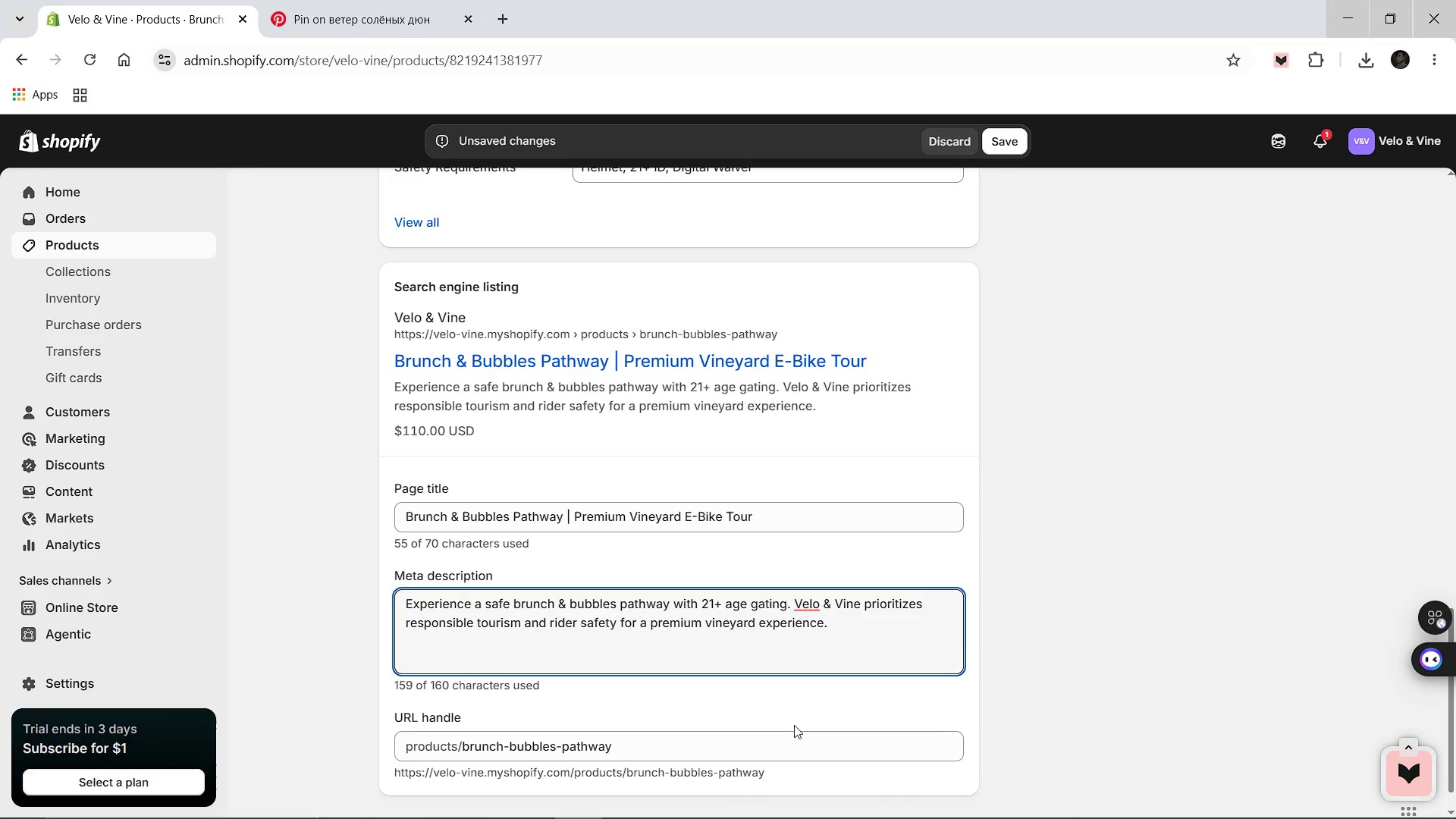 
scroll: coordinate [805, 700], scroll_direction: up, amount: 8.0
 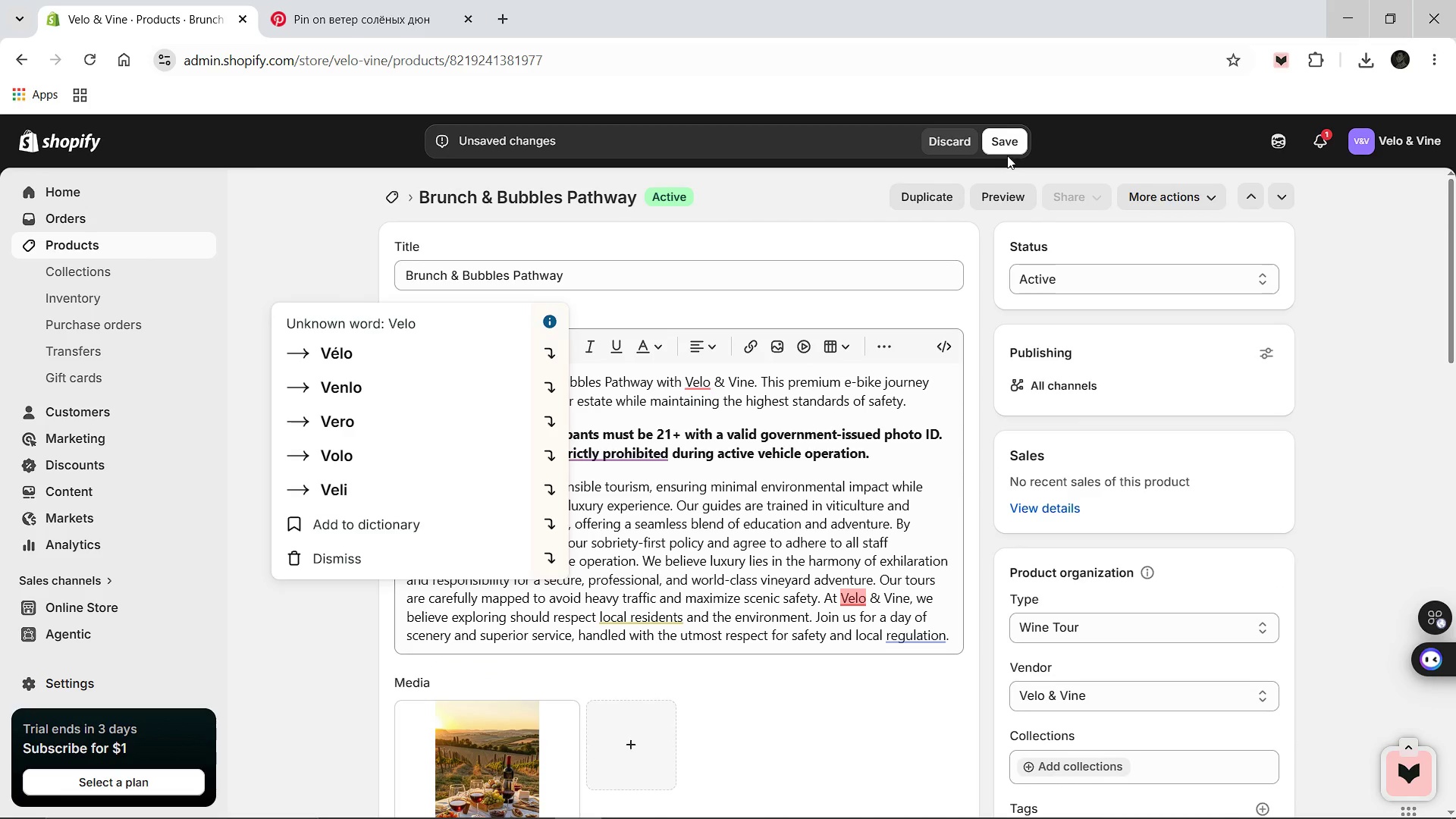 
left_click([1005, 137])
 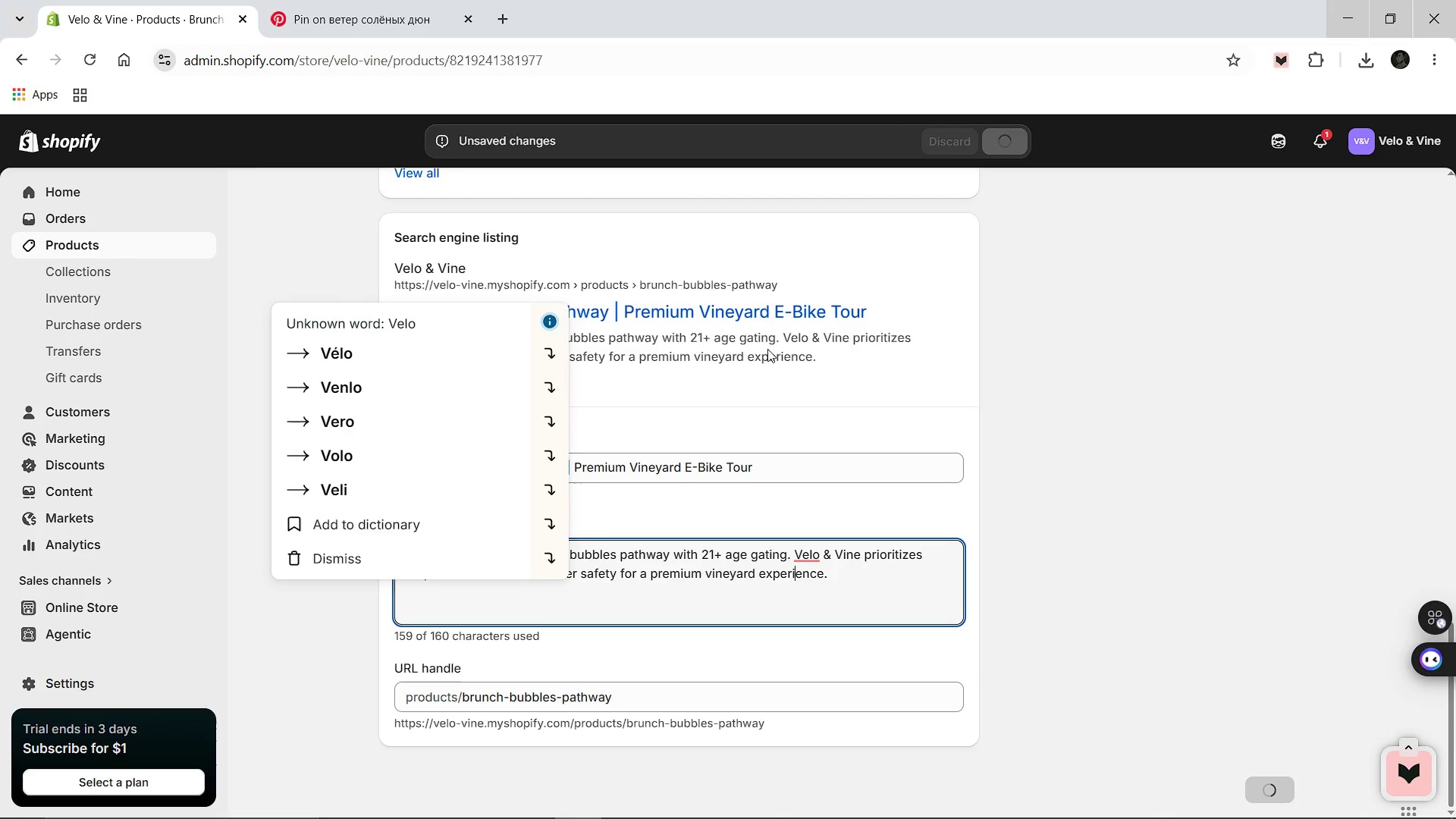 
left_click([1019, 372])
 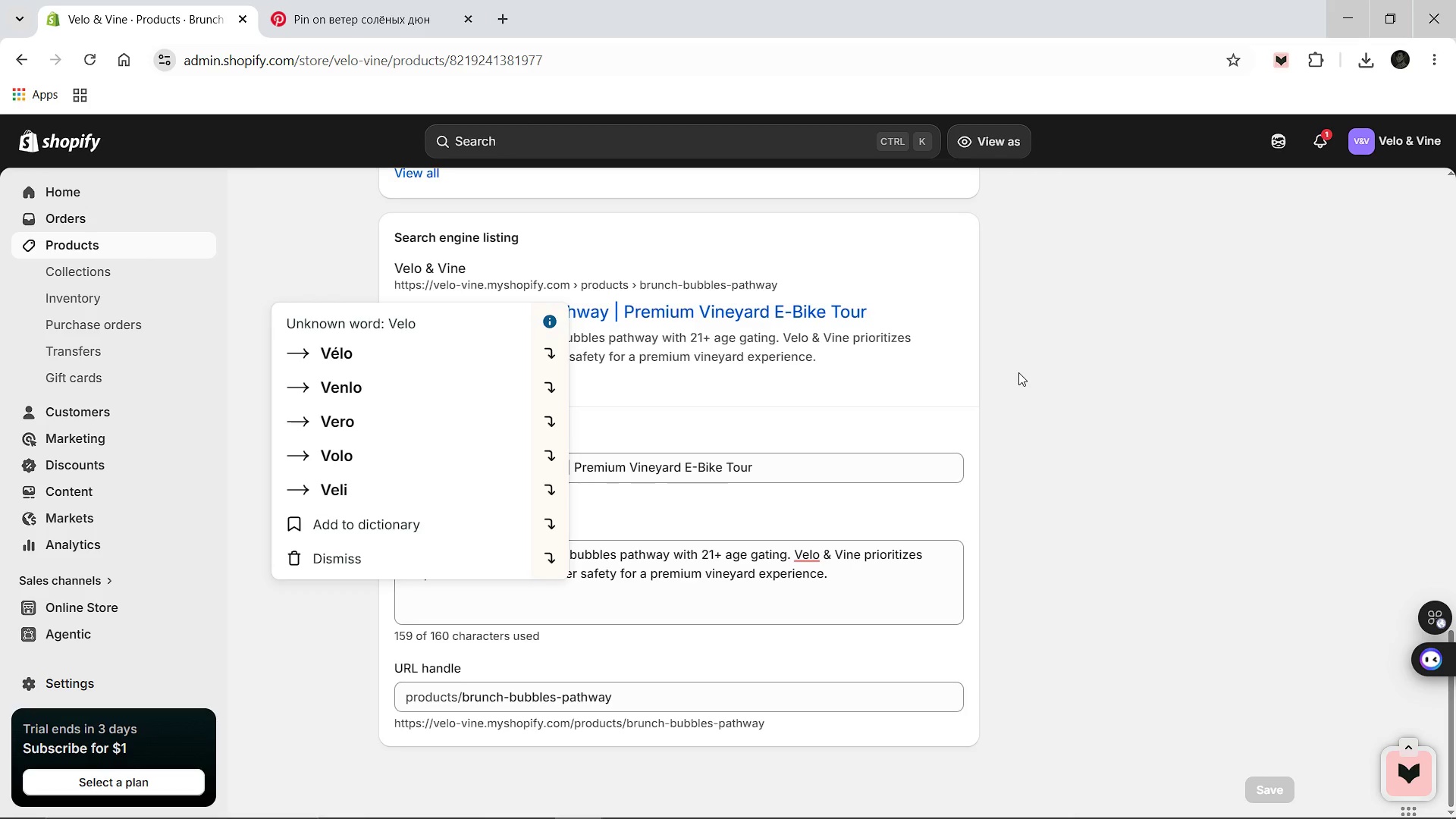 
wait(23.02)
 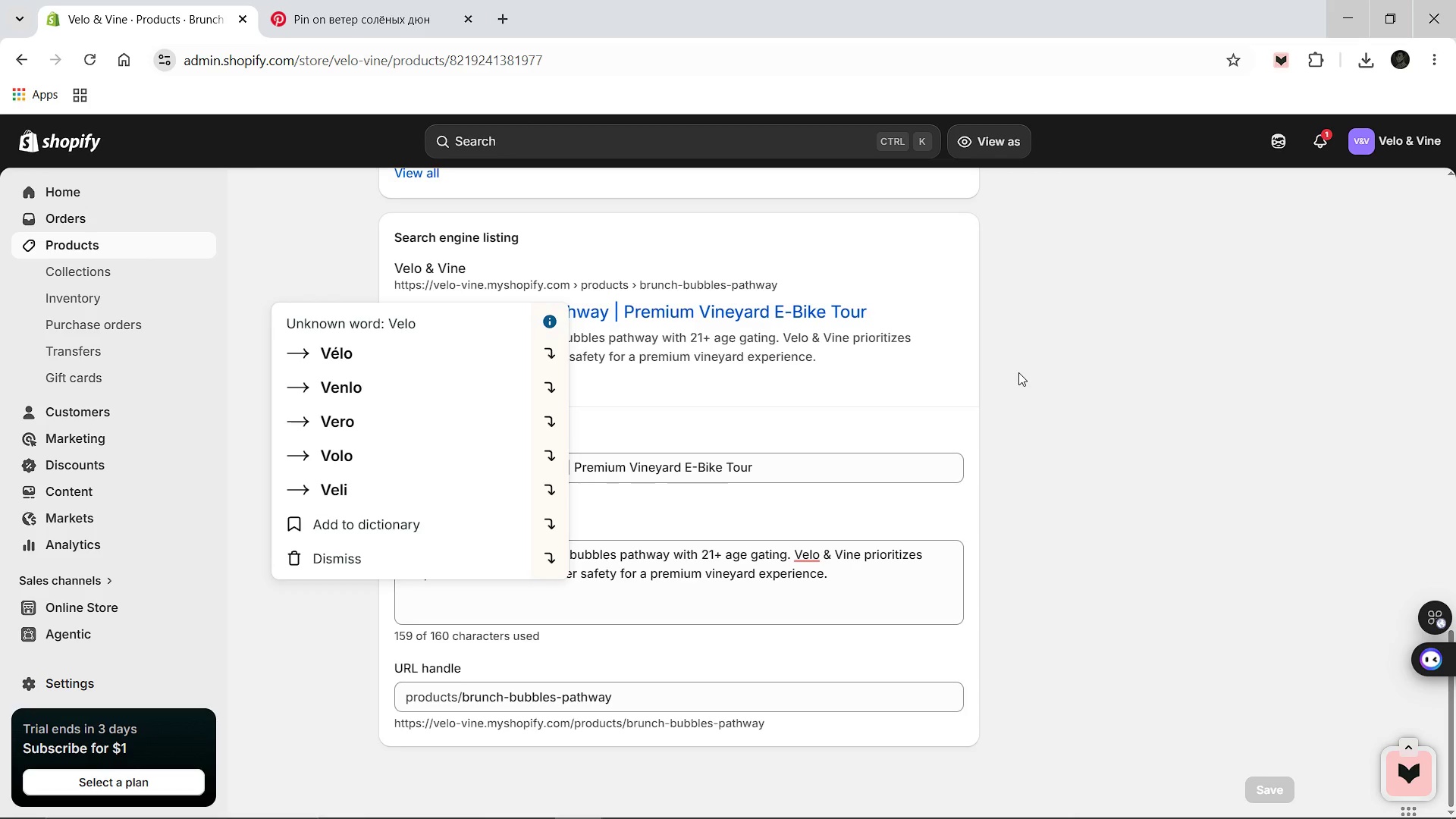 
left_click([1031, 366])
 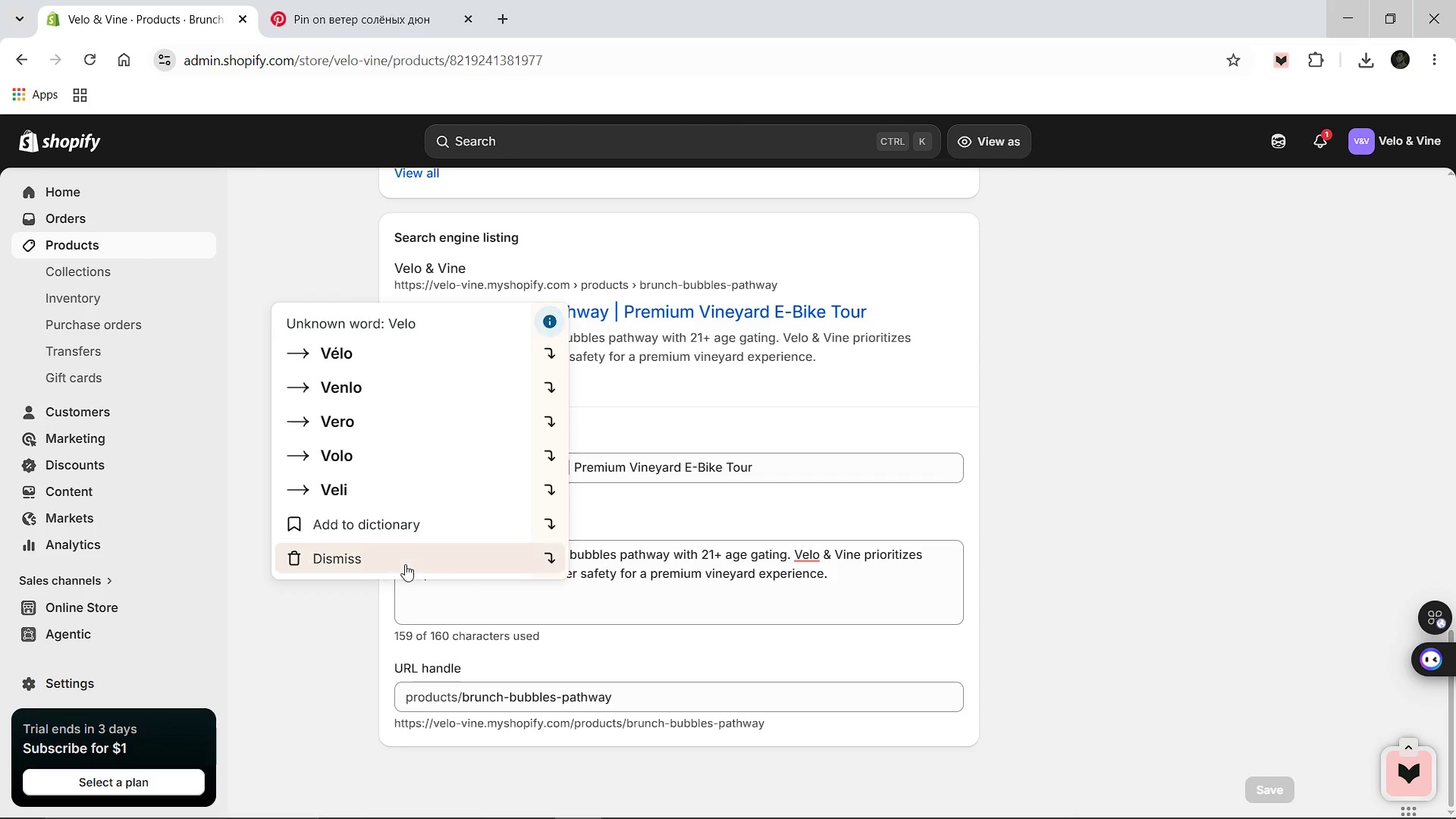 
left_click([404, 563])
 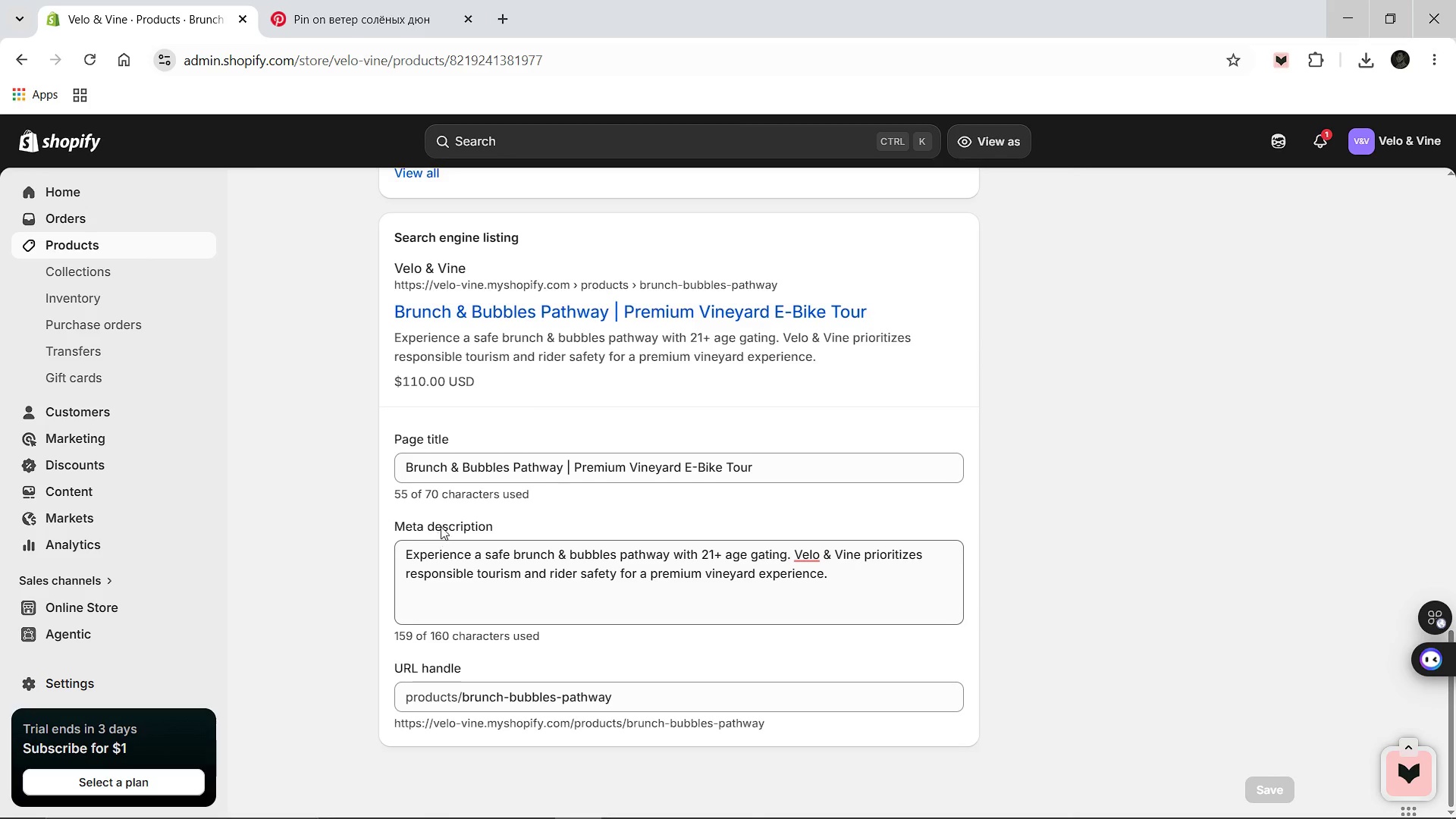 
scroll: coordinate [433, 384], scroll_direction: up, amount: 22.0
 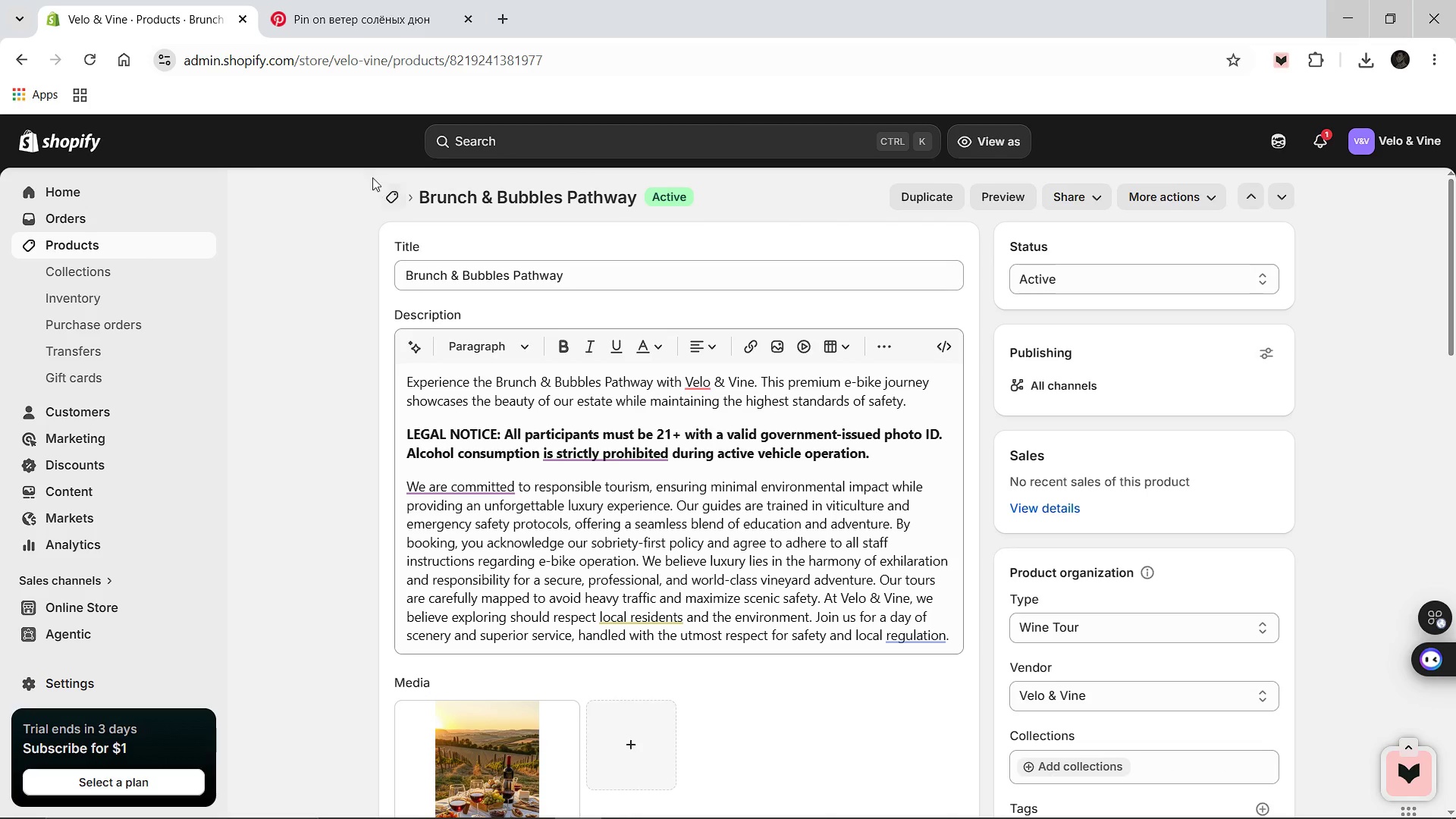 
left_click([390, 195])
 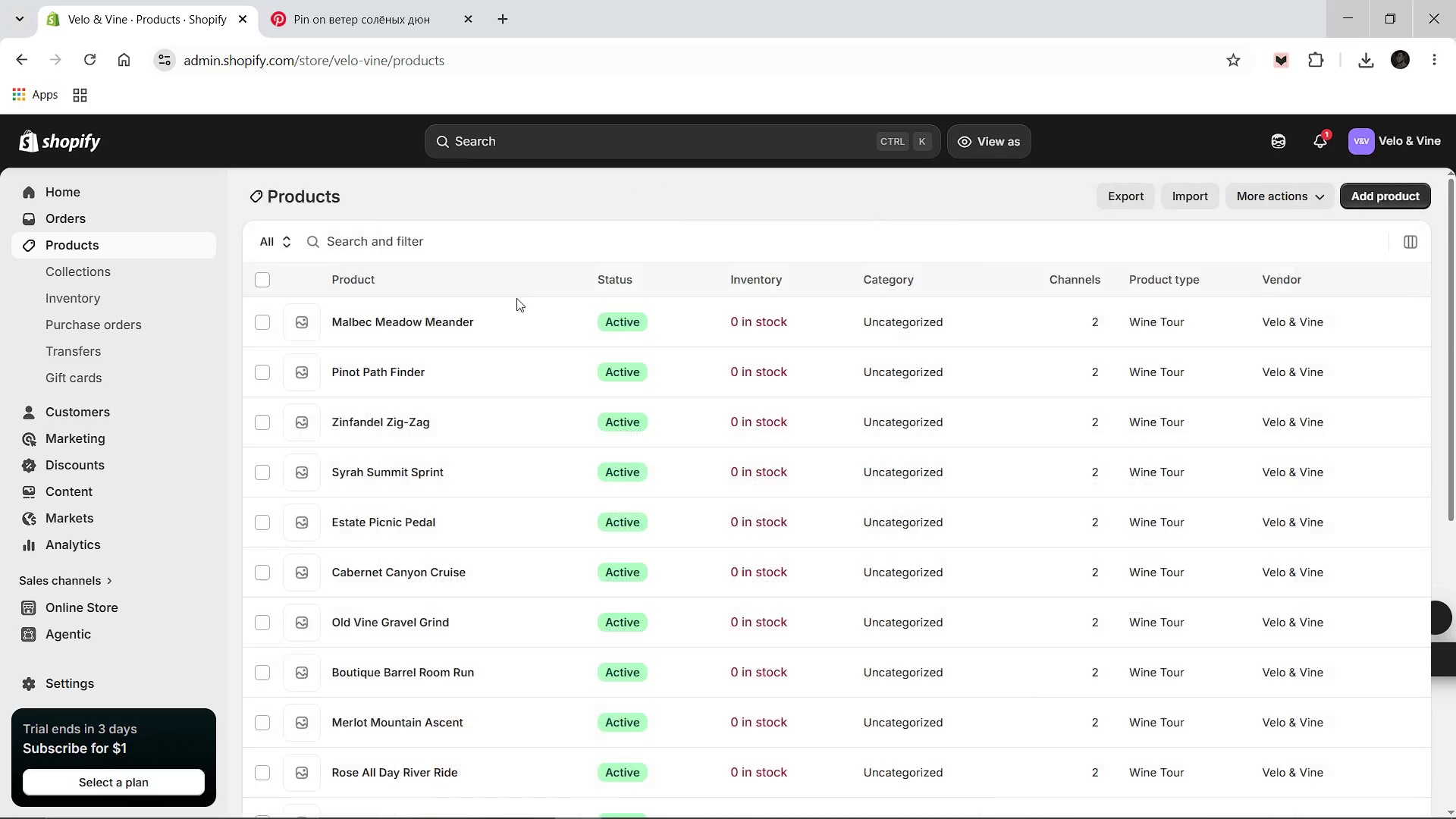 
scroll: coordinate [484, 488], scroll_direction: down, amount: 4.0
 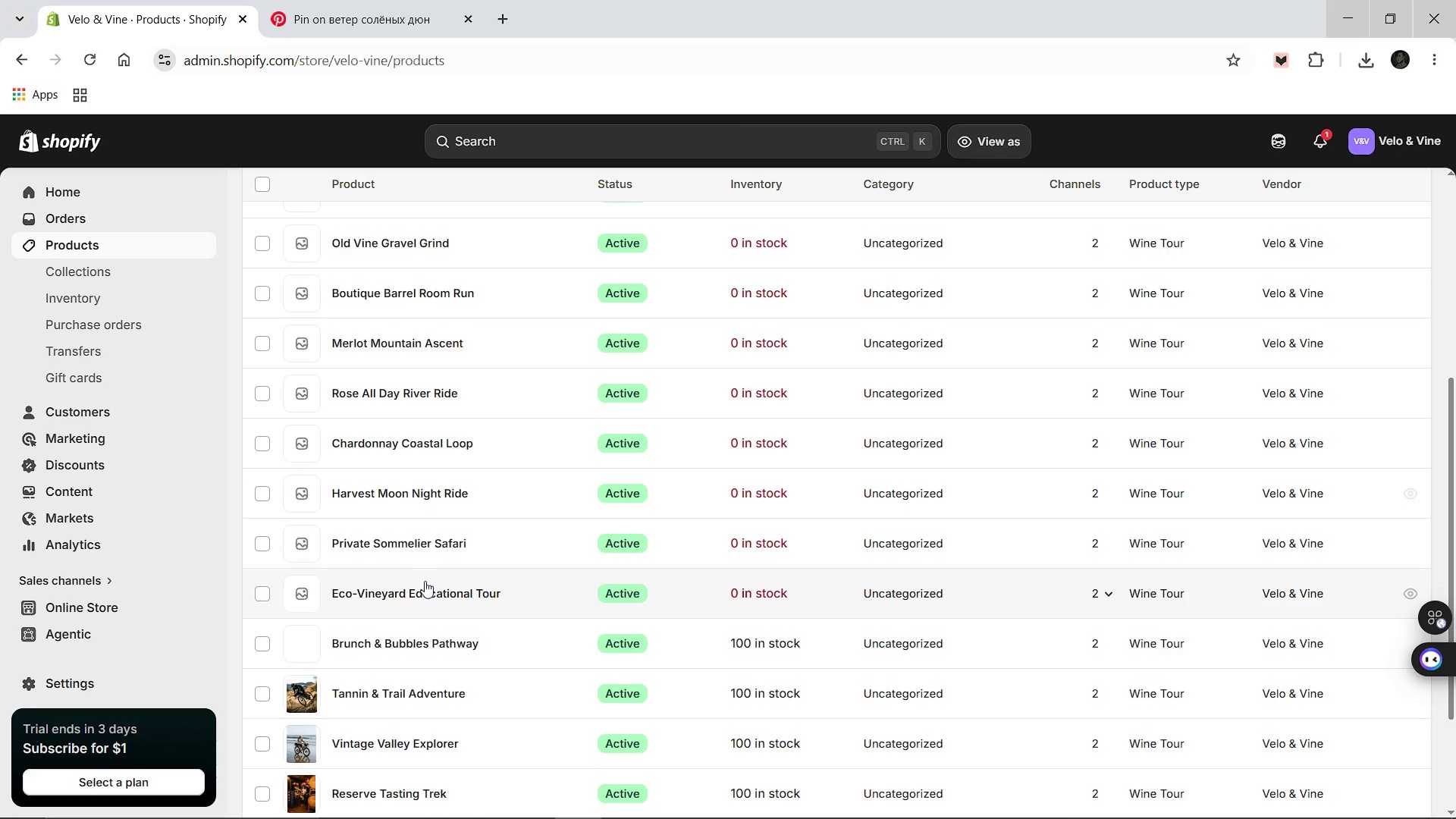 
left_click([412, 598])
 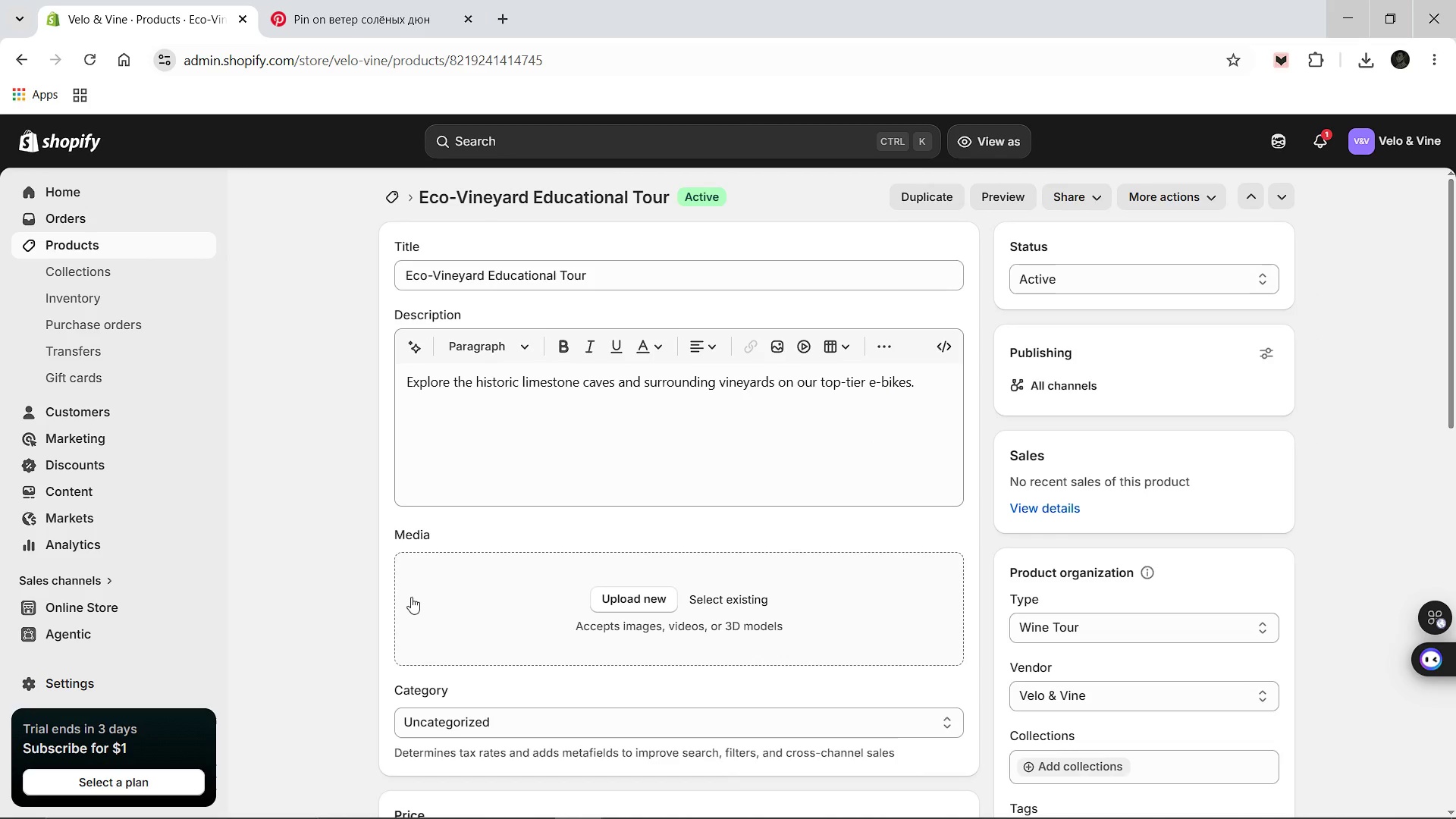 
wait(18.89)
 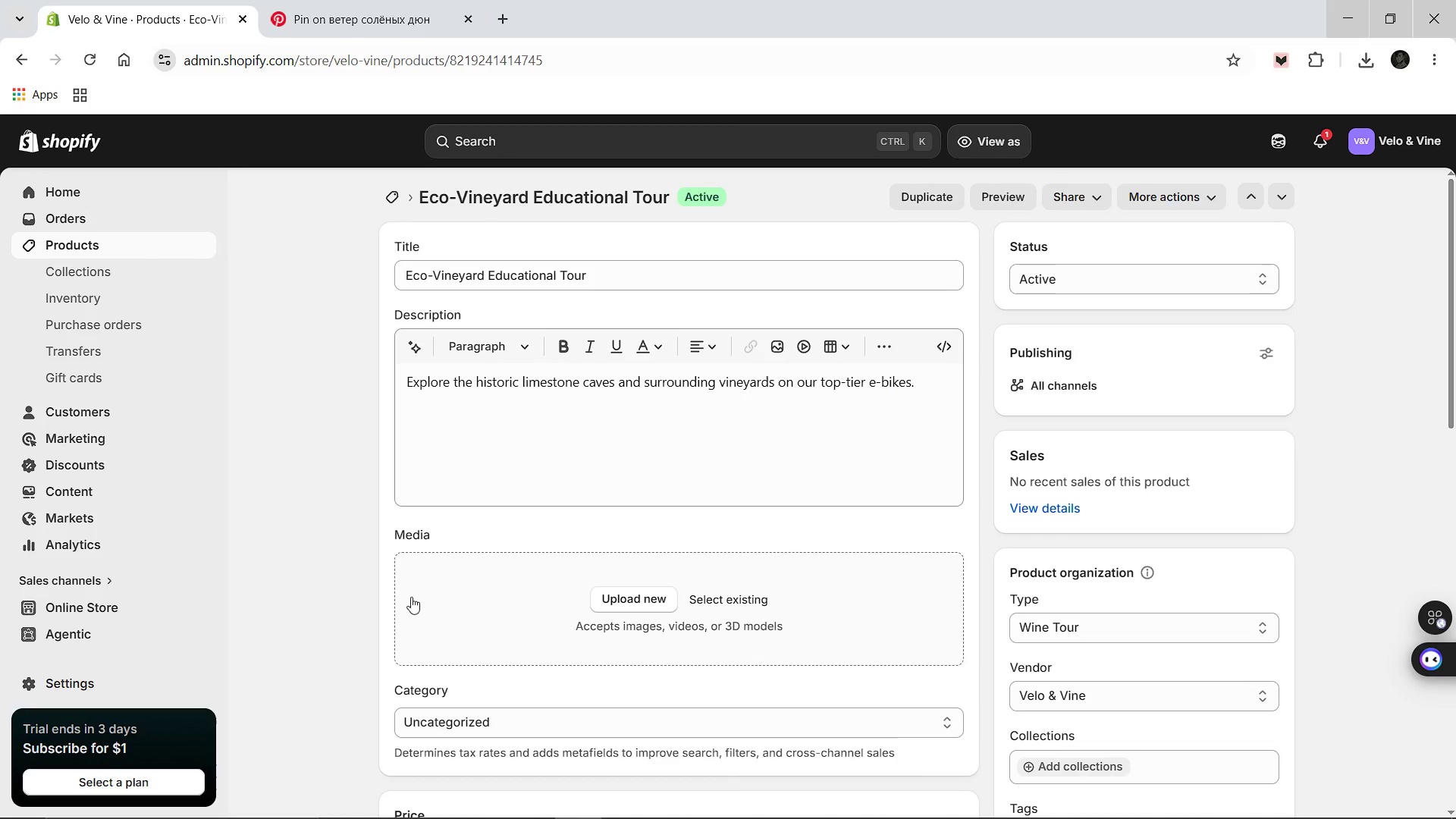 
left_click_drag(start_coordinate=[546, 453], to_coordinate=[546, 450])
 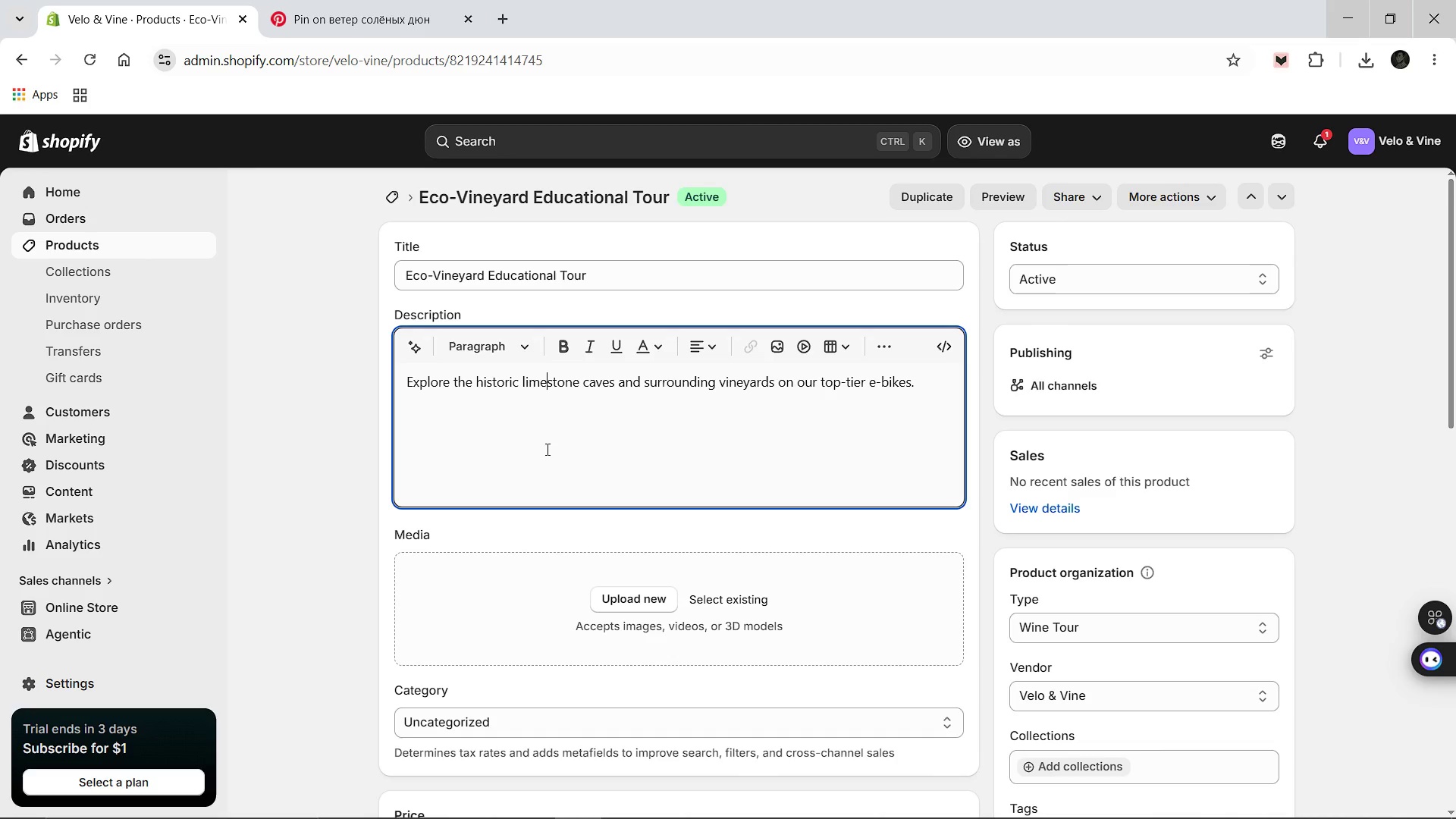 
key(Control+A)
 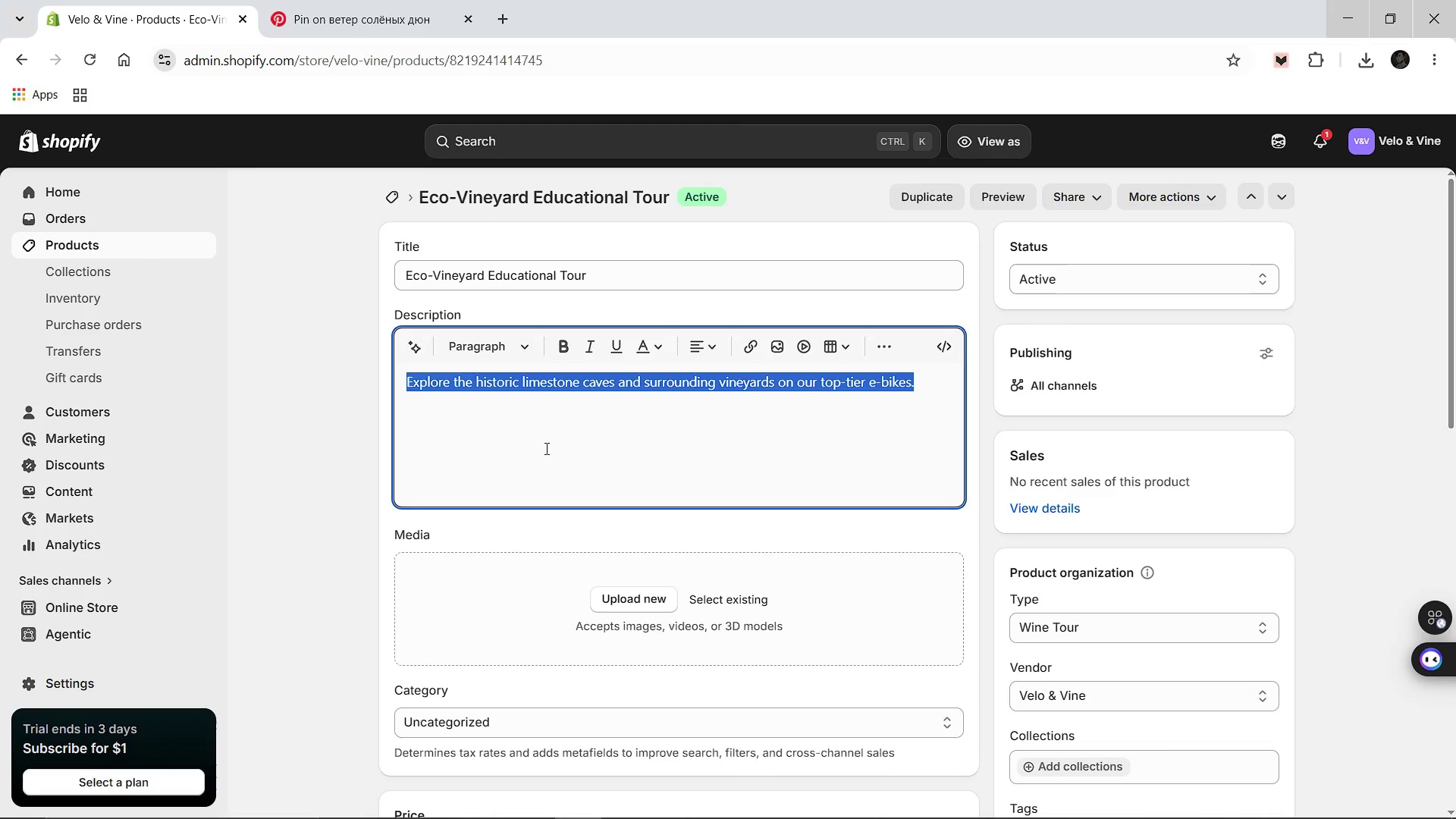 
wait(12.53)
 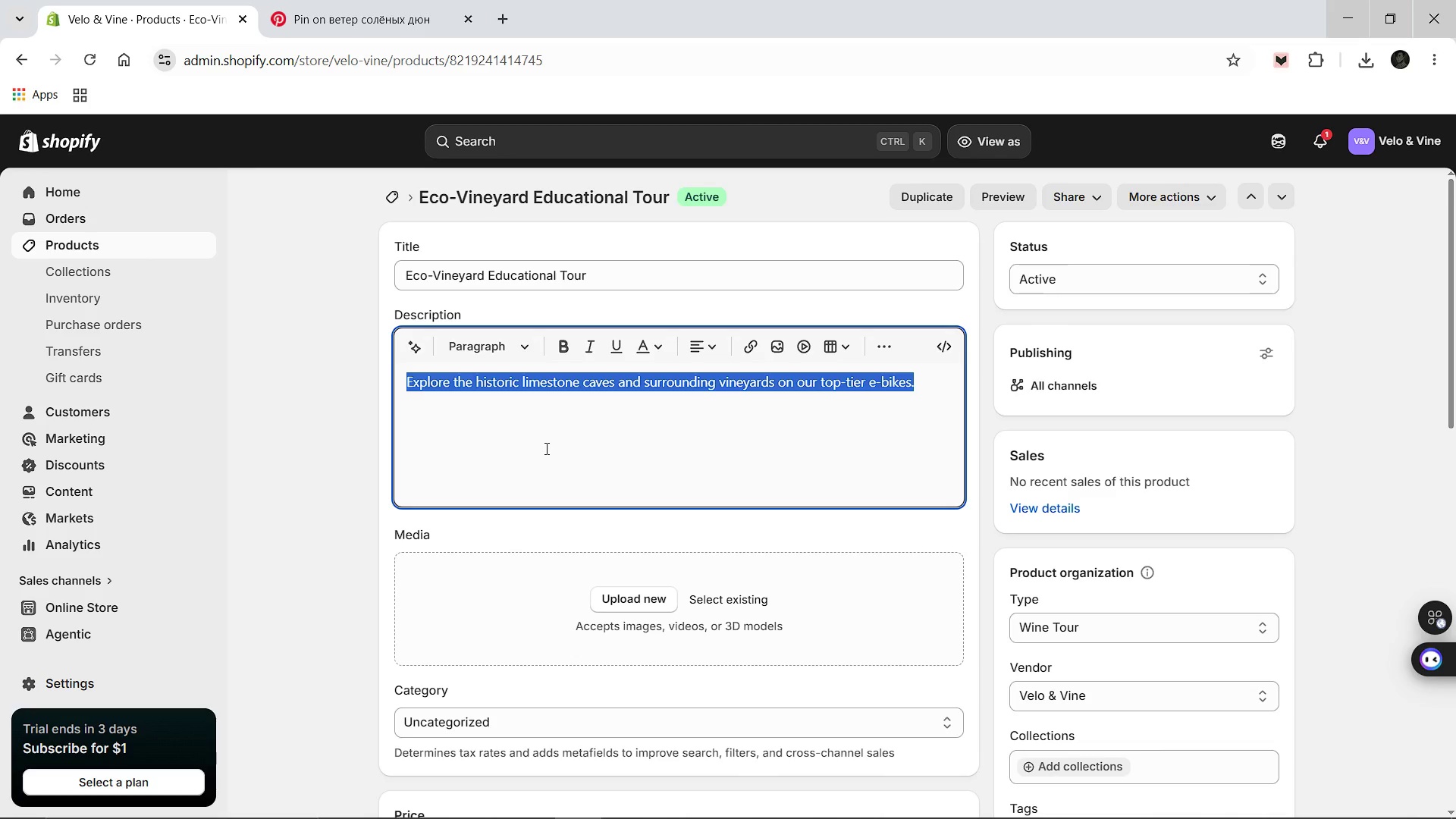 
type(Experience the Eco-Fr)
key(Backspace)
key(Backspace)
type(Vineyard Educational Tour with Velo & Vine. This premium e-bike jor)
key(Backspace)
type(r)
key(Backspace)
type(urney showcases the beauty of our estate while maintaining the highest standarda)
key(Backspace)
type(s of safety. )
 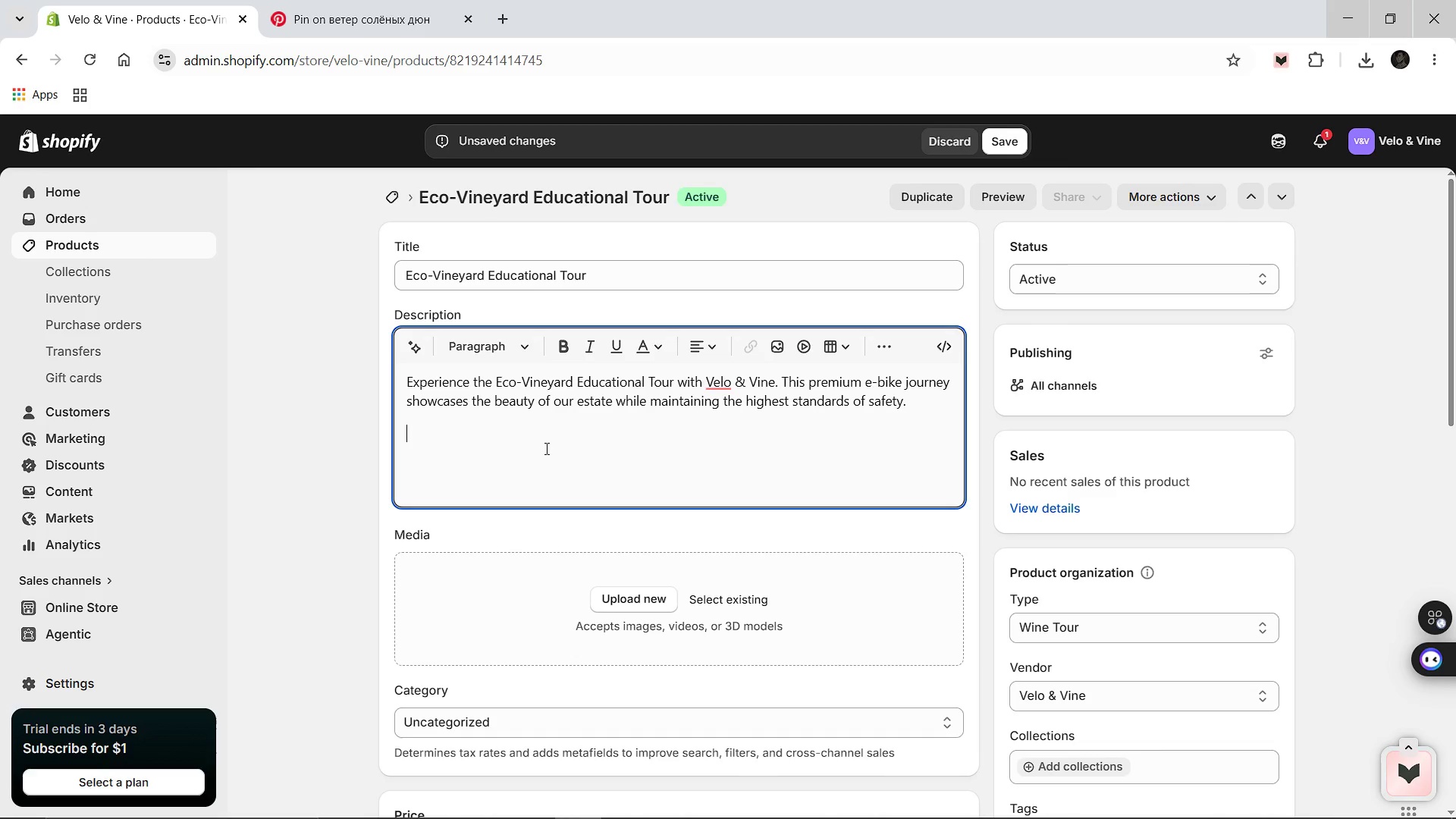 
 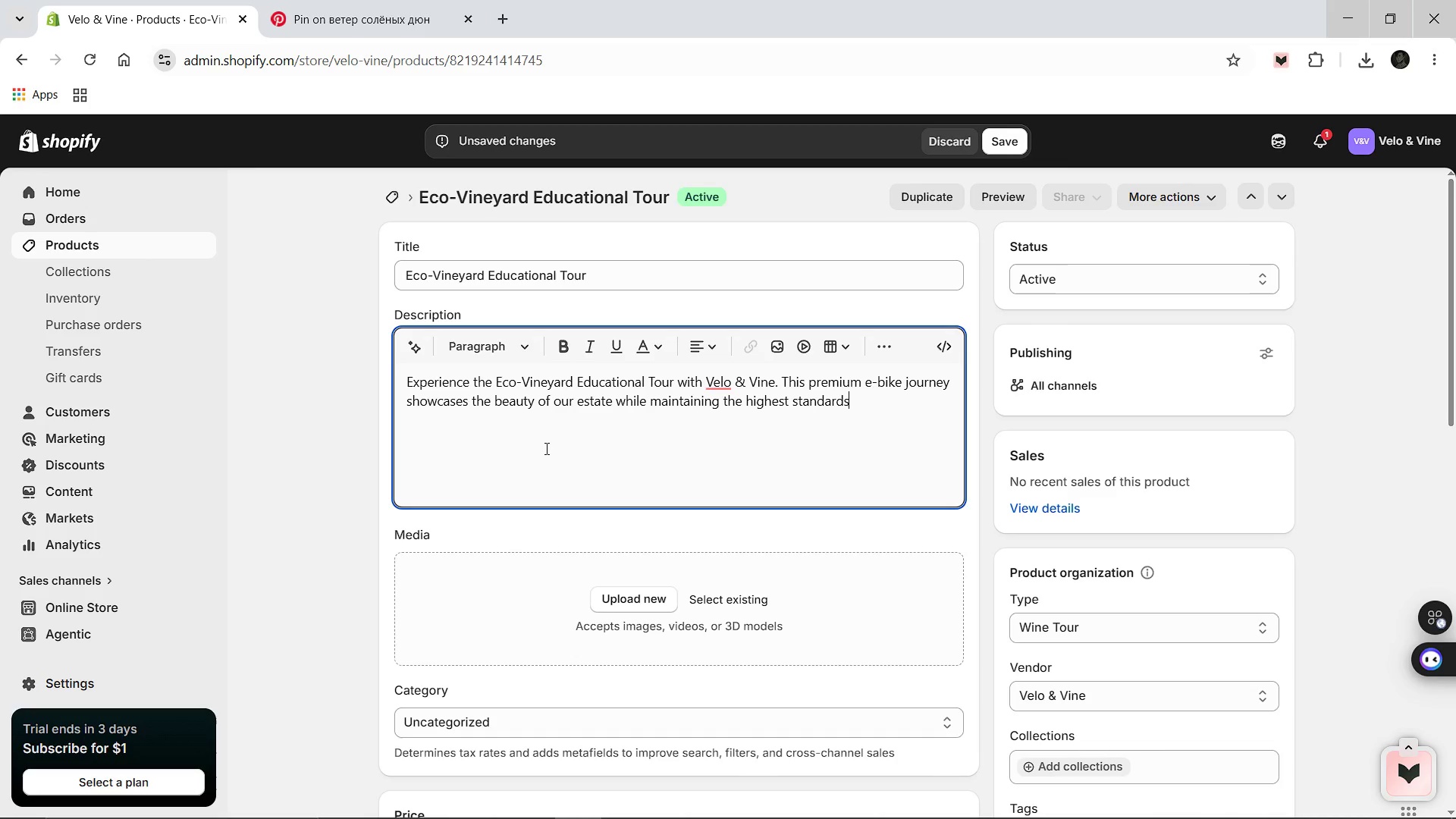 
key(Enter)
 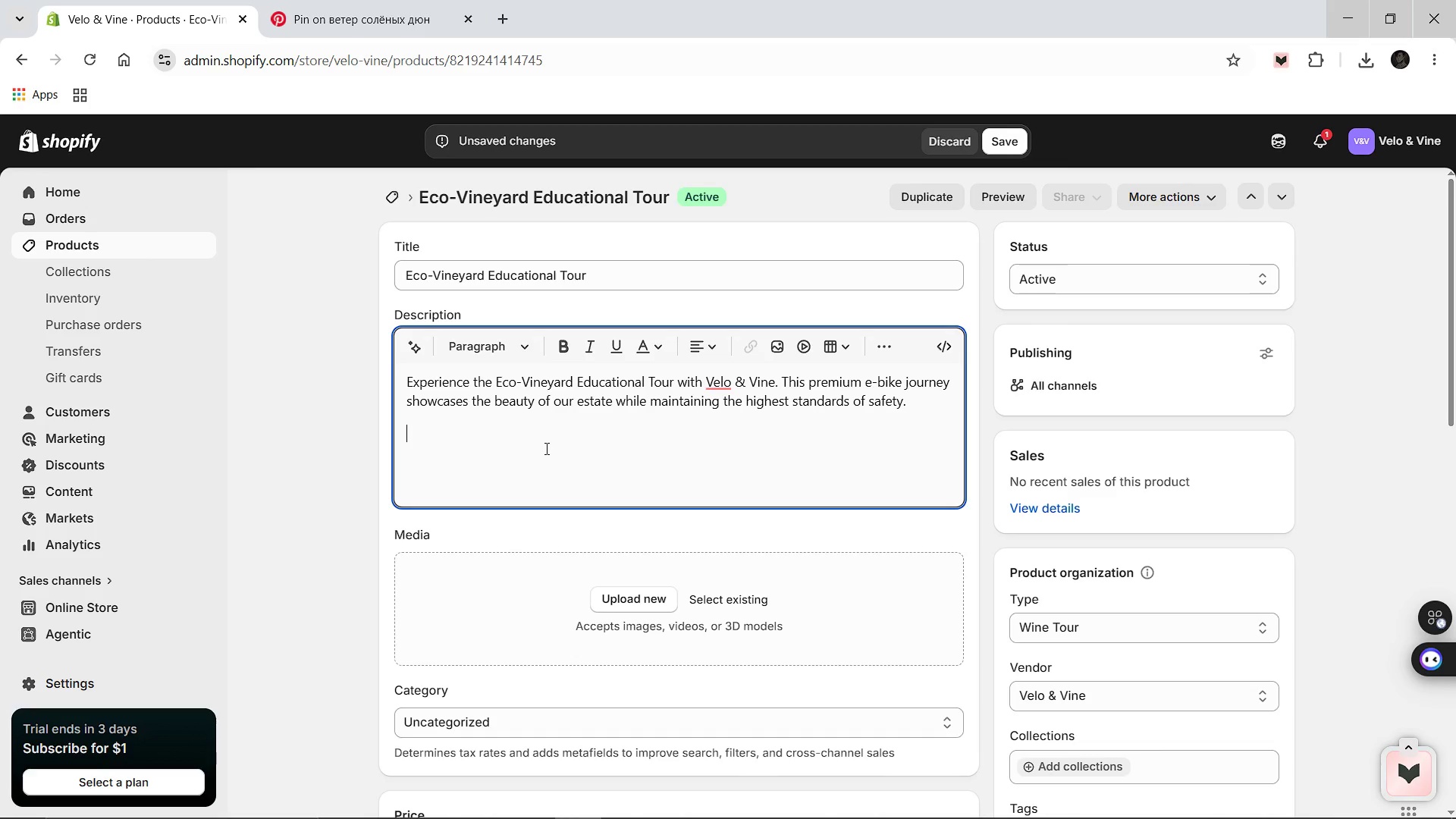 
hold_key(key=ShiftLeft, duration=0.38)
 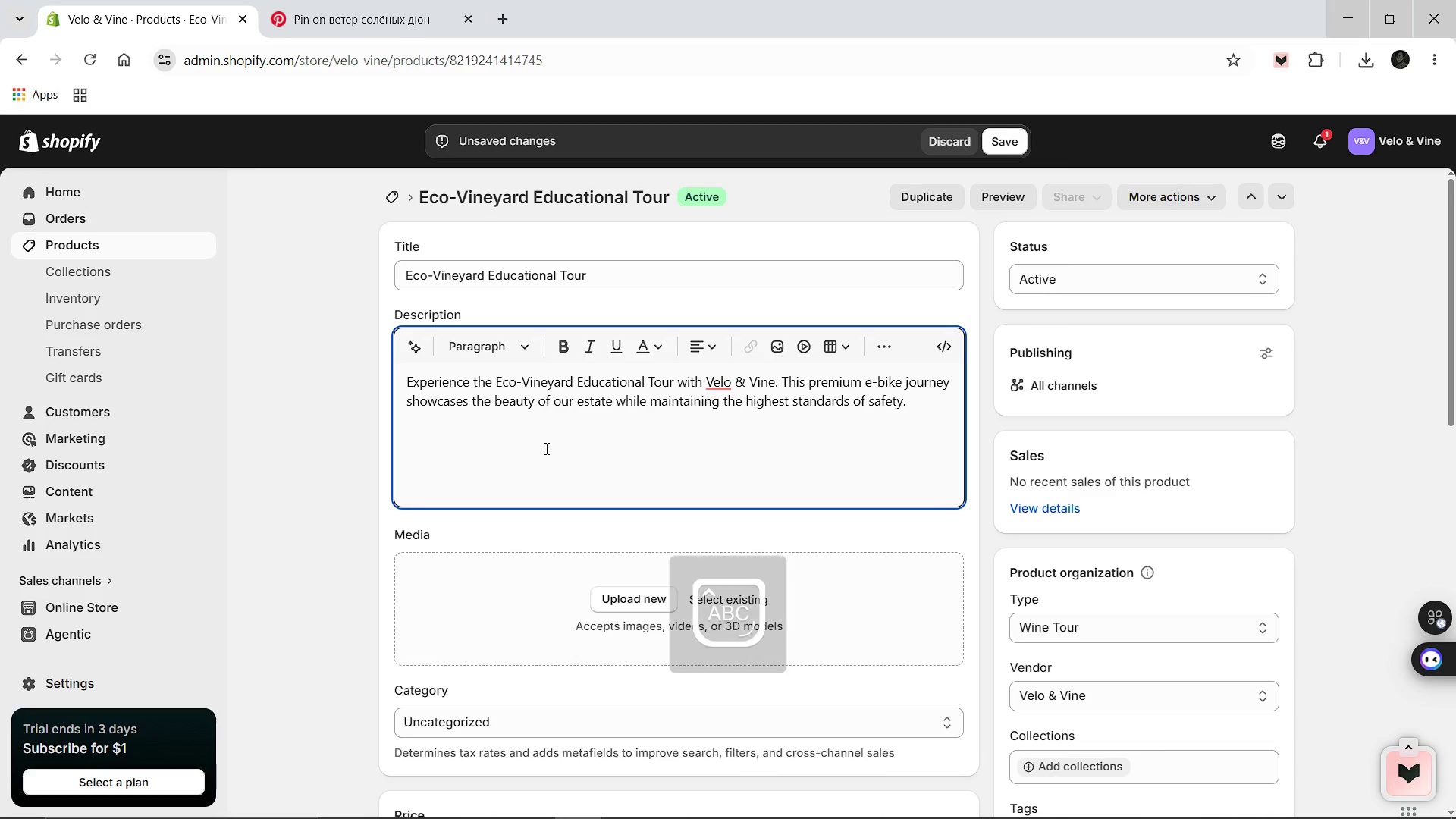 
type(TH)
key(Backspace)
key(Backspace)
 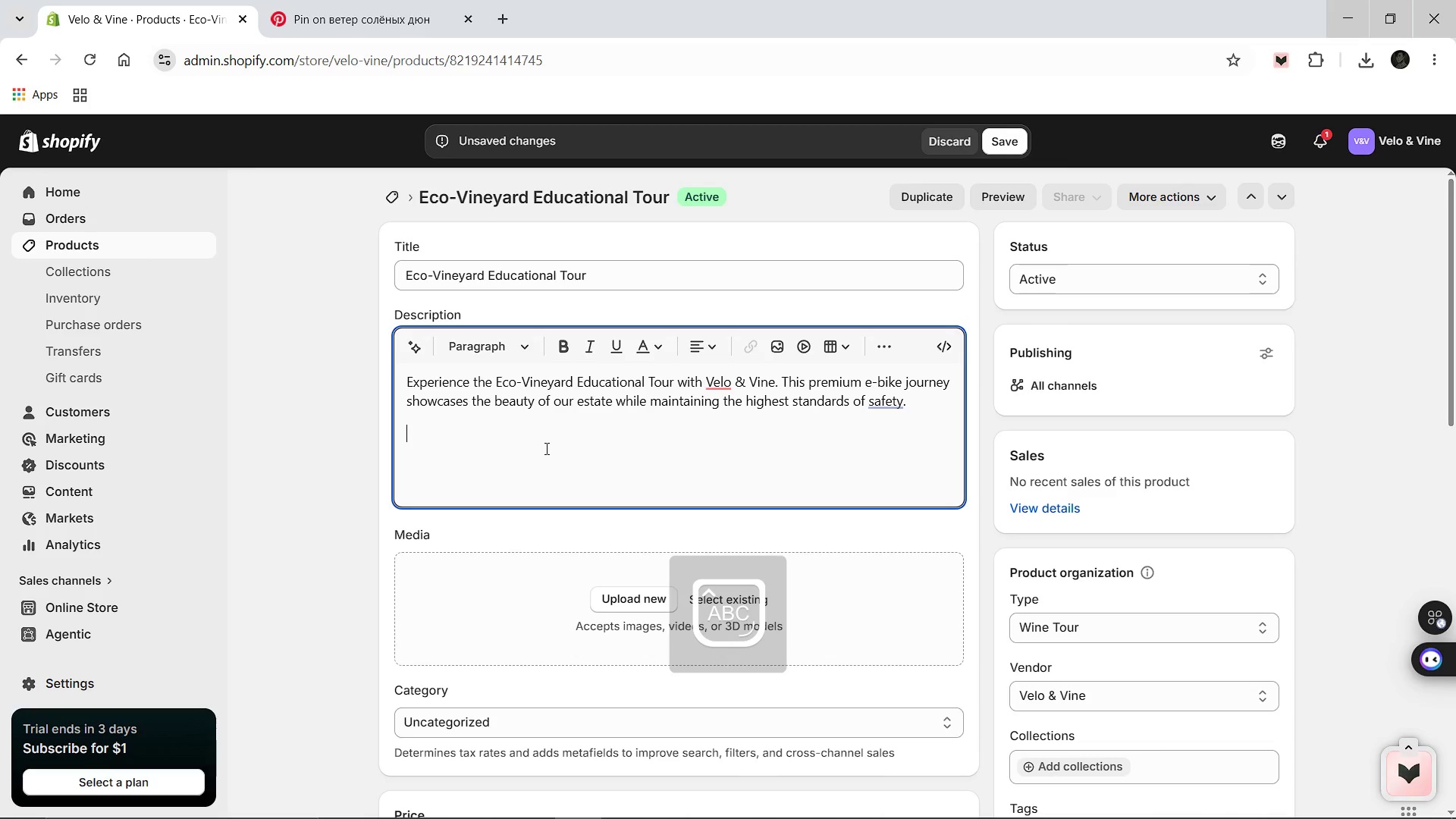 
hold_key(key=ControlLeft, duration=1.52)
 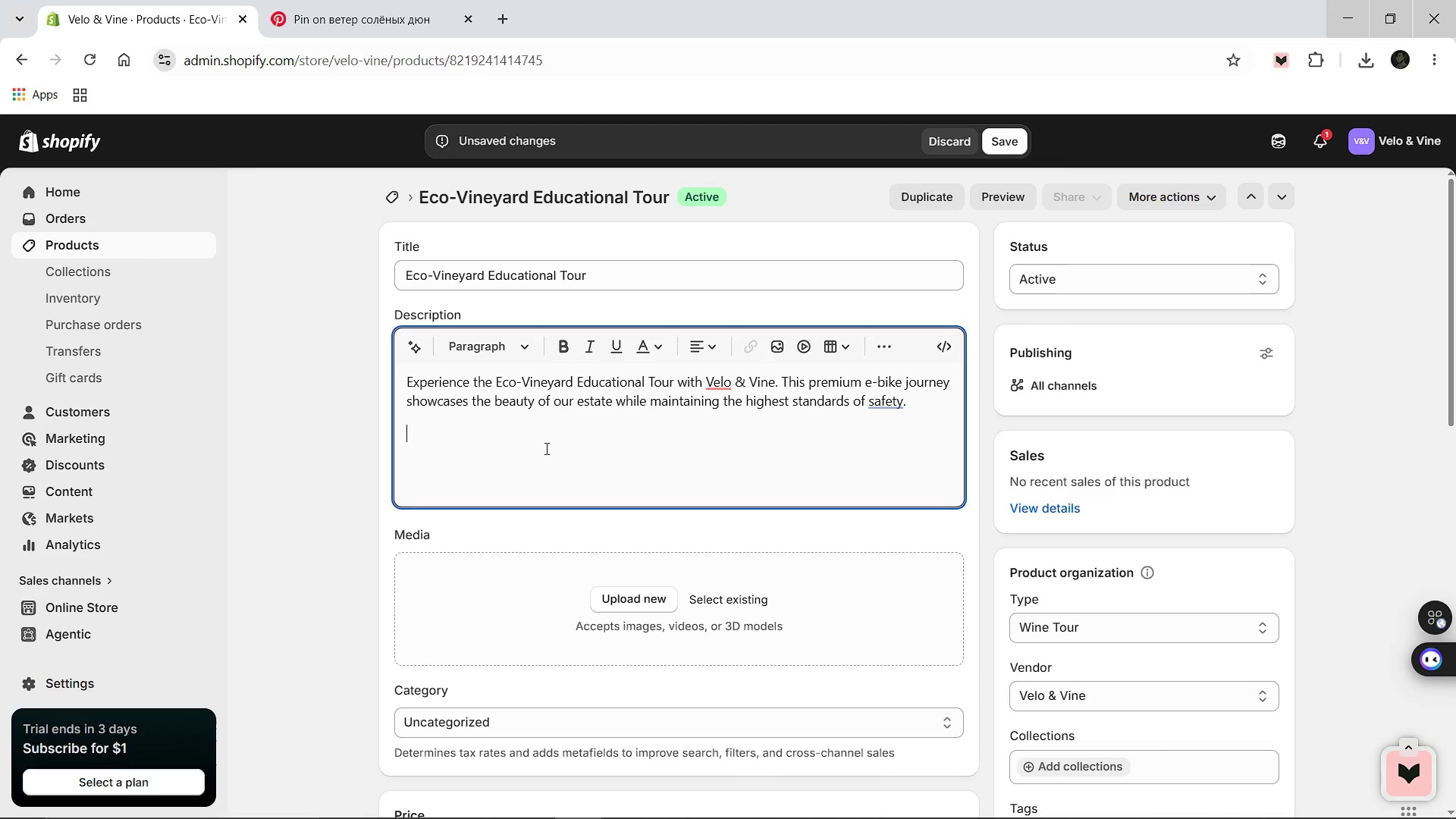 
key(Control+ControlLeft)
 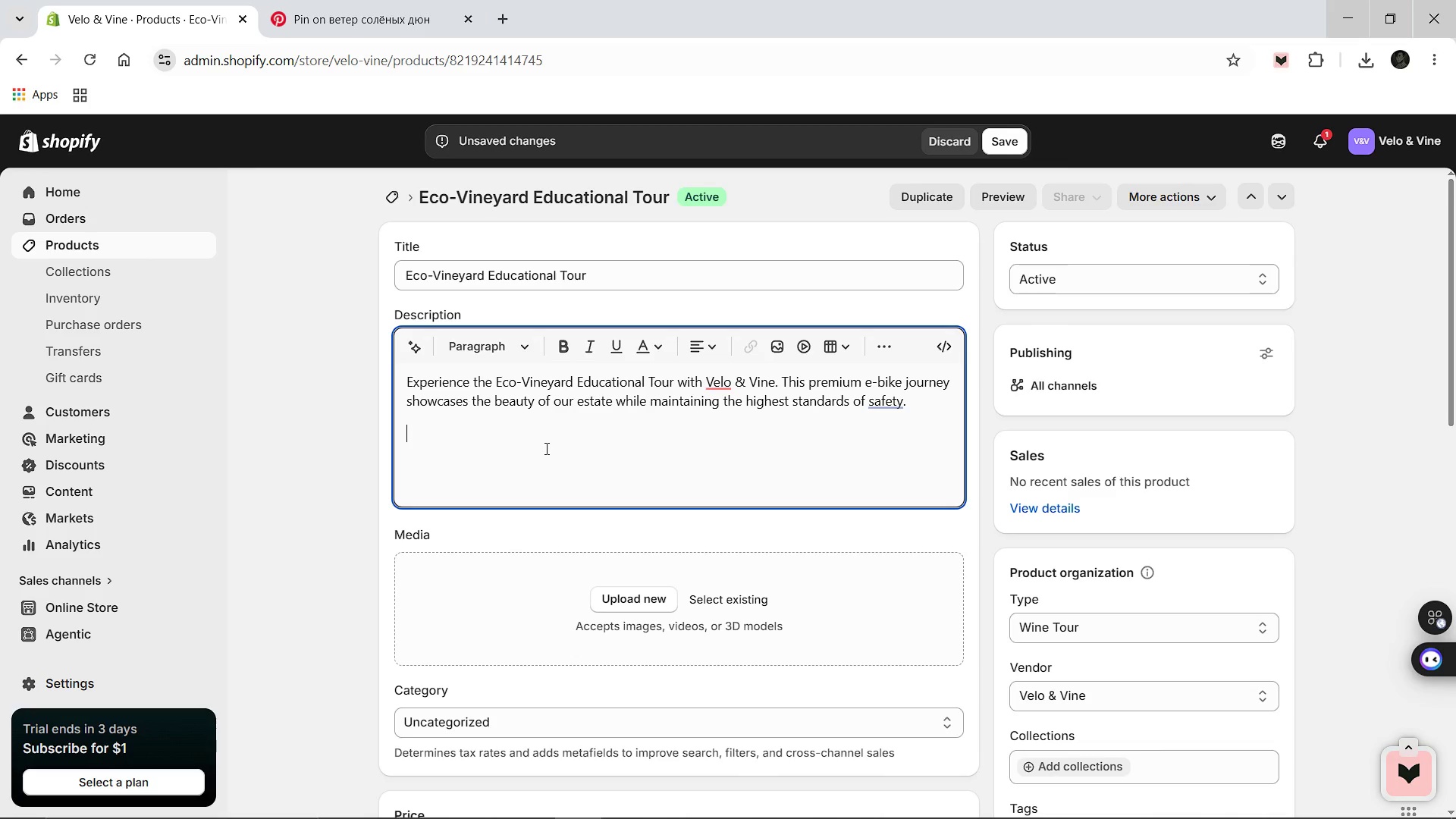 
key(Control+ControlLeft)
 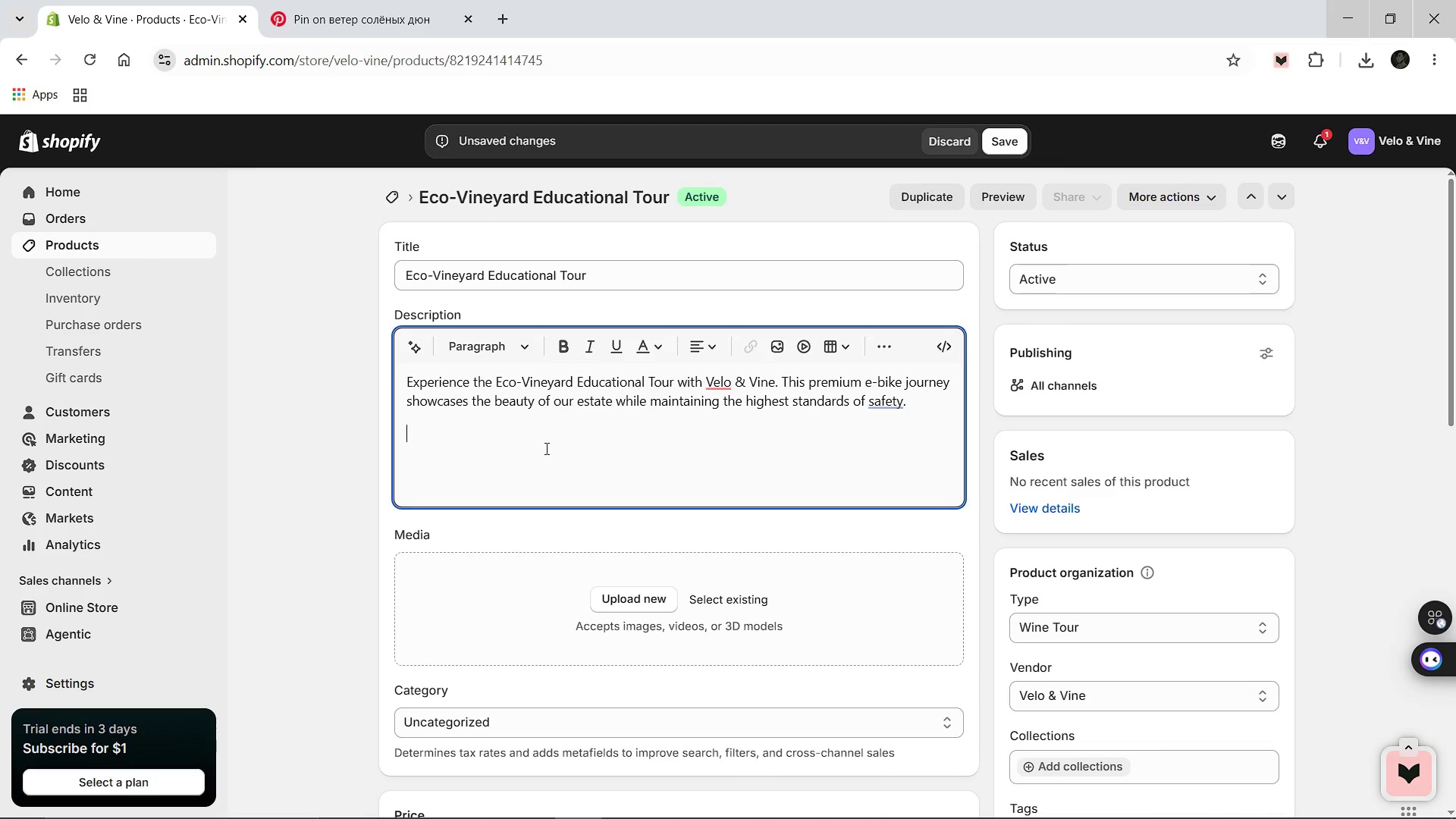 
key(Control+B)
 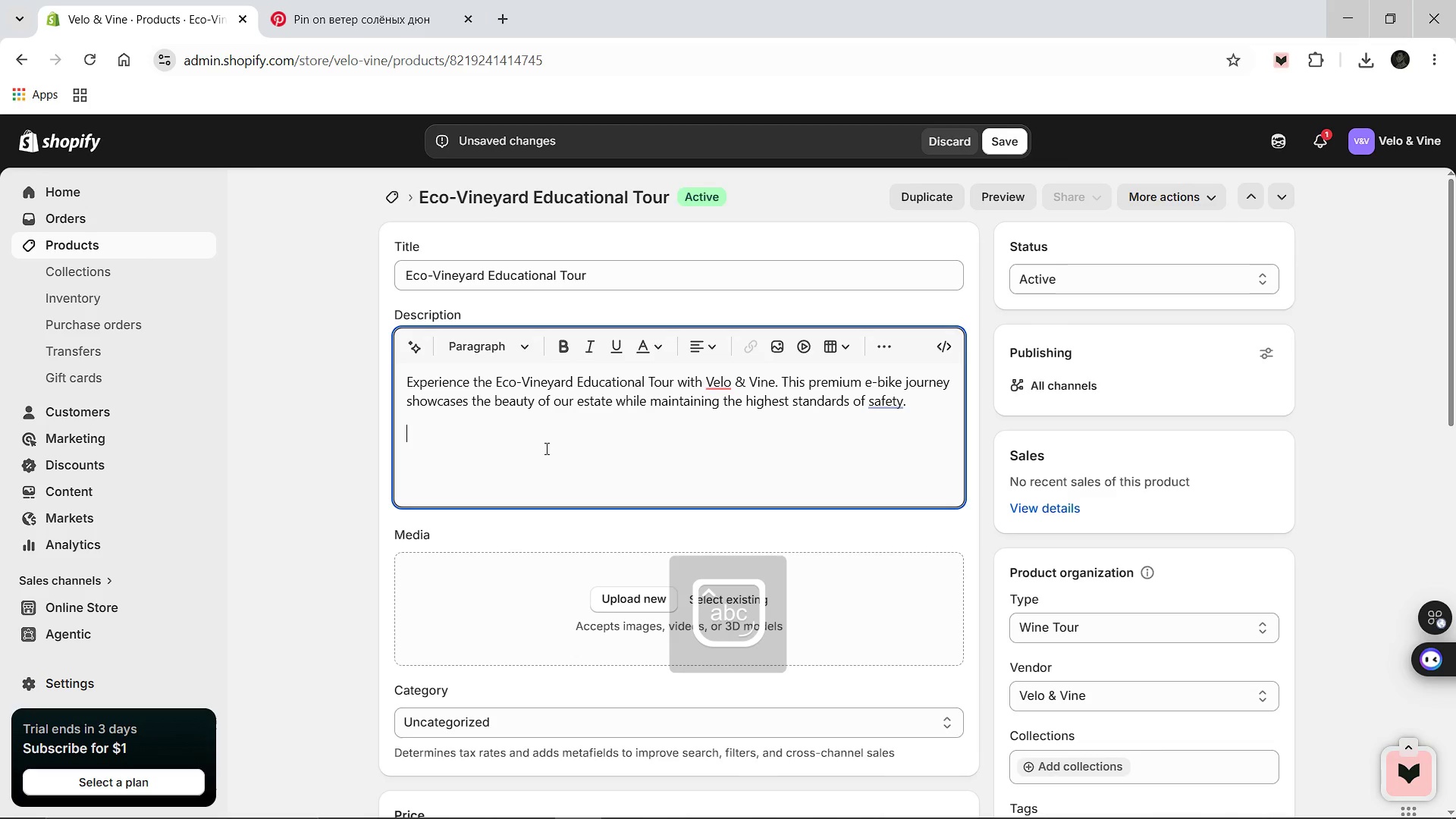 
type(This strictly forbids)
key(Backspace)
key(Backspace)
key(Backspace)
key(Backspace)
key(Backspace)
key(Backspace)
key(Backspace)
 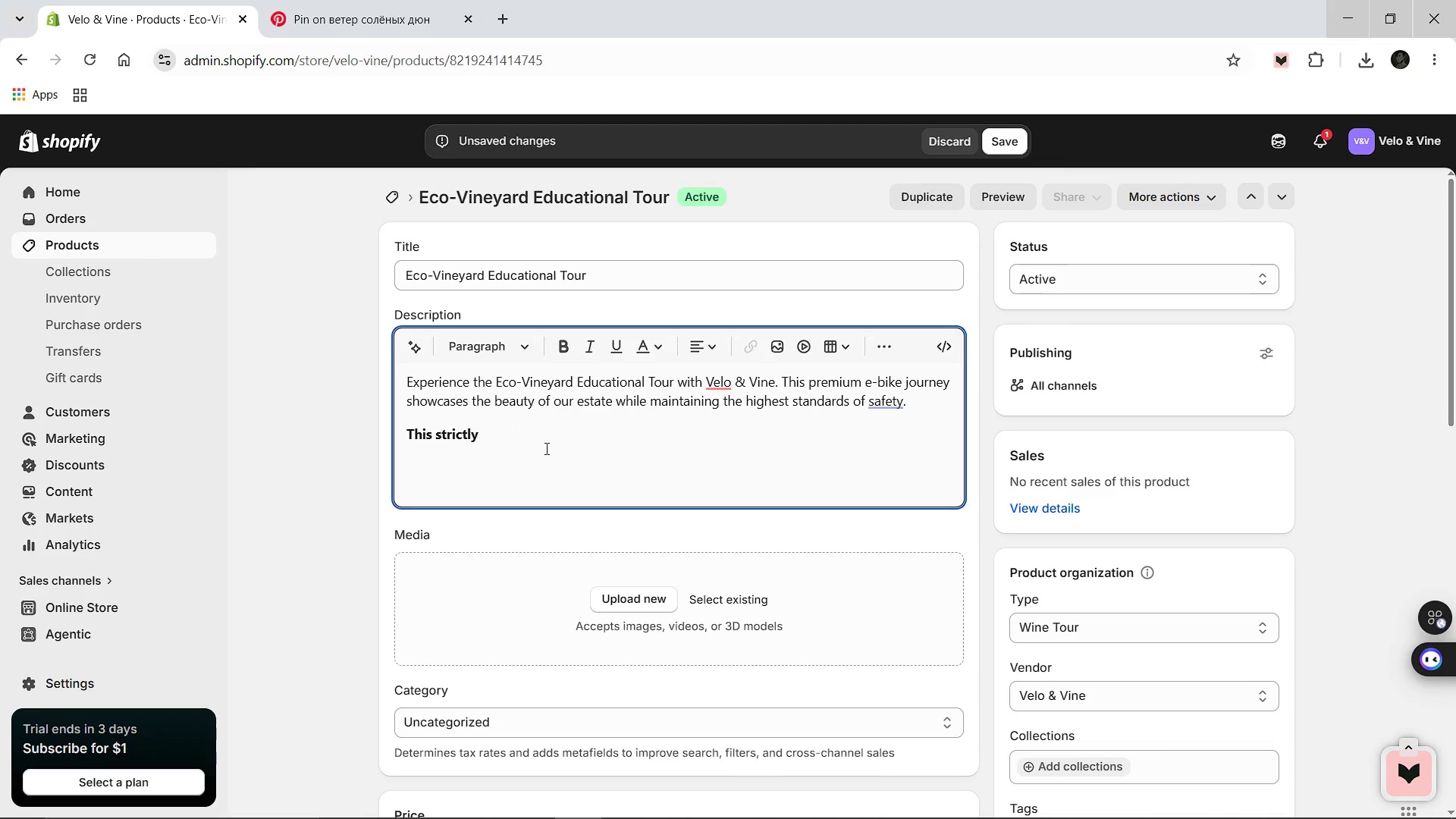 
hold_key(key=ArrowLeft, duration=0.59)
 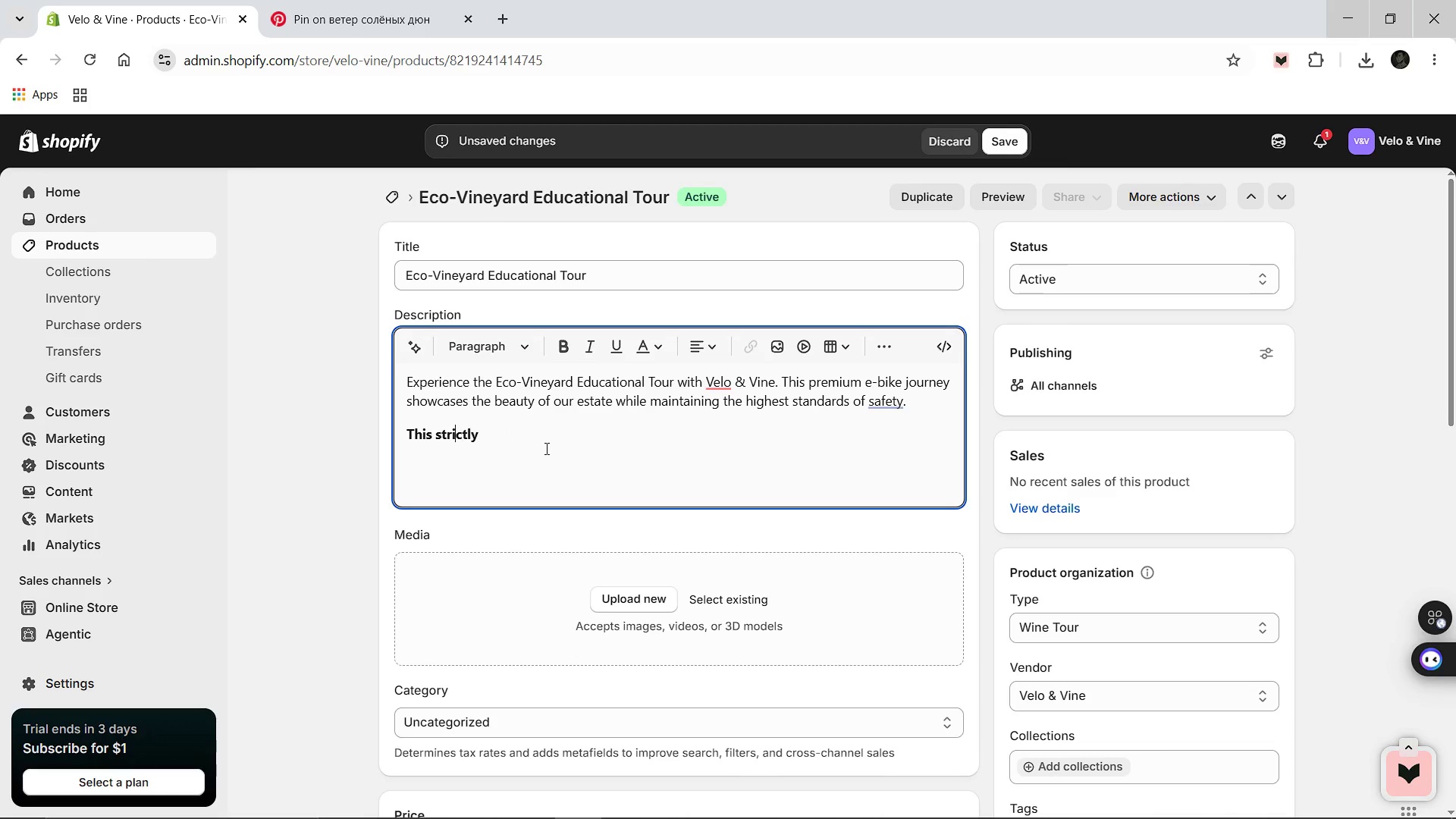 
key(ArrowLeft)
 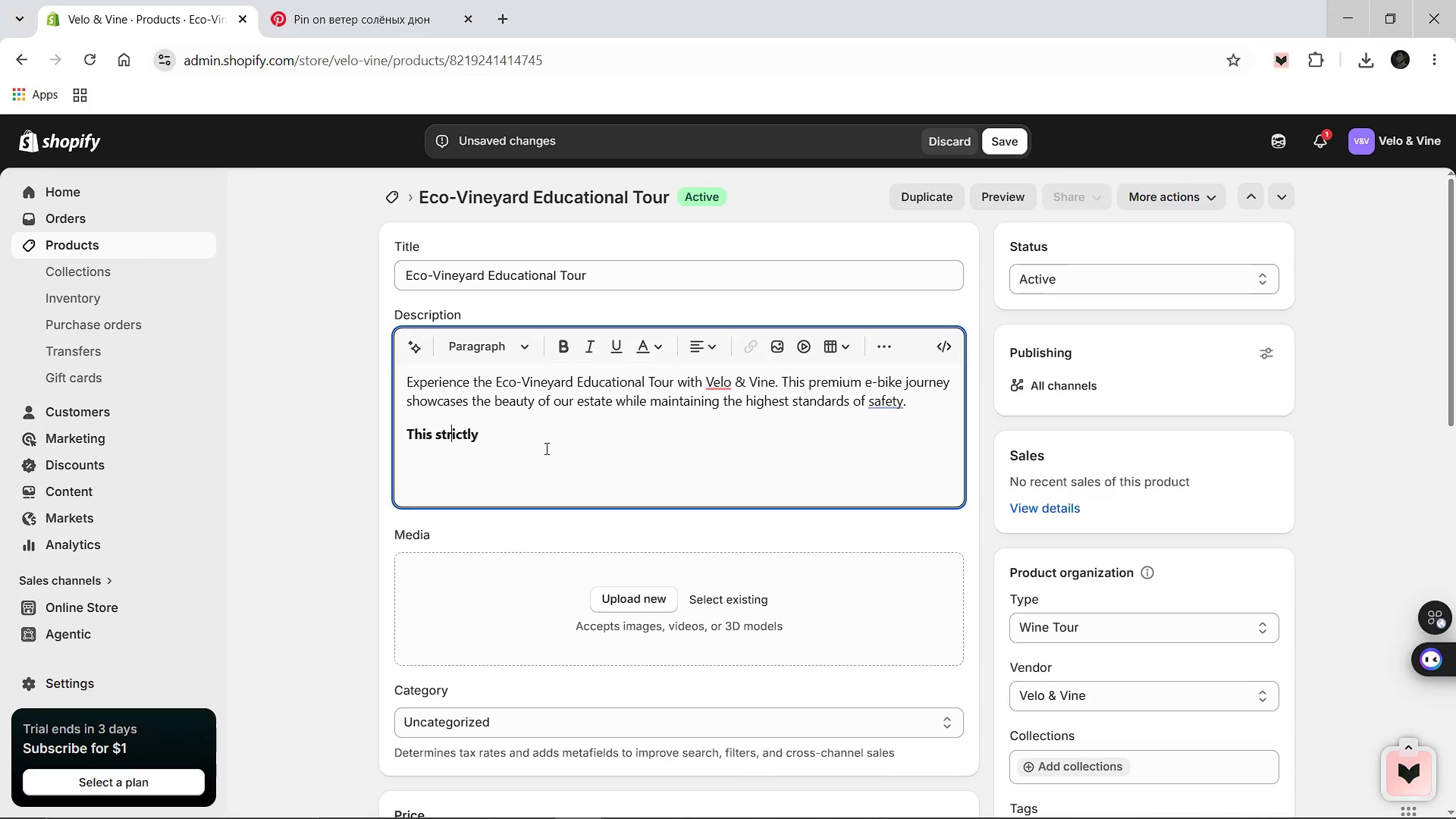 
key(ArrowLeft)
 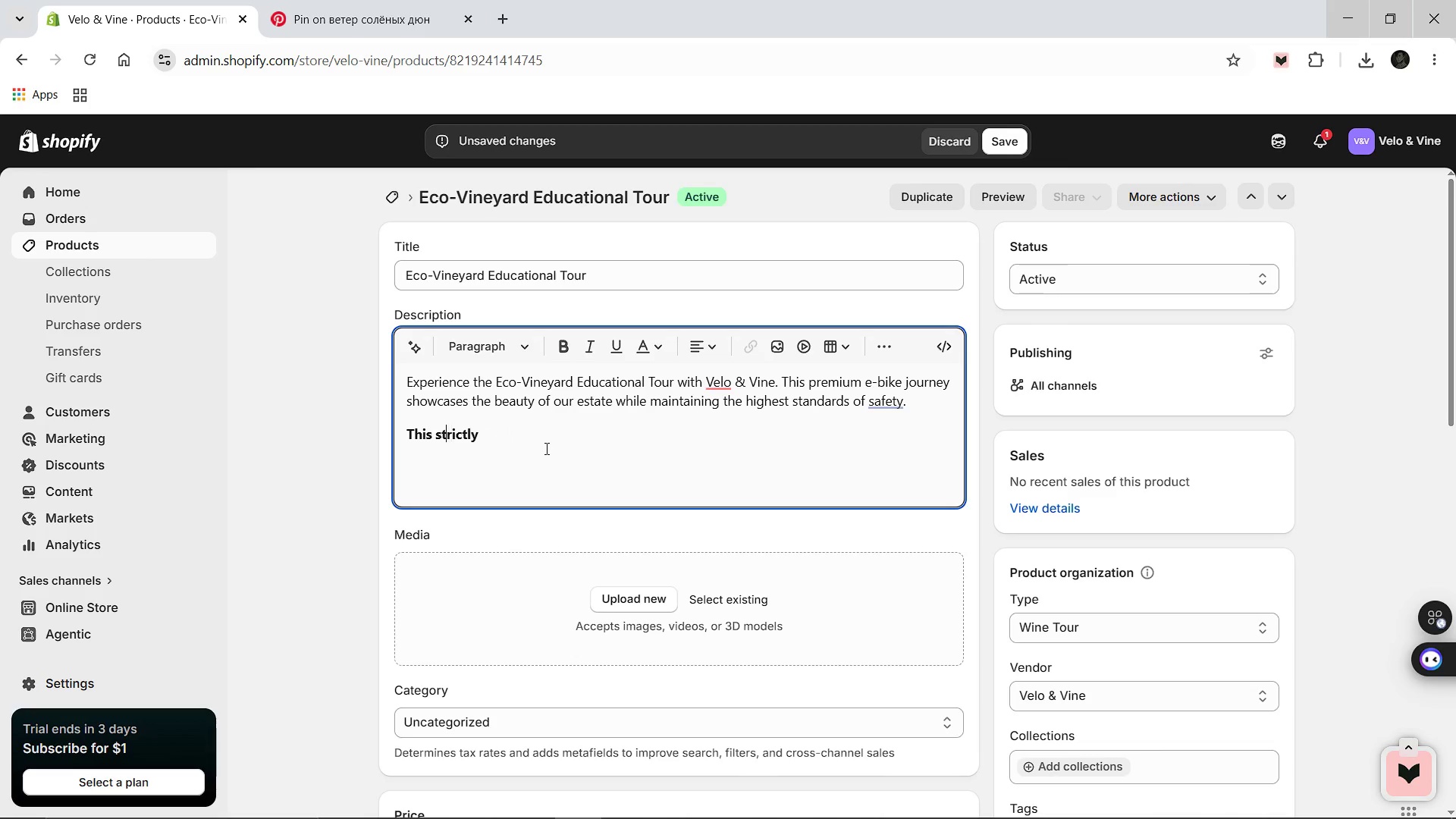 
key(ArrowLeft)
 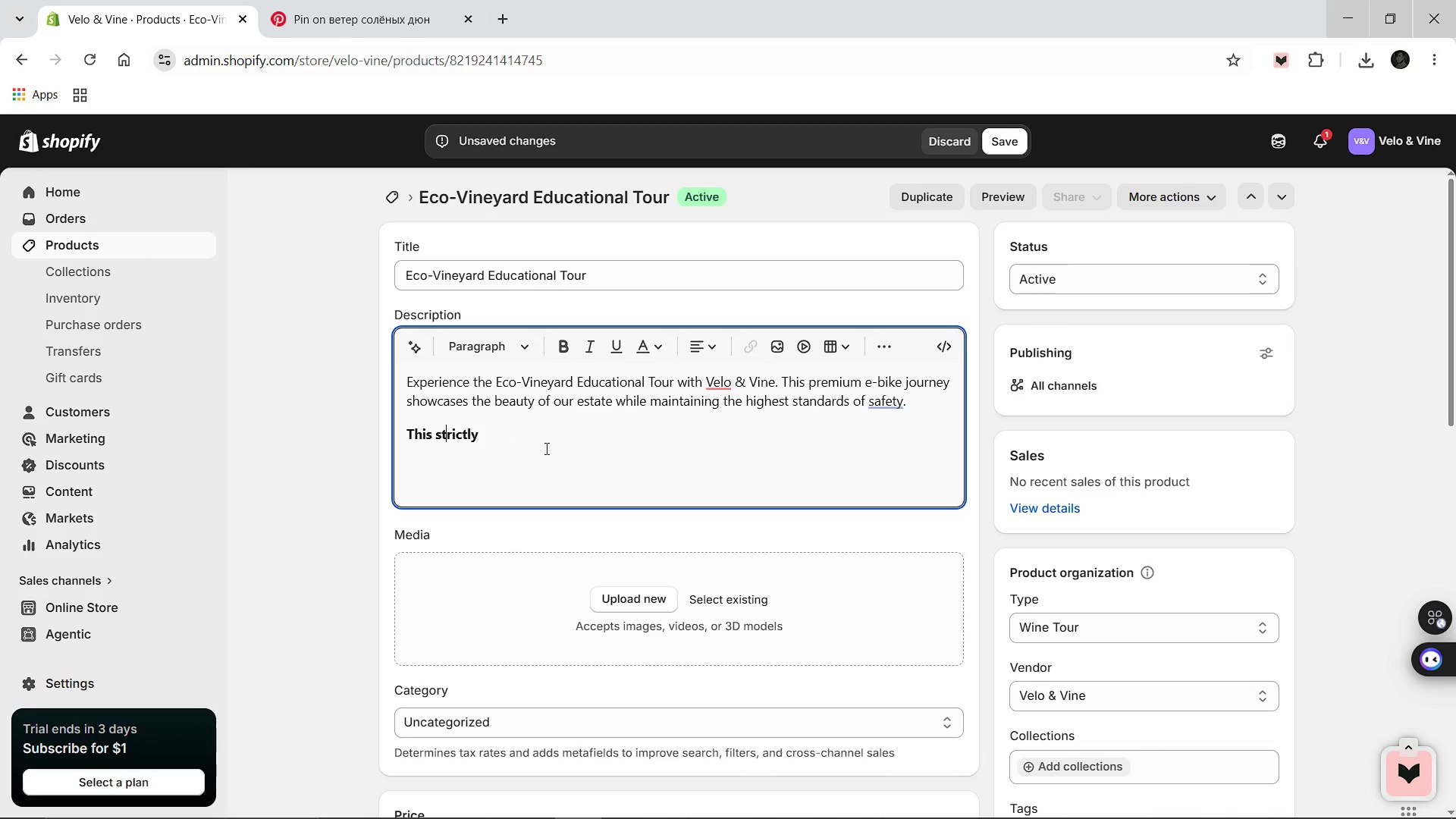 
key(ArrowLeft)
 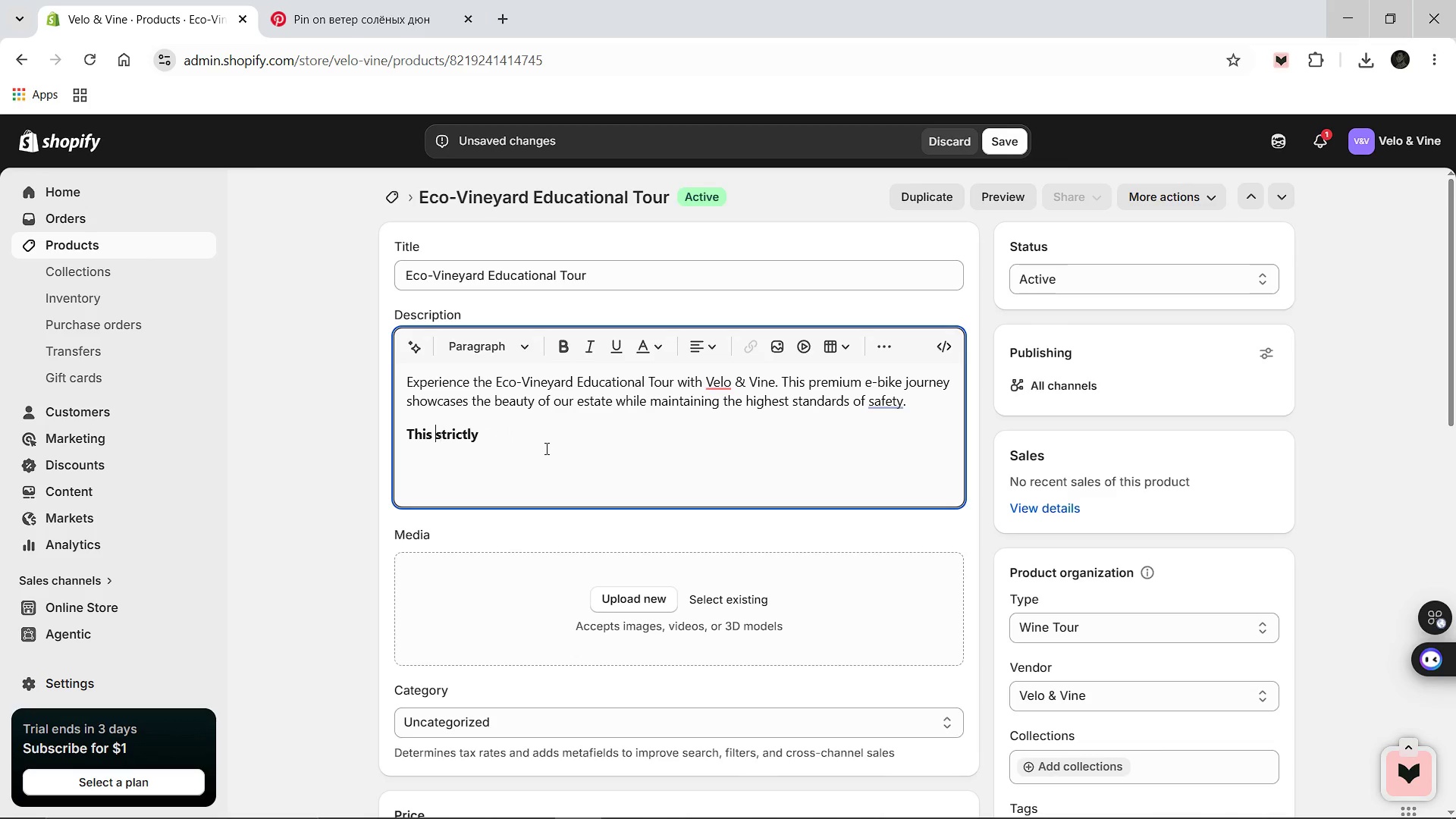 
key(ArrowLeft)
 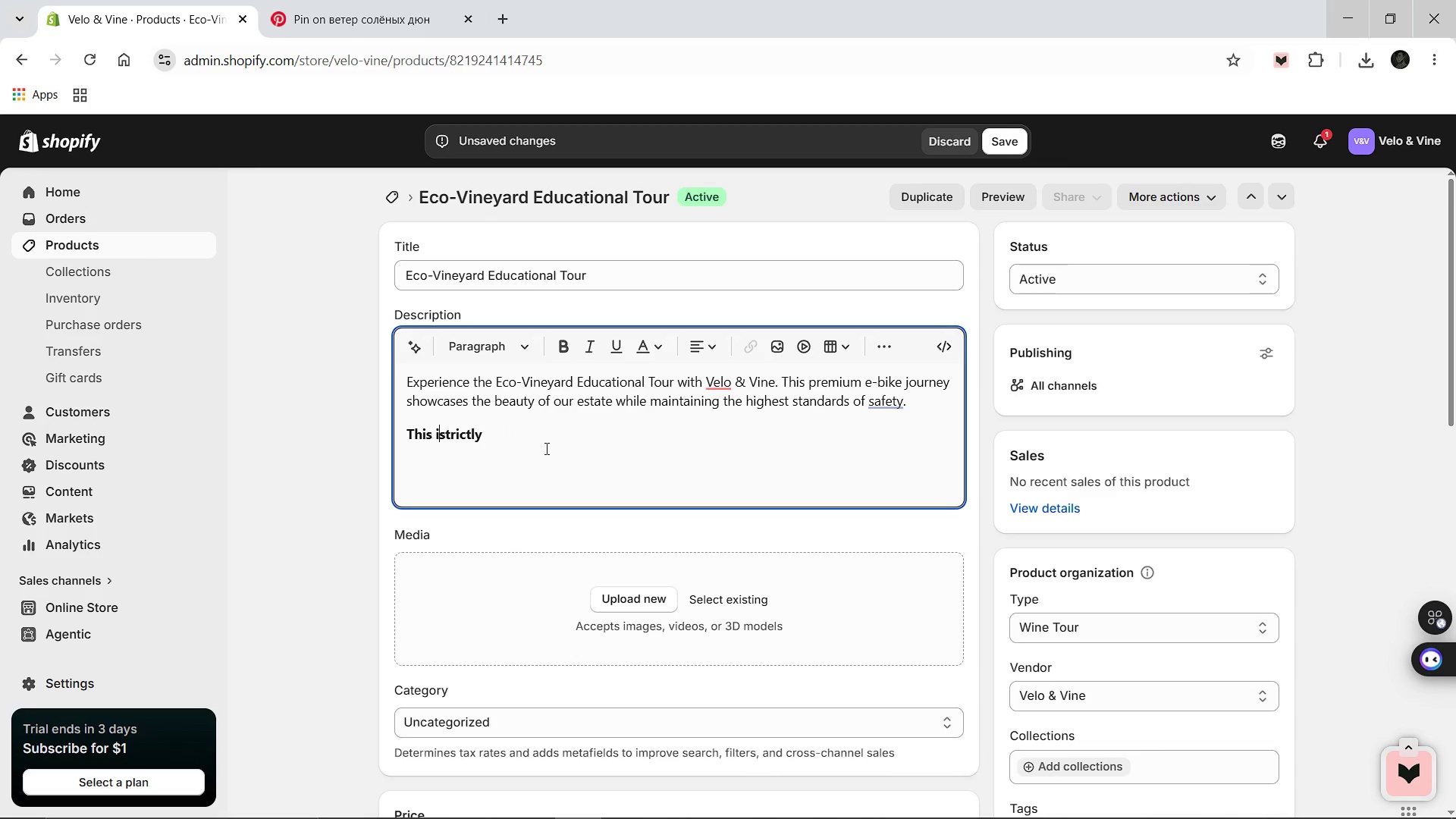 
type(is a alcohol-)
key(Backspace)
type(free experience designed for educational and sustainable tourism a)
key(Backspace)
key(Backspace)
type(.A)
key(Backspace)
type( All rides )
key(Backspace)
type( must wear helmets.)
 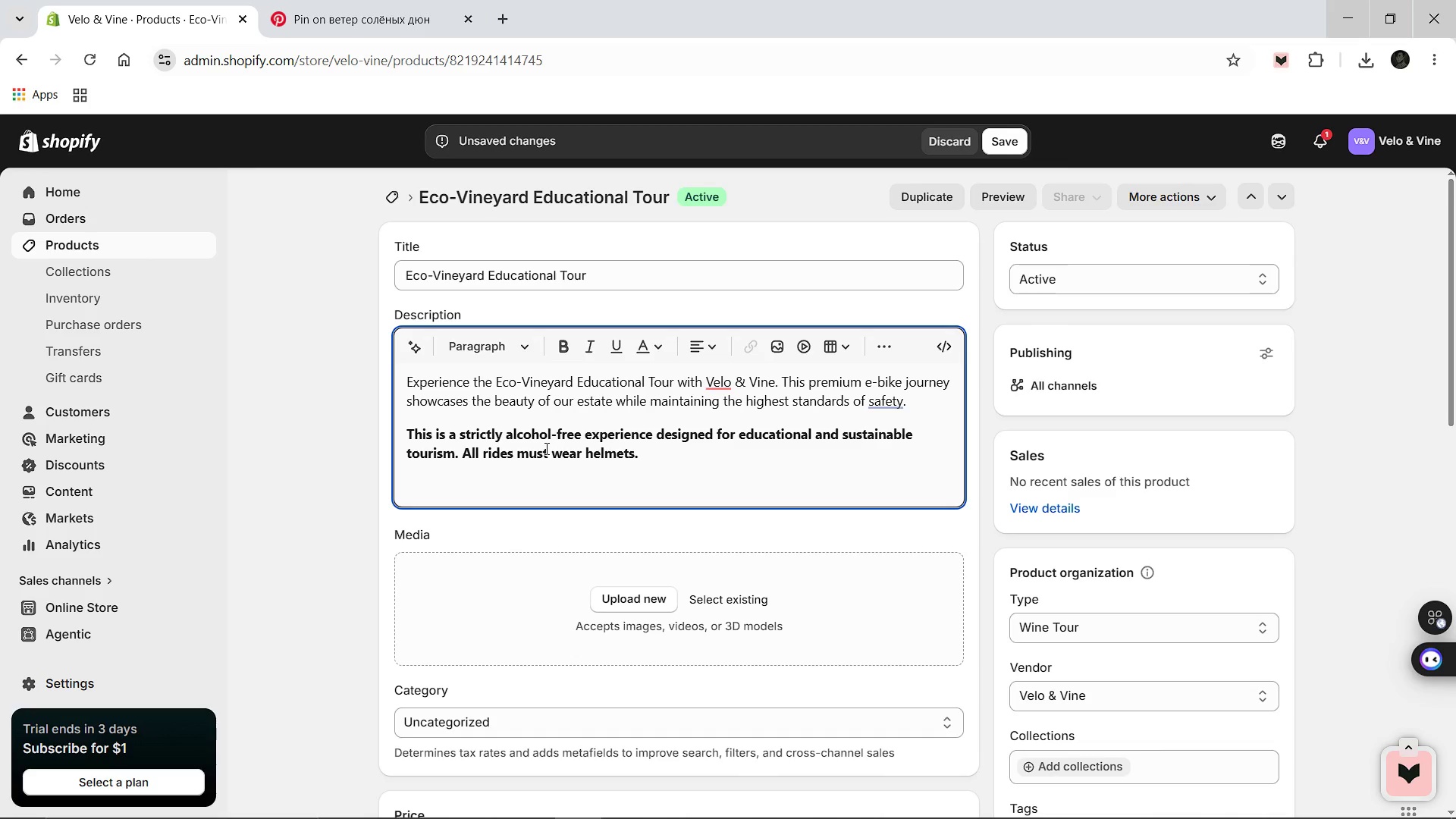 
hold_key(key=ArrowRight, duration=0.8)
 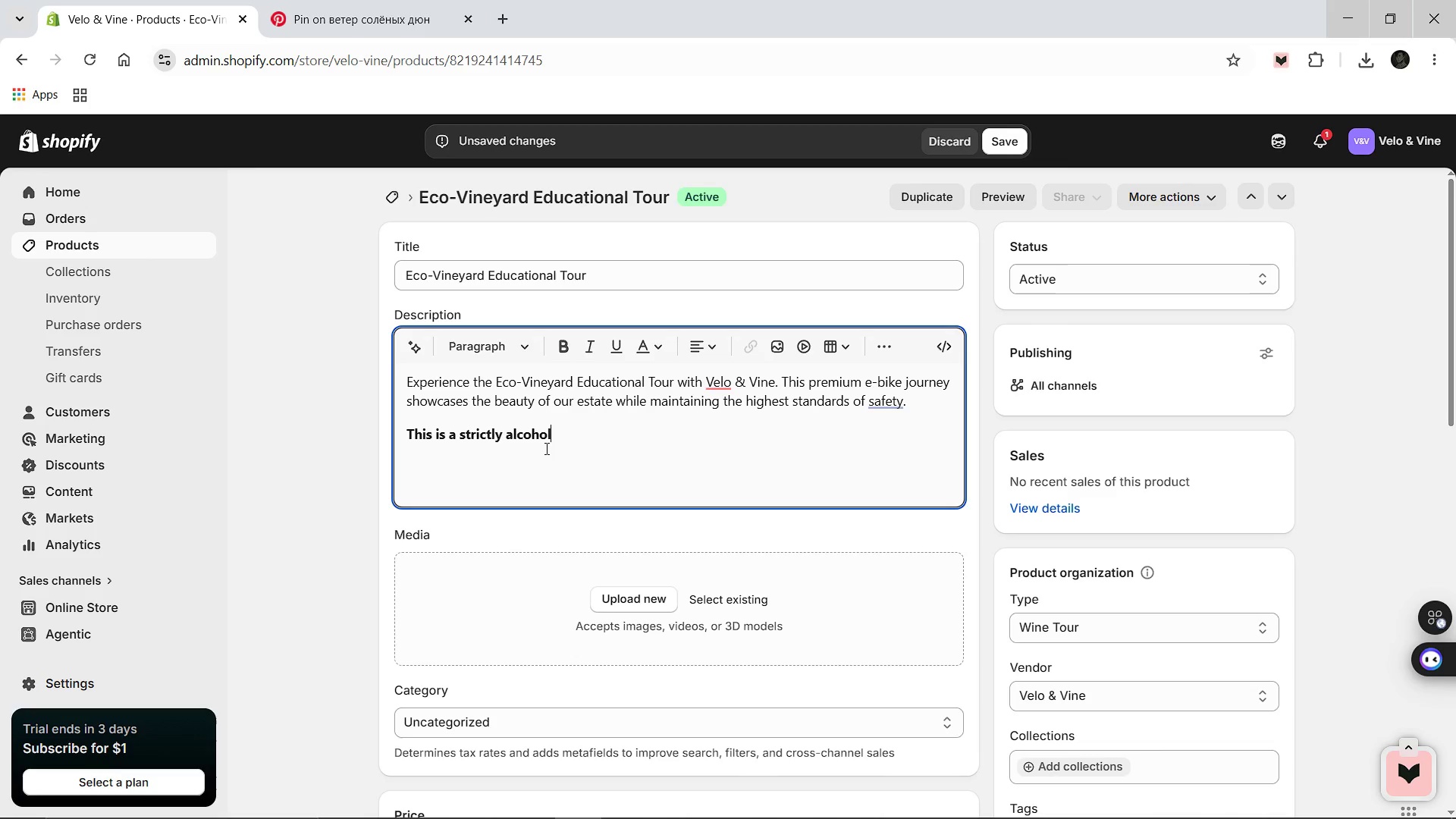 
key(Enter)
 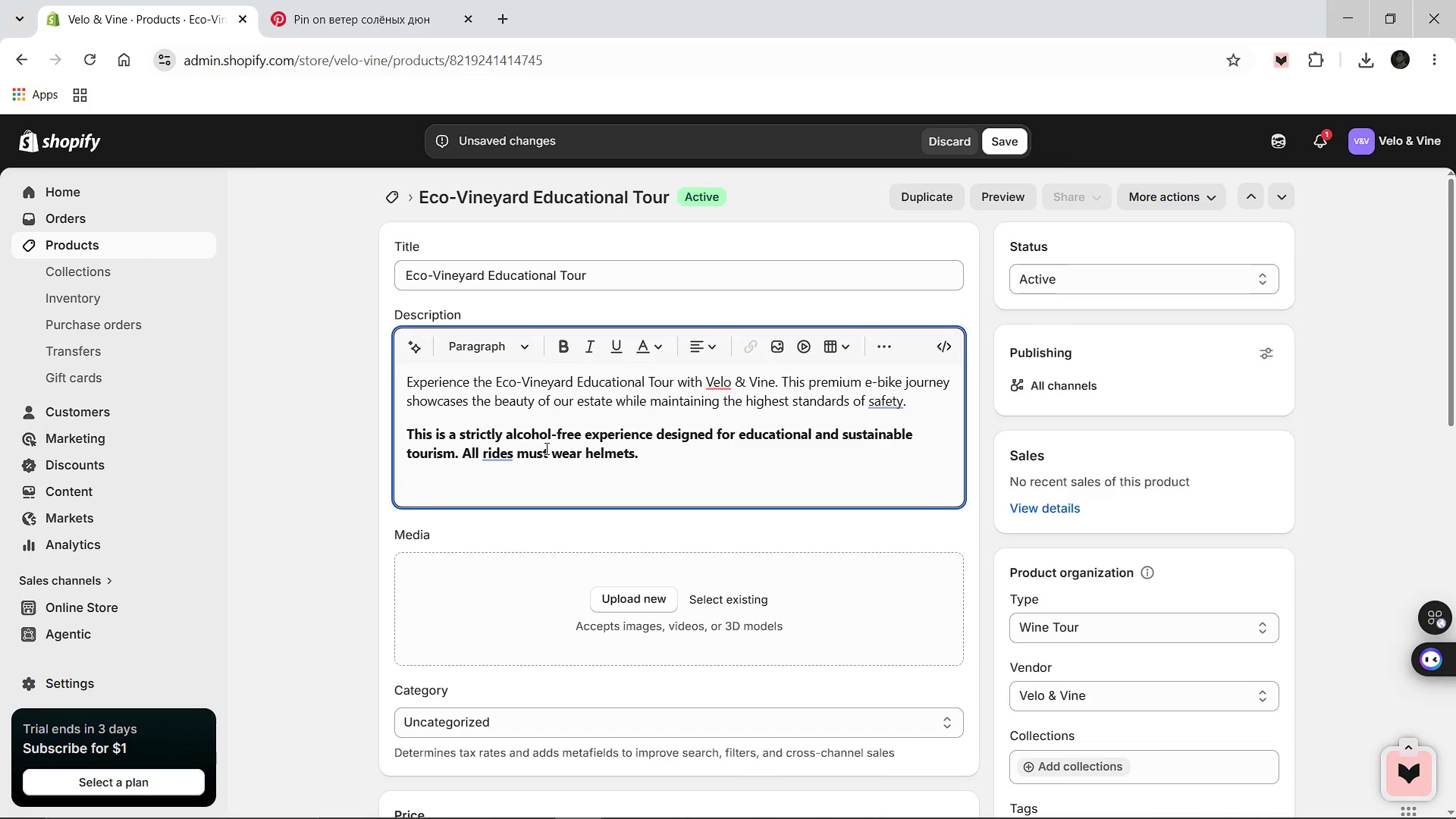 
hold_key(key=ShiftLeft, duration=0.58)
 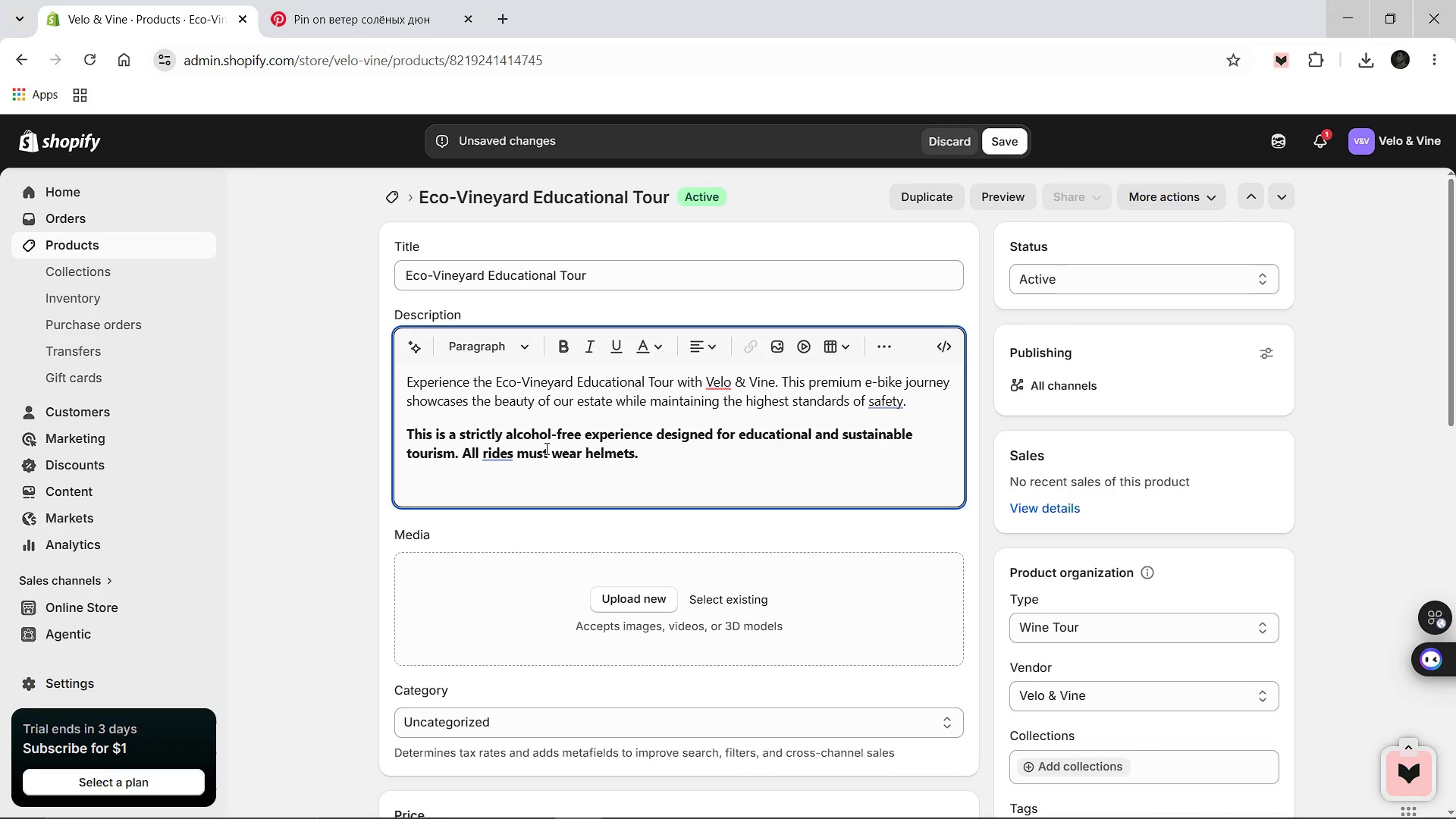 
key(Control+V)
 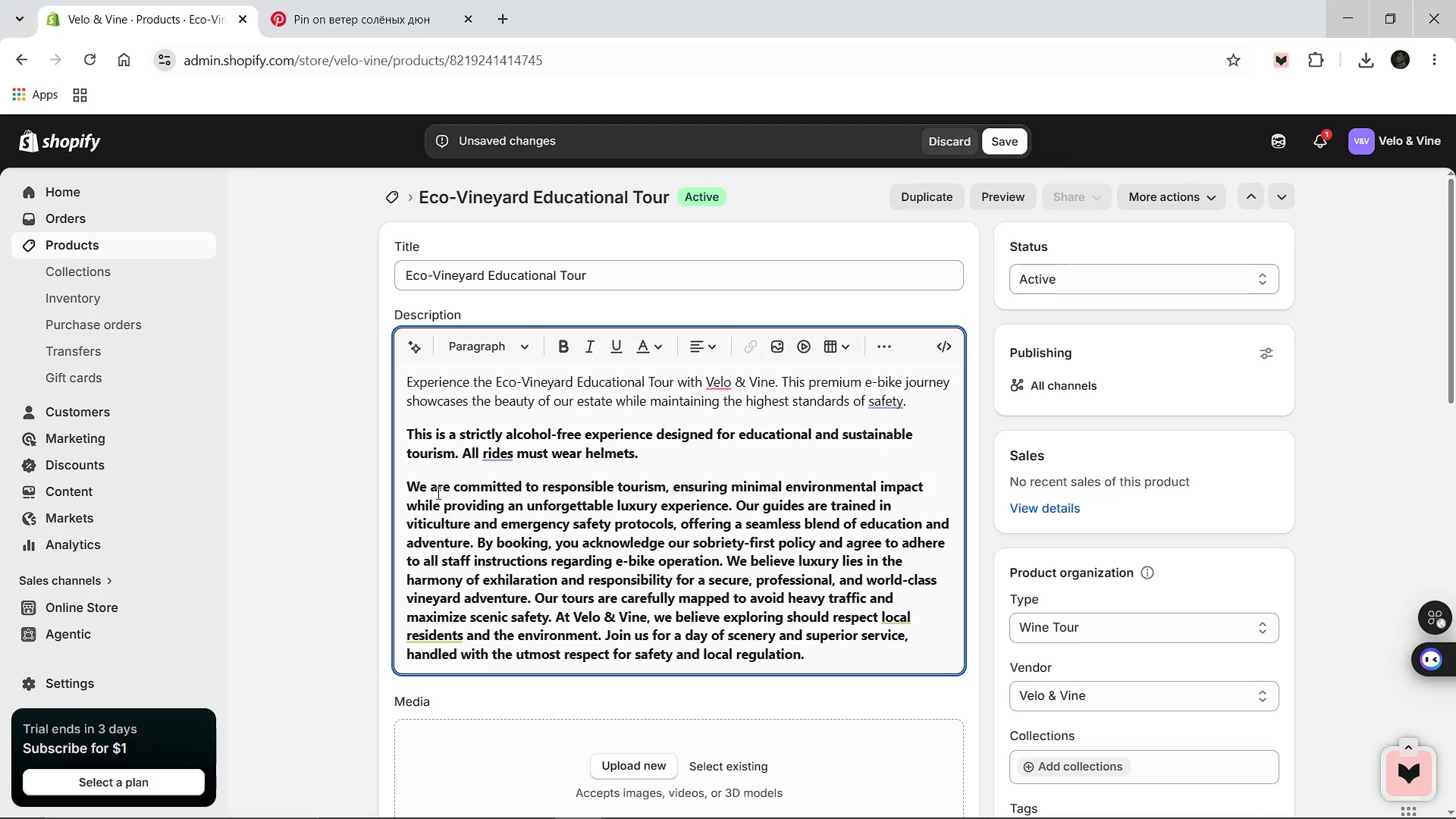 
left_click_drag(start_coordinate=[406, 483], to_coordinate=[841, 652])
 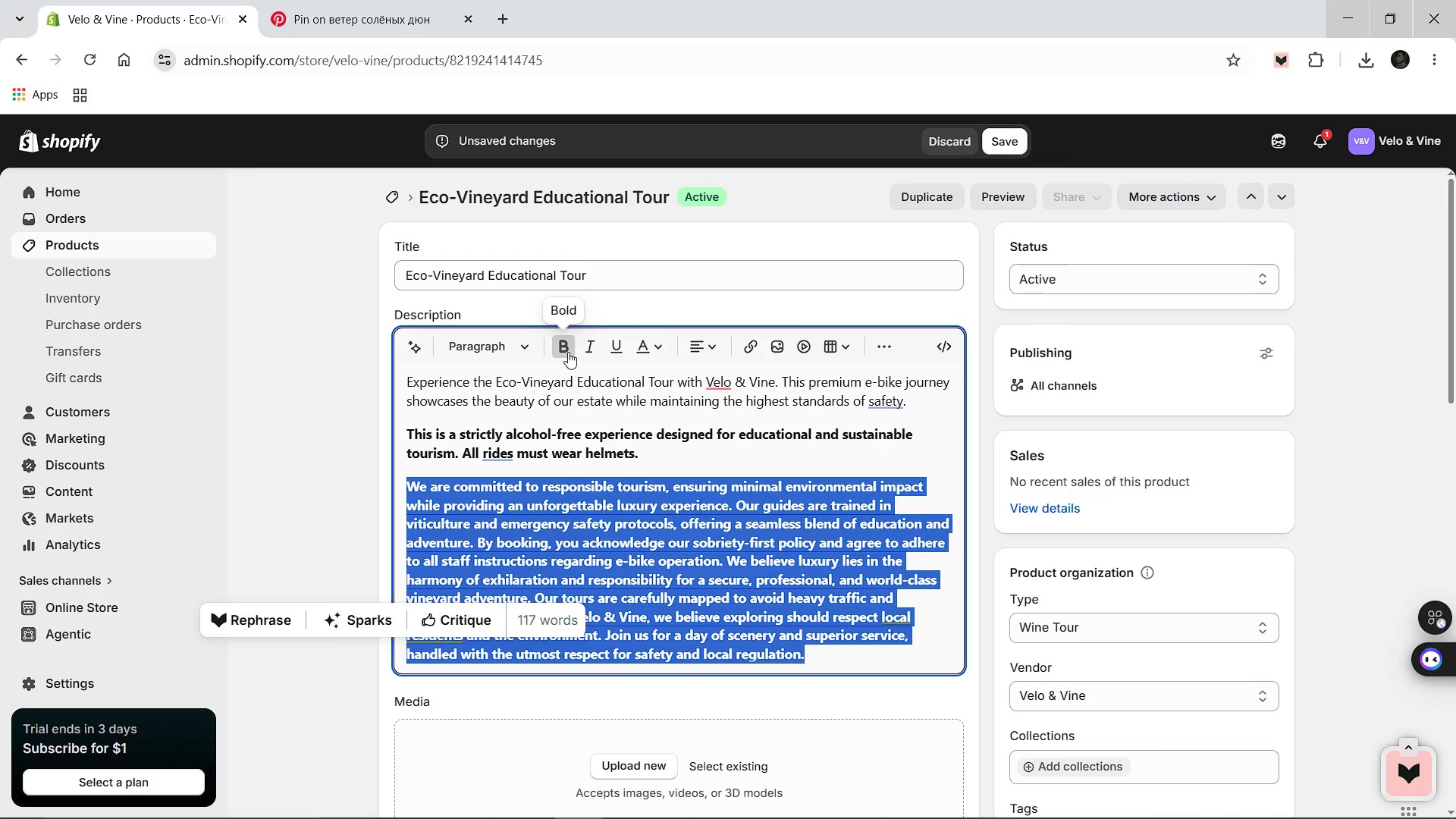 
left_click([568, 352])
 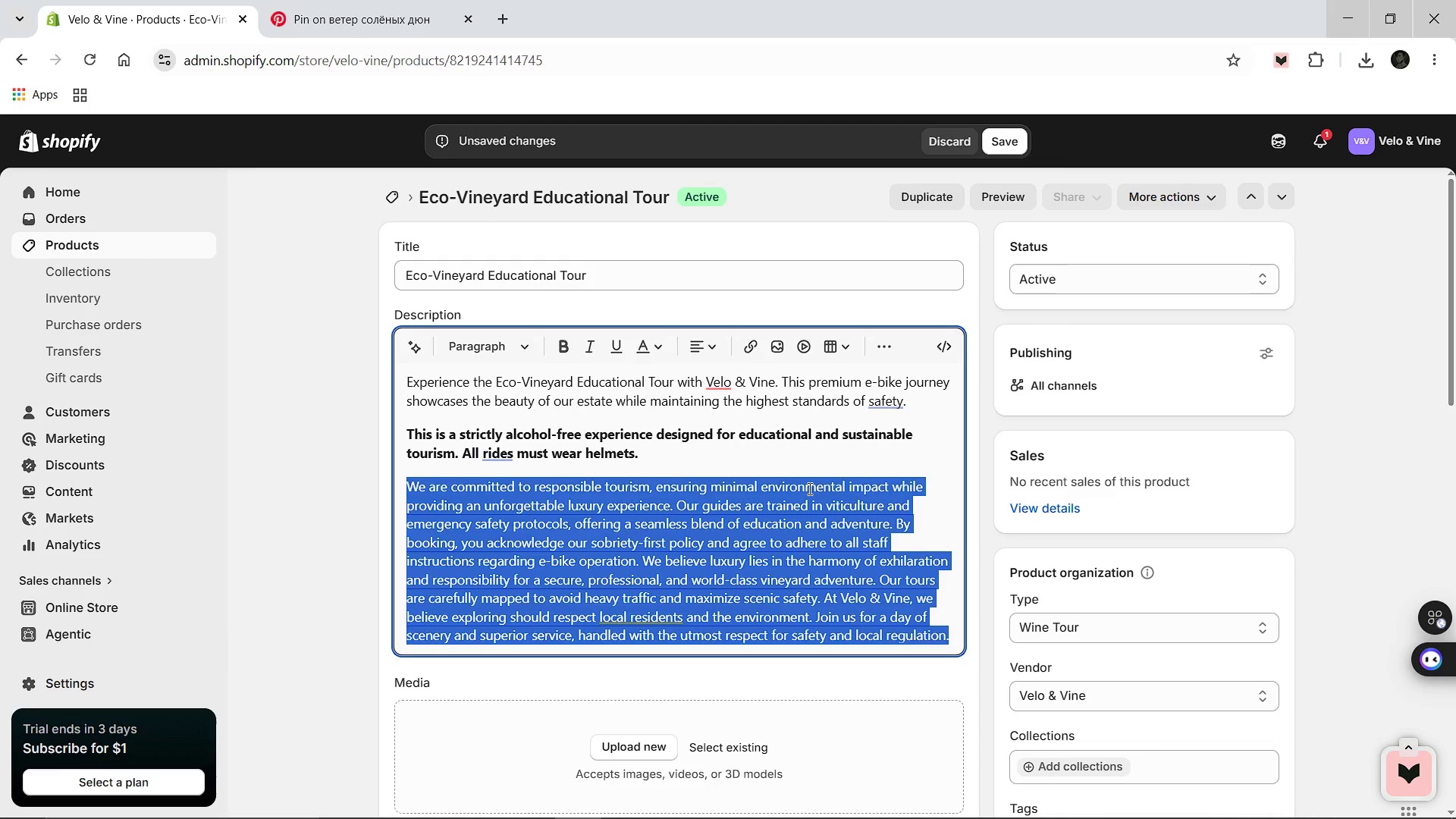 
scroll: coordinate [828, 482], scroll_direction: down, amount: 2.0
 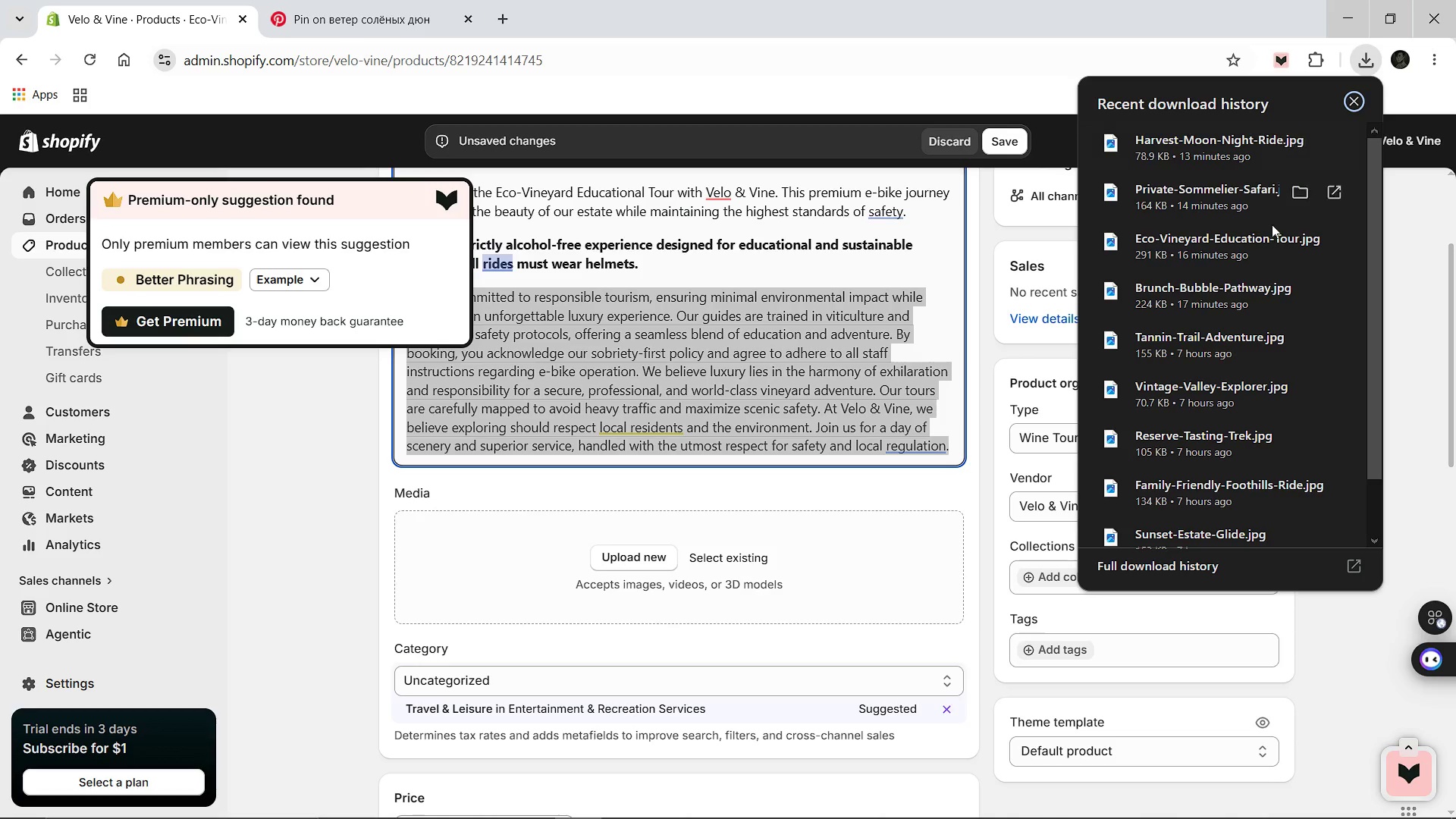 
wait(5.28)
 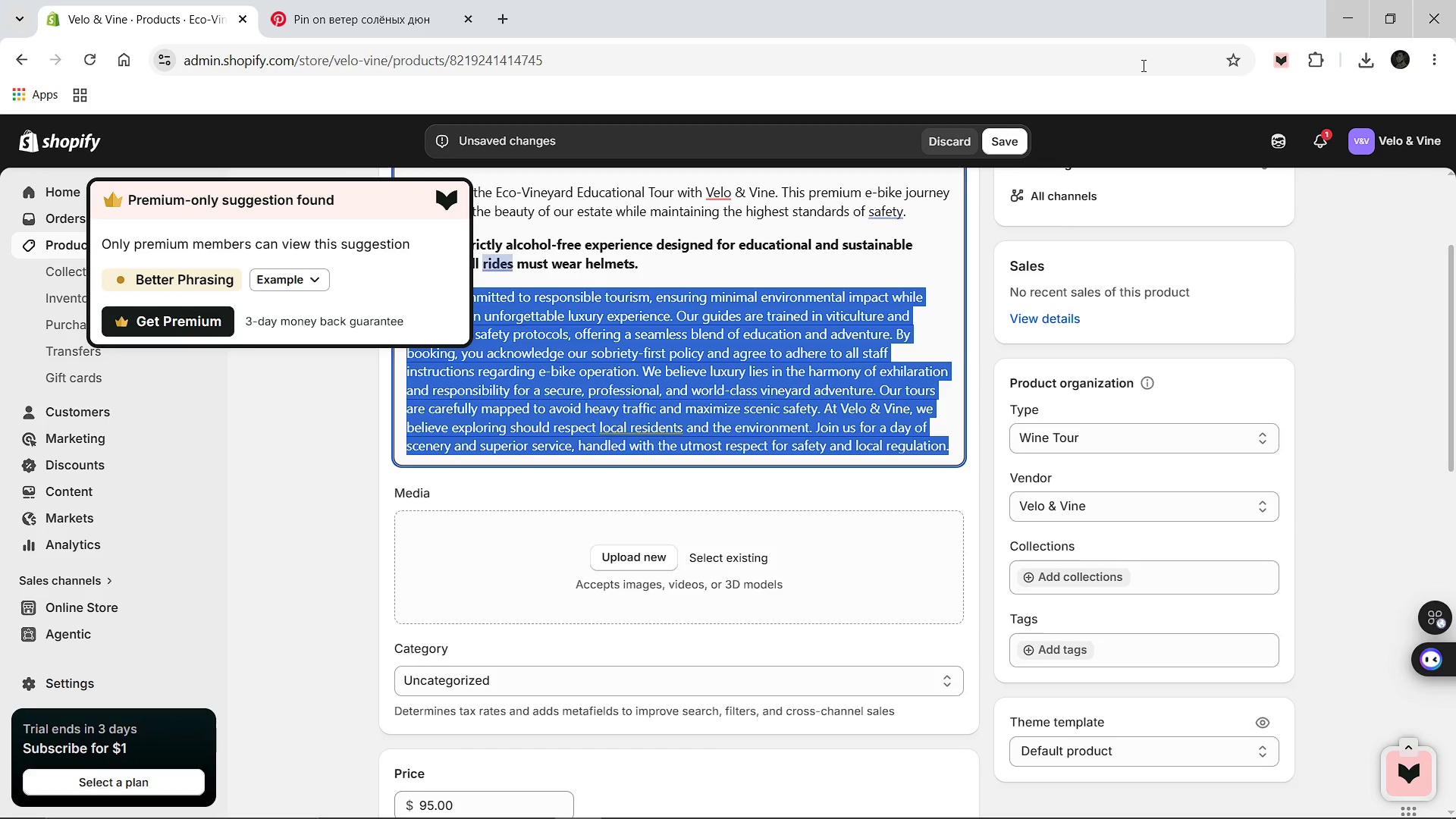 
left_click_drag(start_coordinate=[1207, 249], to_coordinate=[817, 548])
 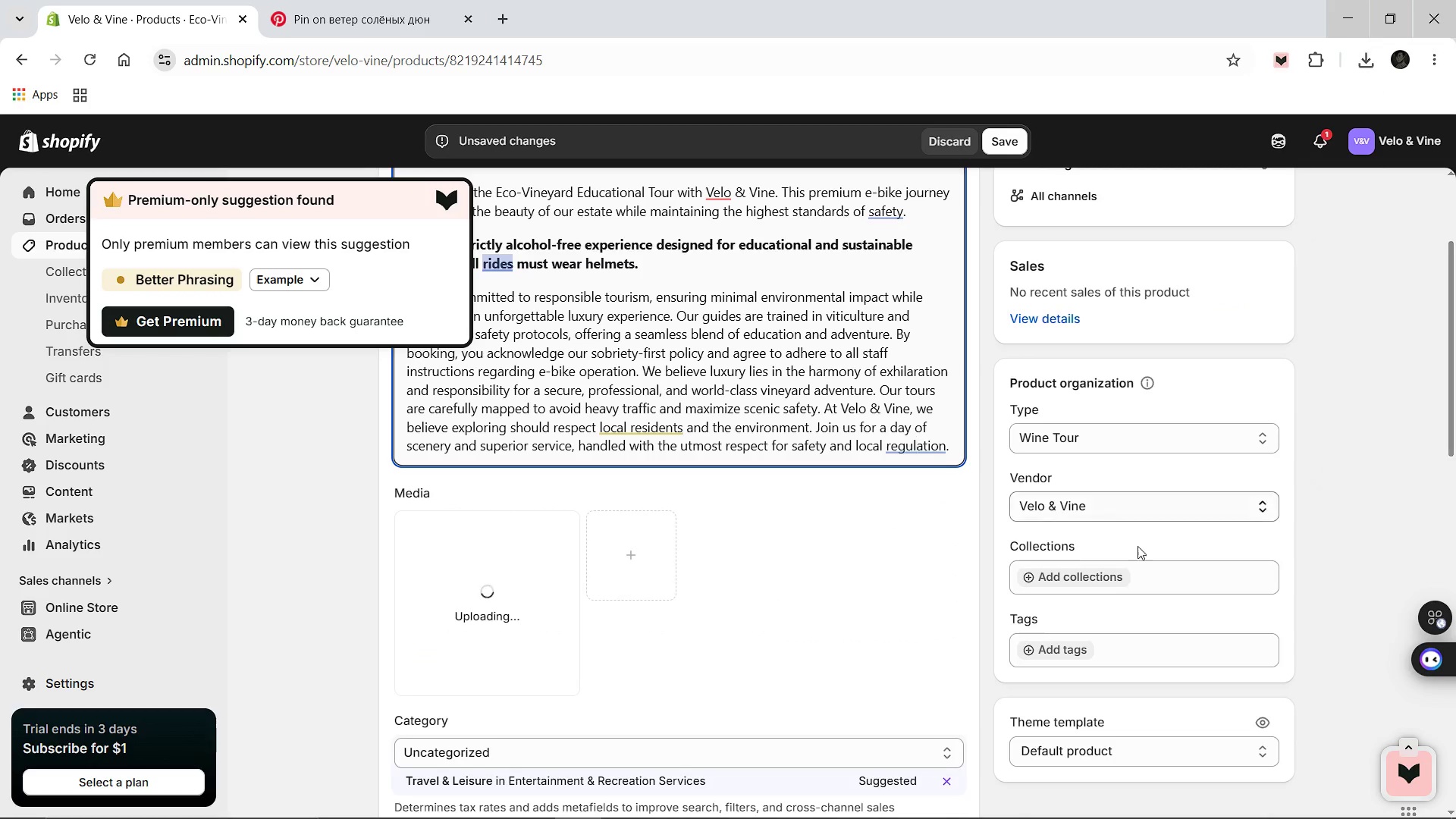 
left_click([1037, 640])
 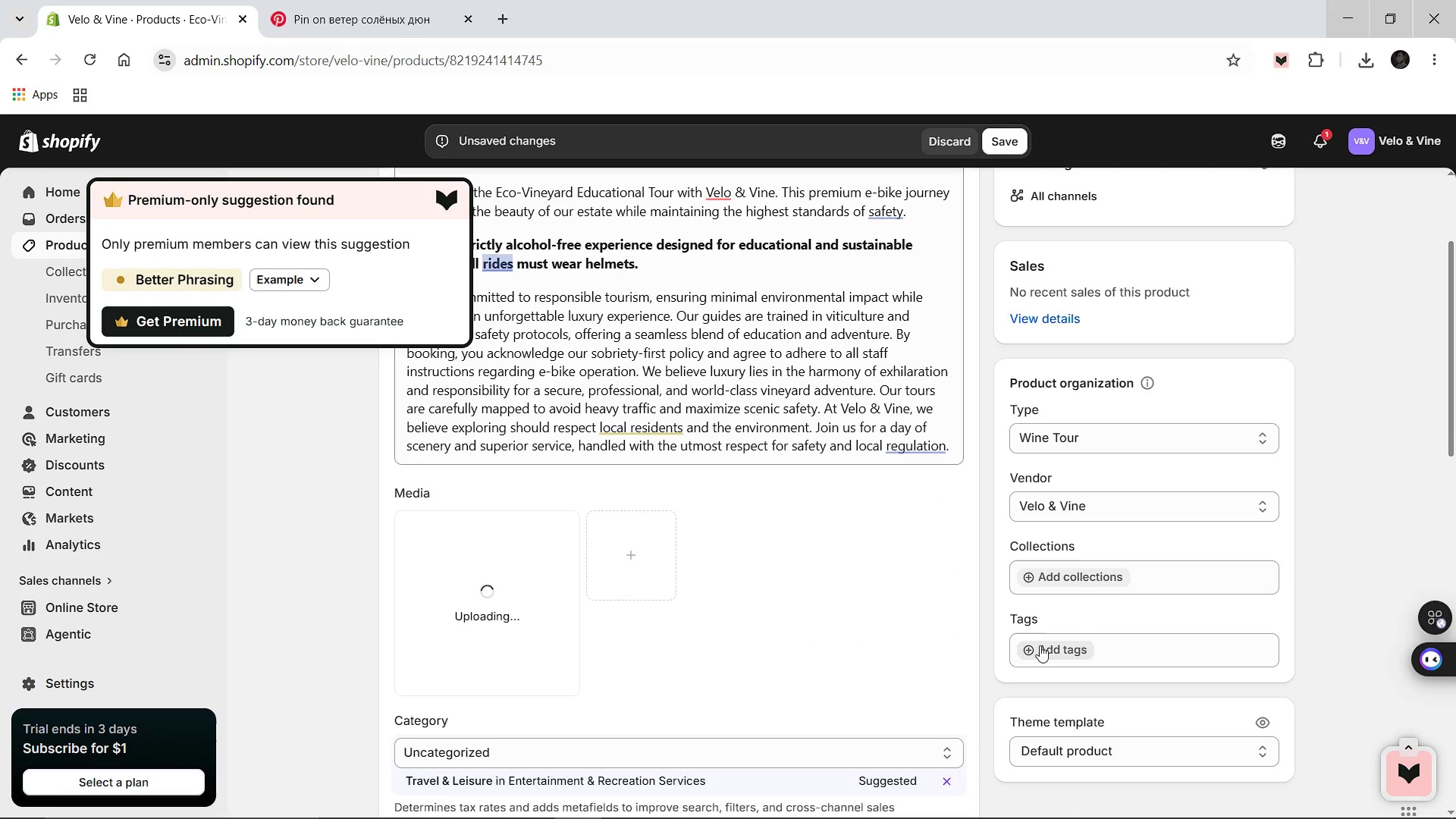 
left_click([1040, 645])
 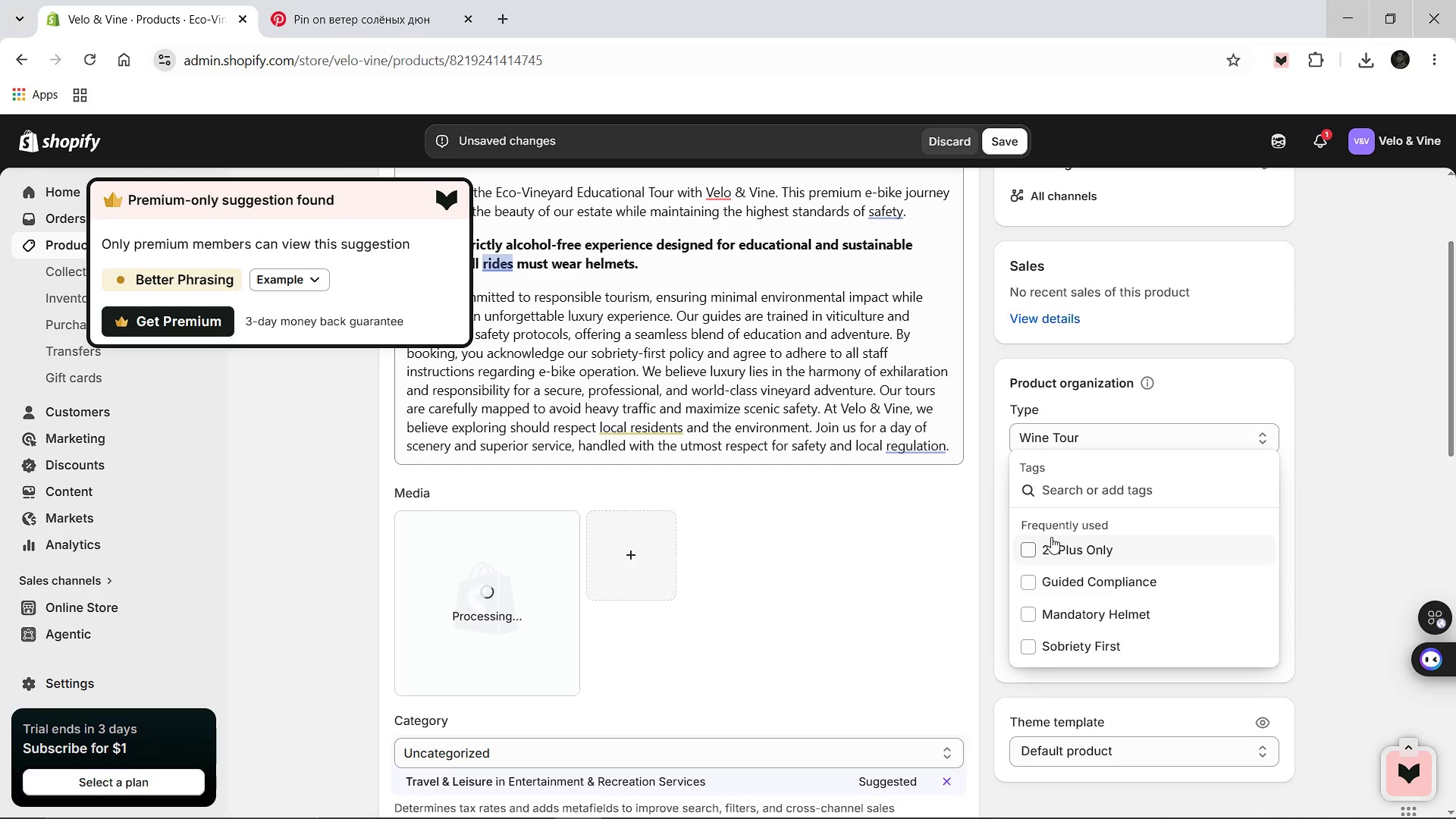 
wait(6.02)
 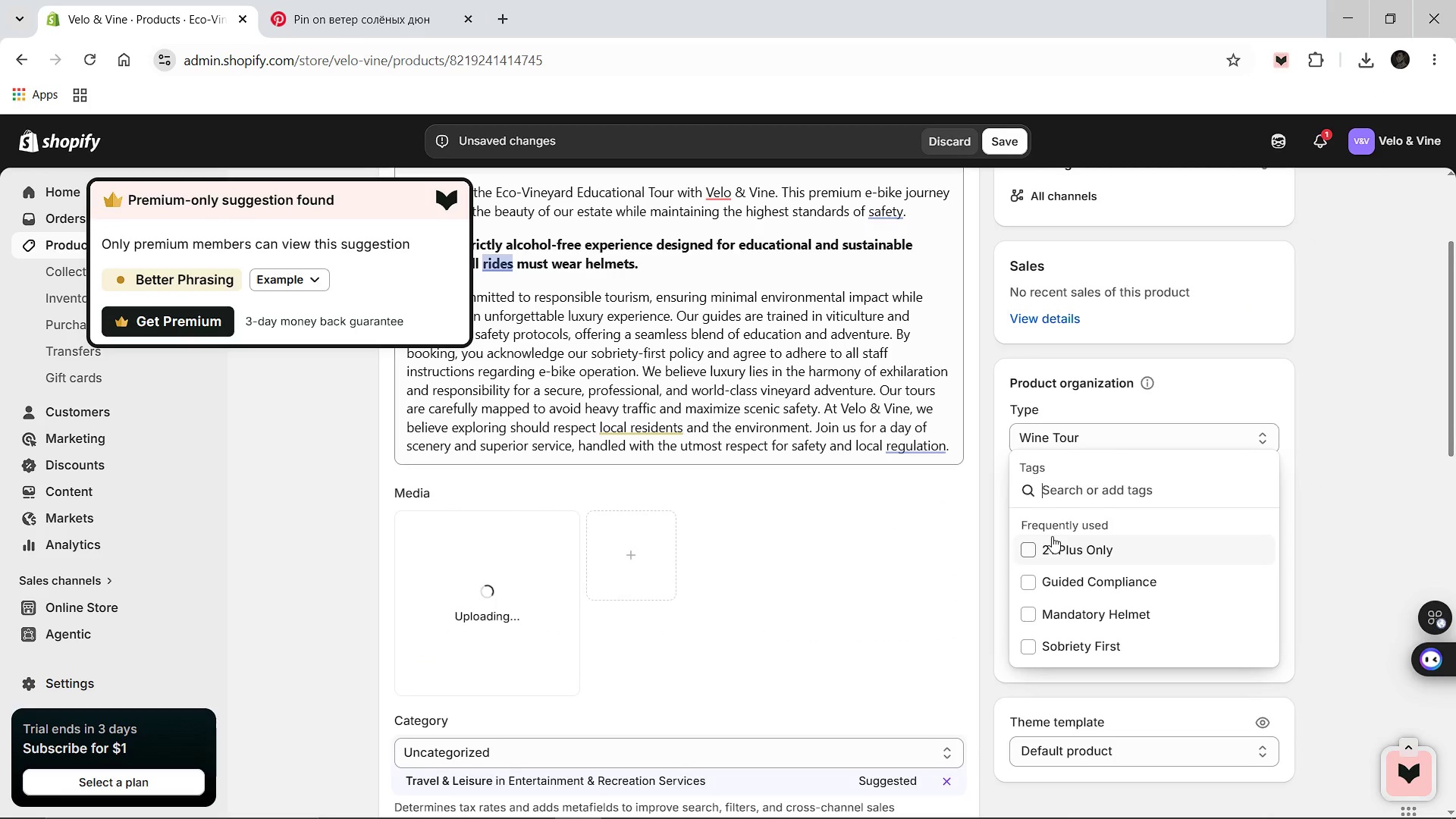 
type(Alcohol Free)
 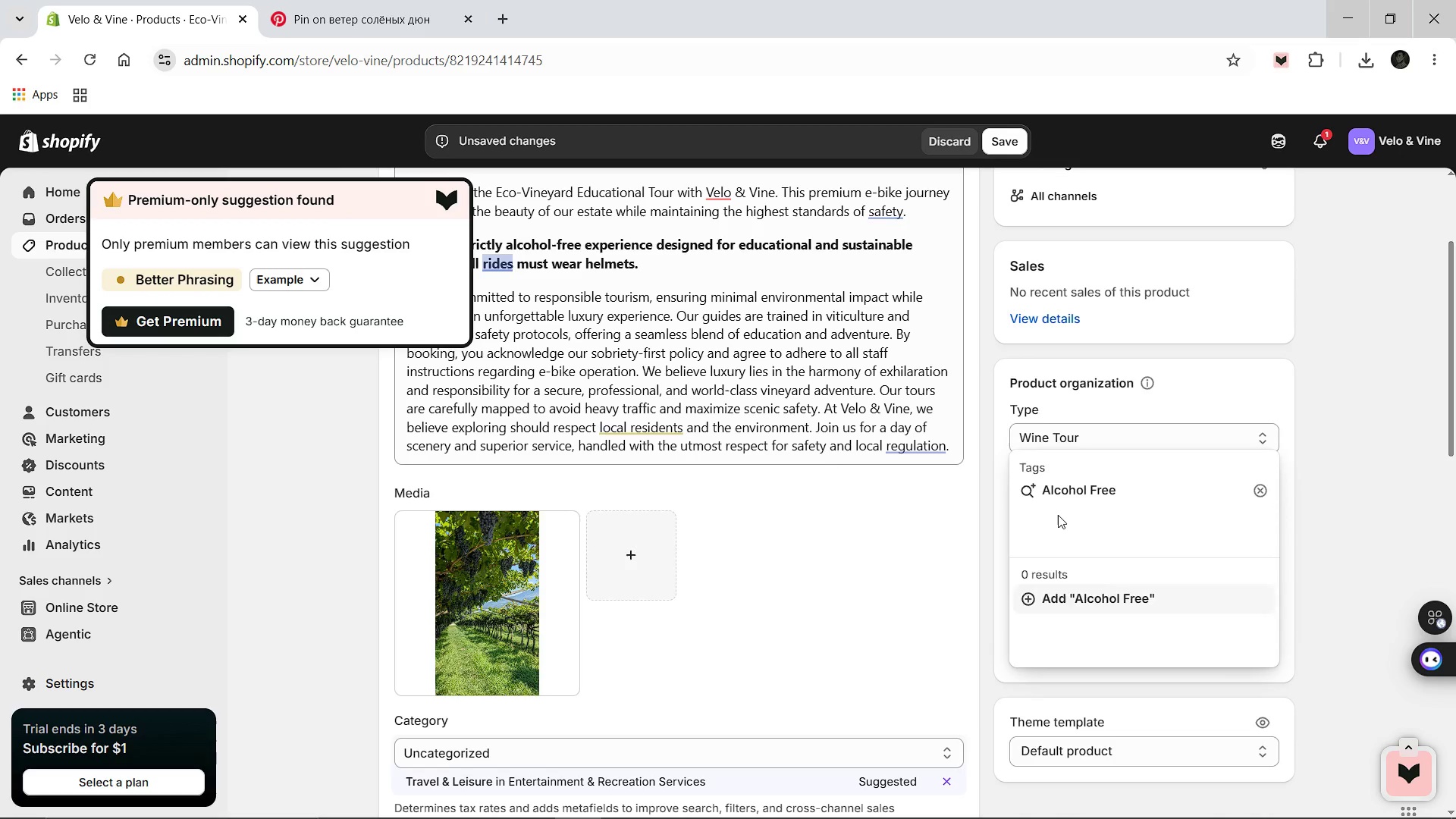 
key(Enter)
 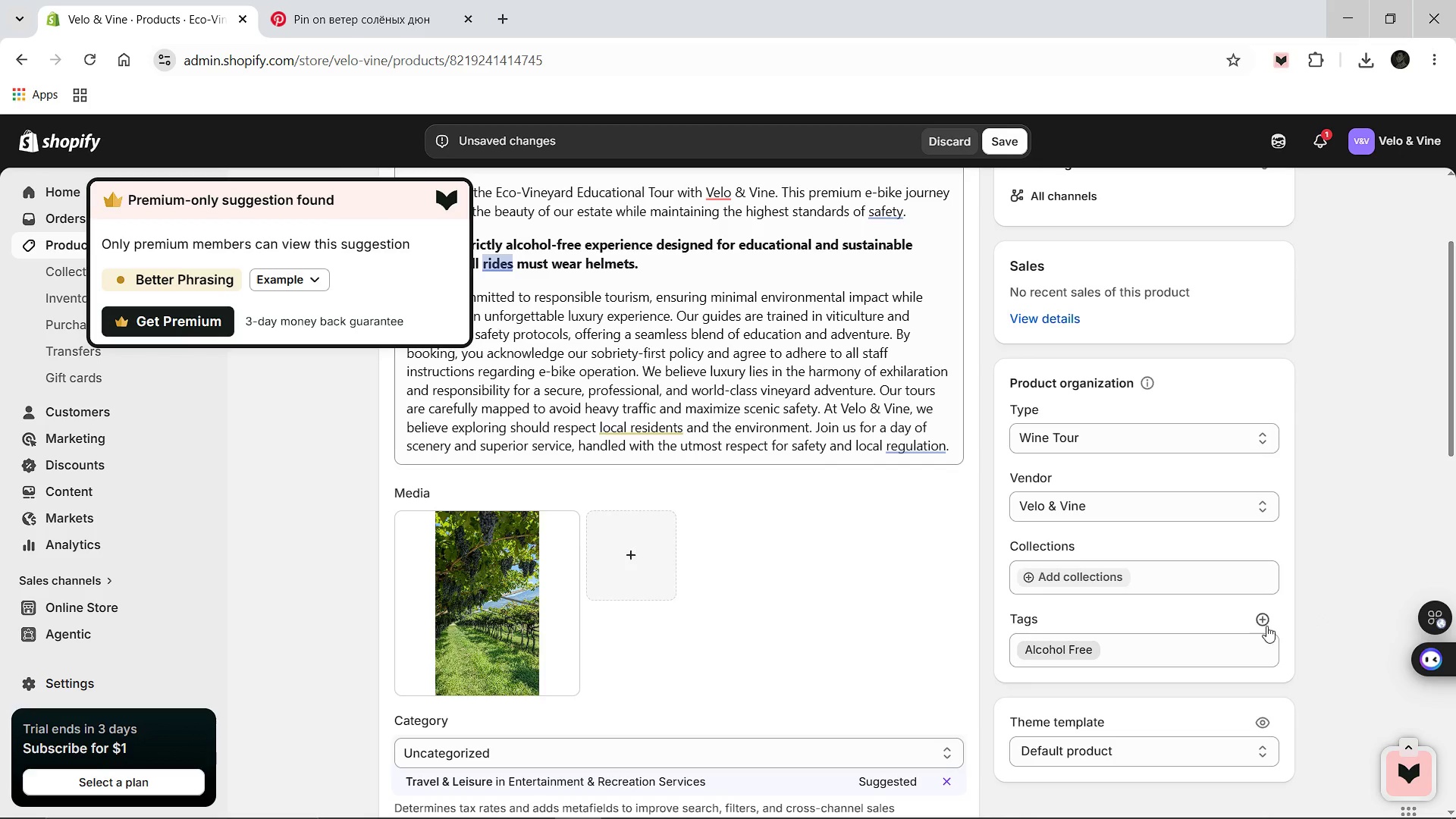 
left_click([1272, 619])
 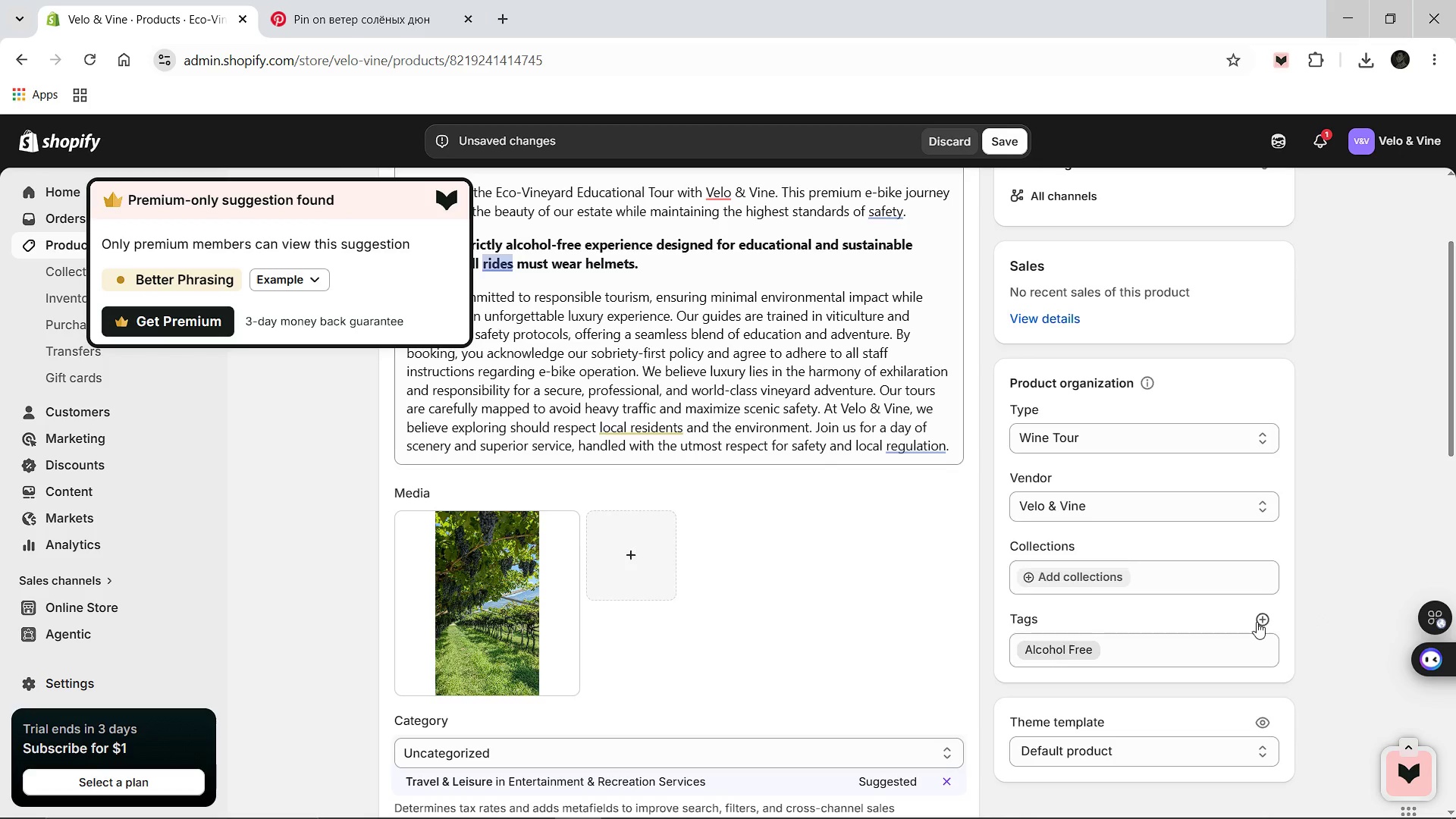 
left_click([1257, 622])
 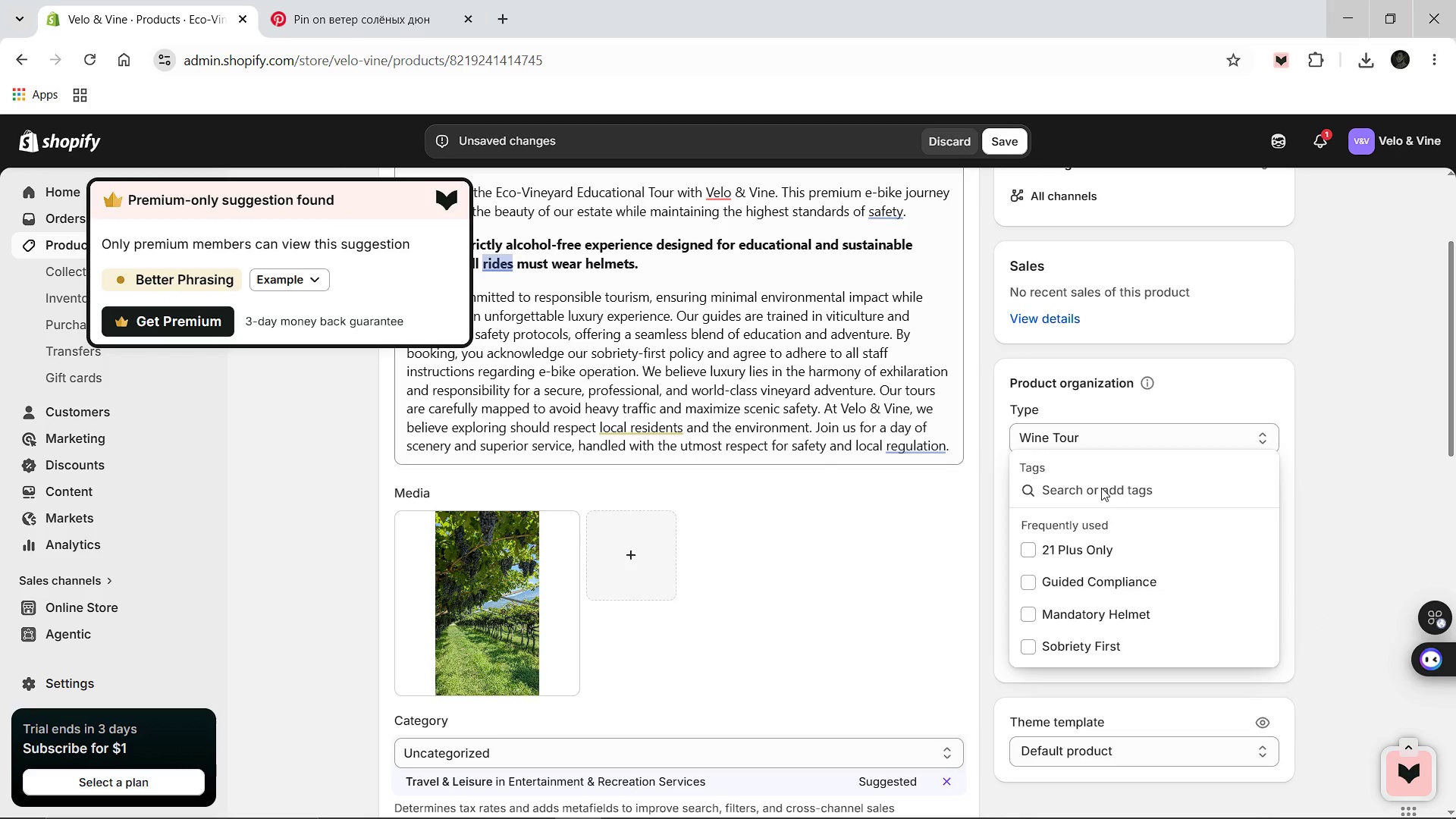 
type(Family-Safety)
 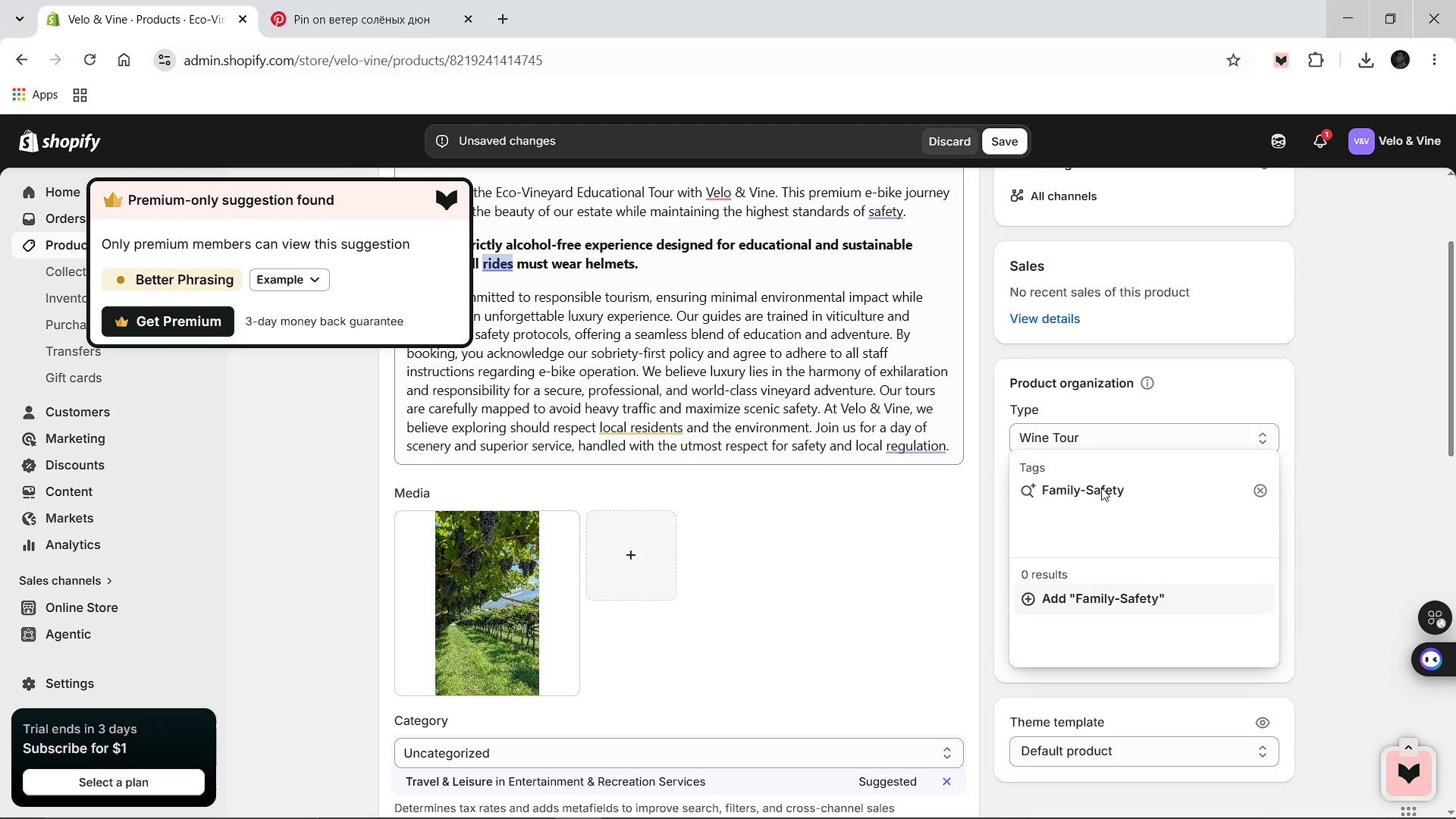 
key(Enter)
 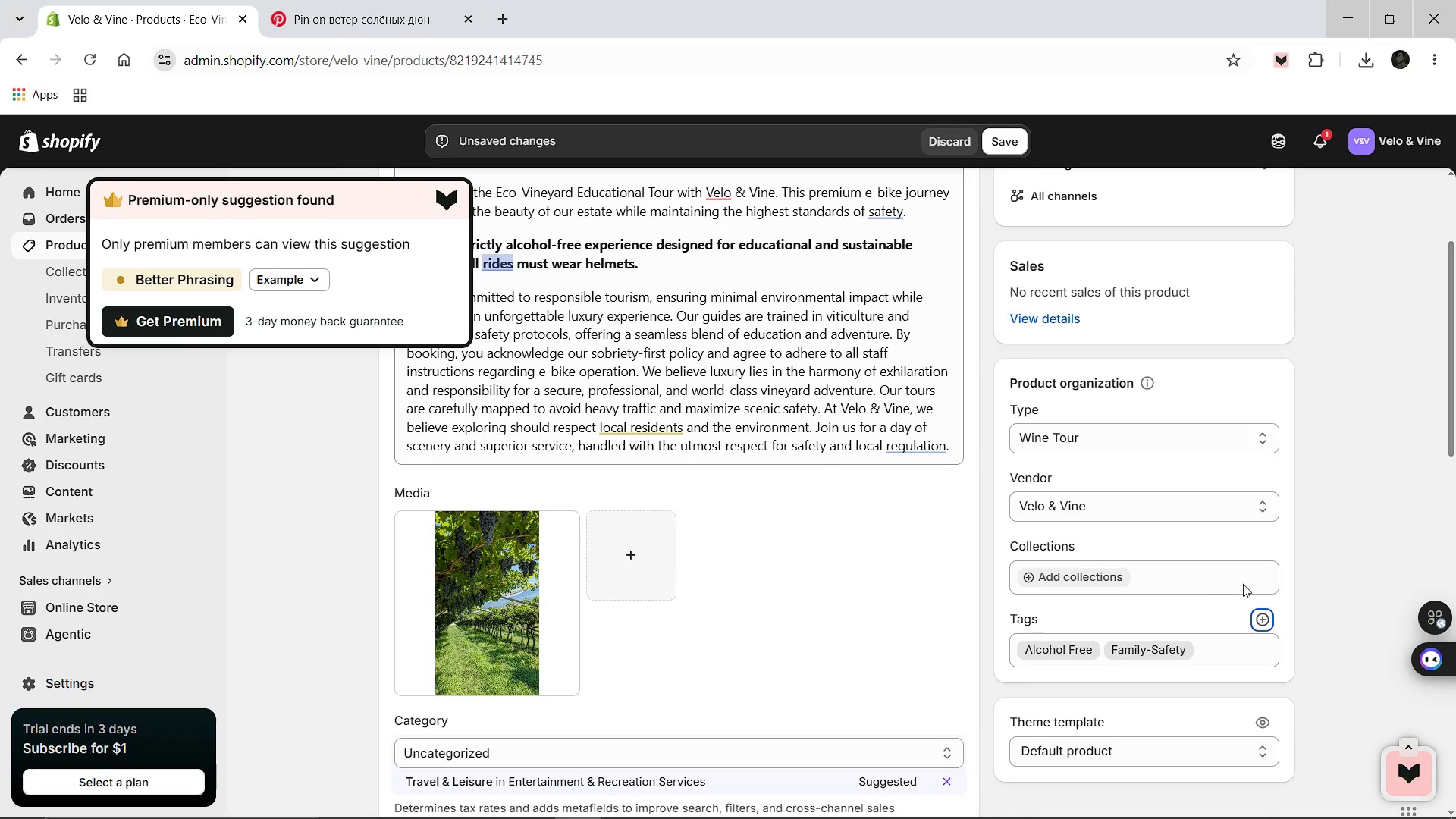 
left_click([1264, 617])
 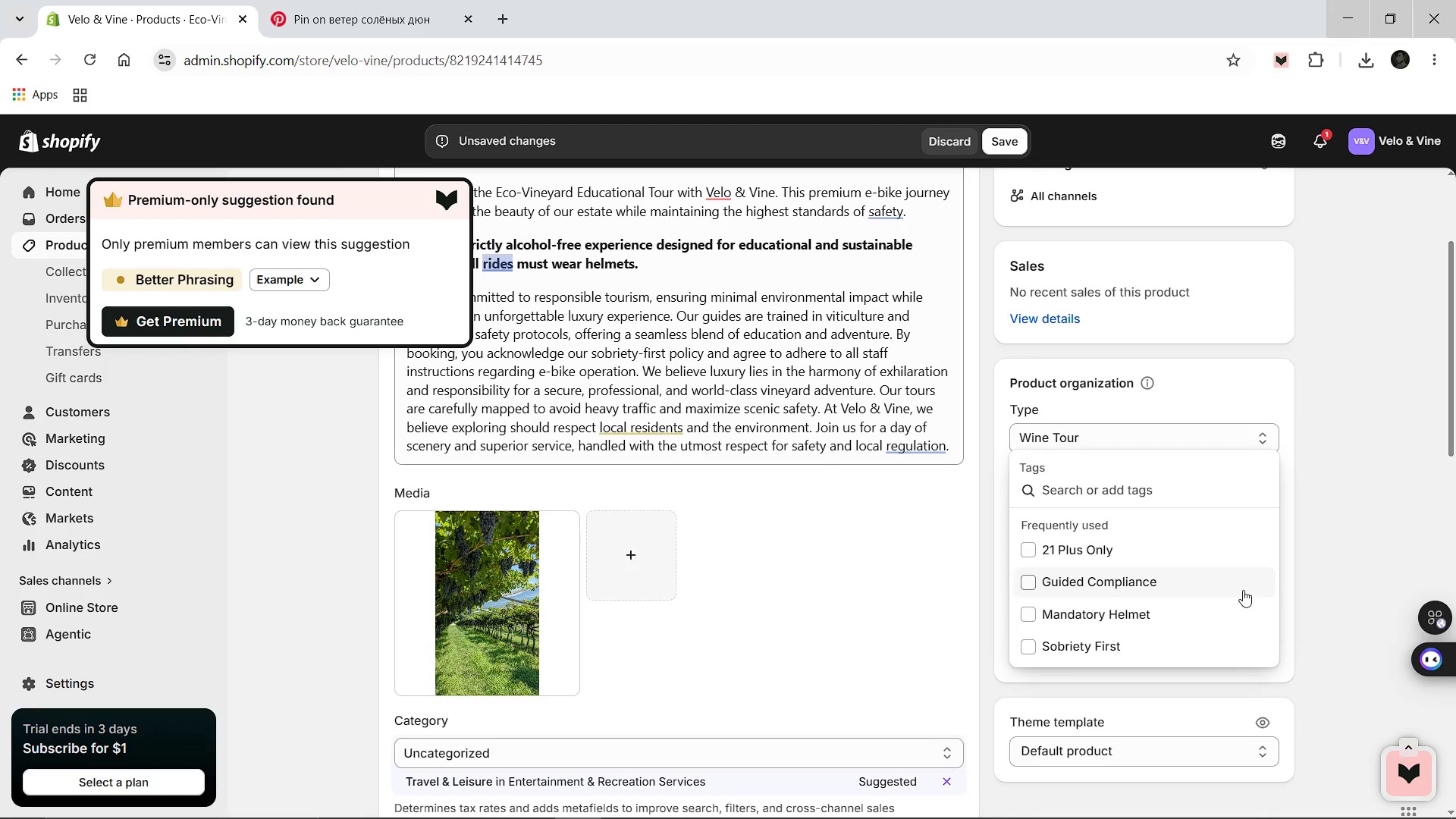 
type(Eco-Responsible)
 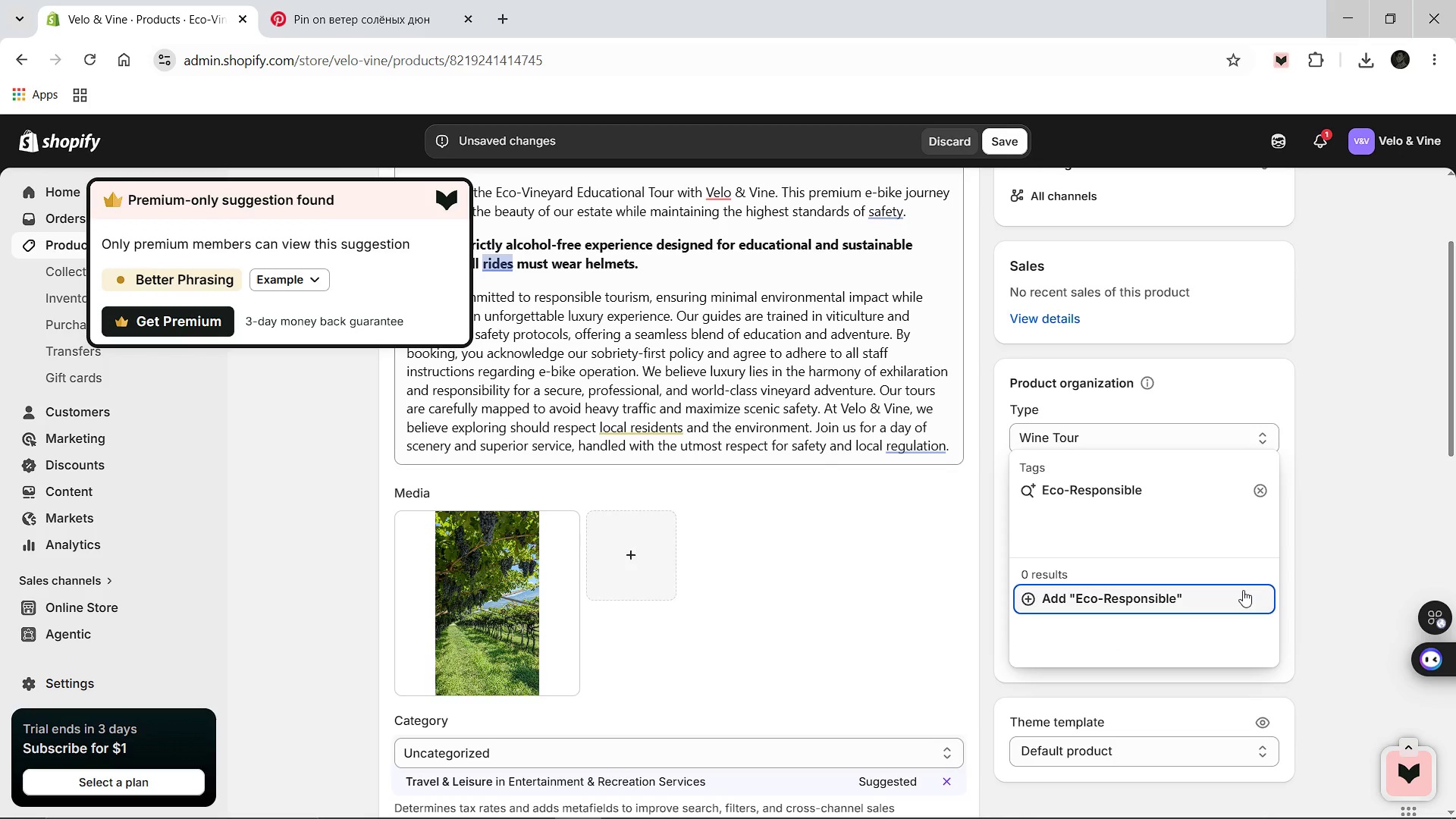 
key(Enter)
 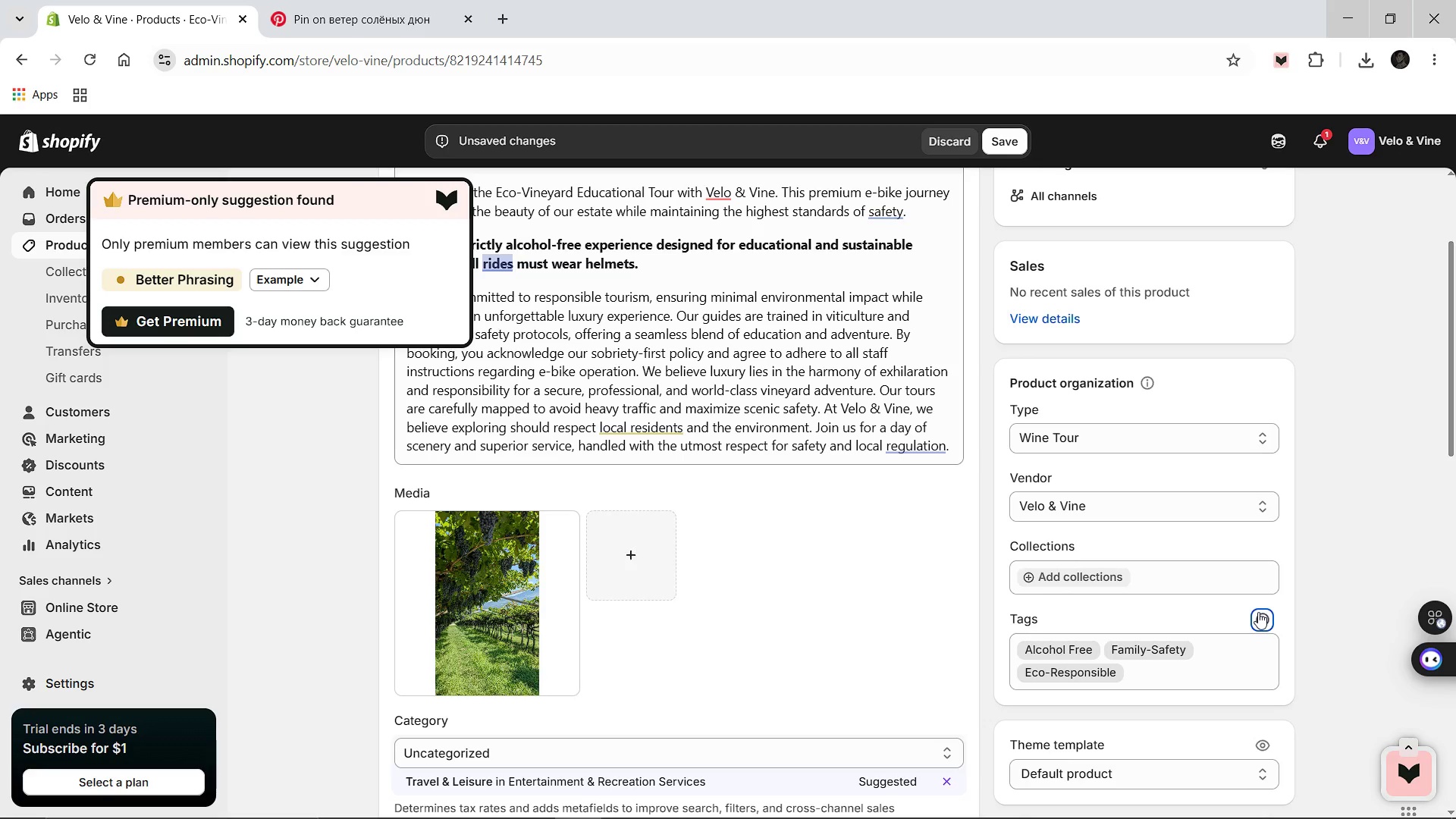 
left_click([1258, 612])
 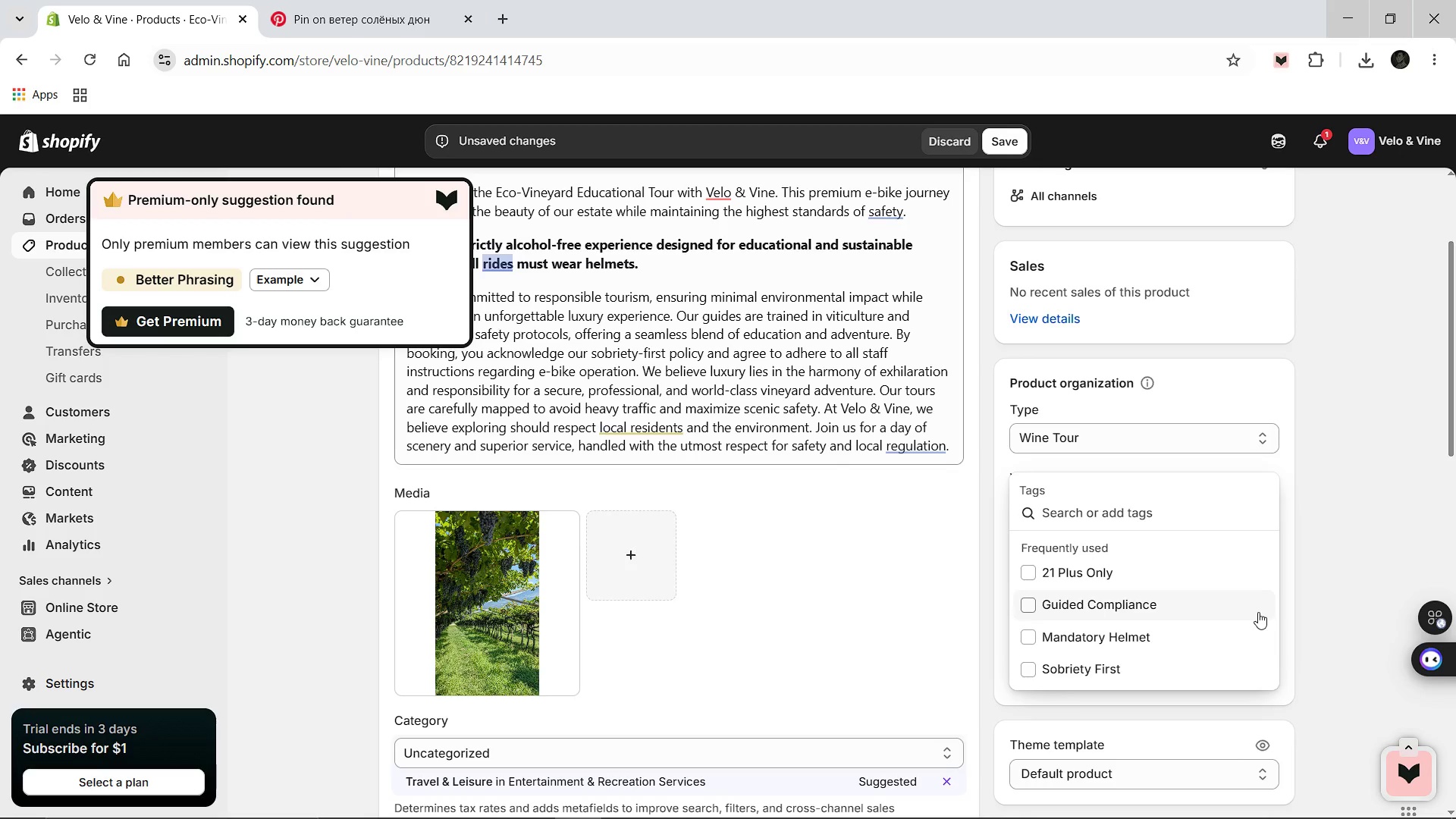 
type(Mandatory )
key(Backspace)
type(-Helmet)
 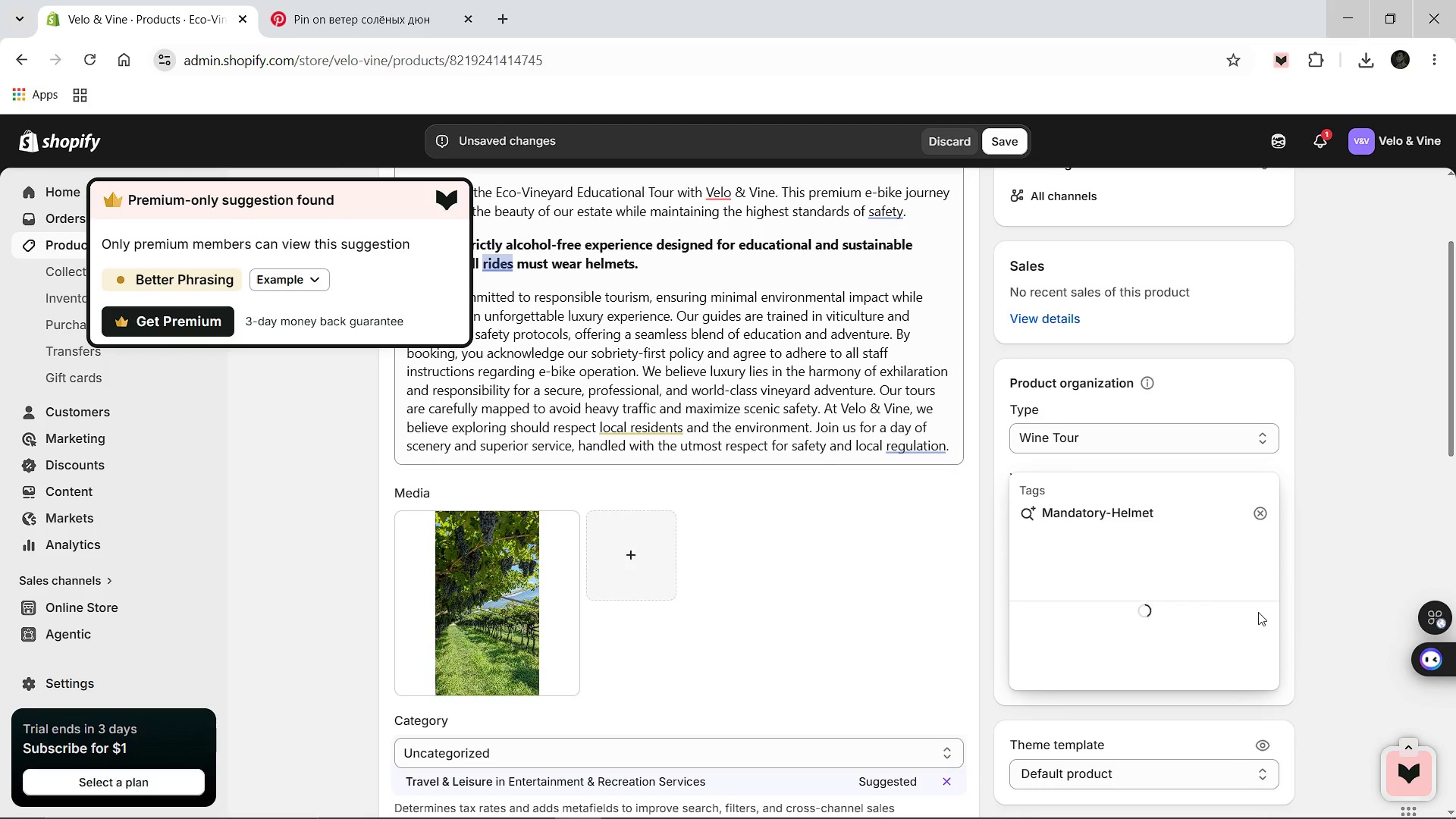 
key(Enter)
 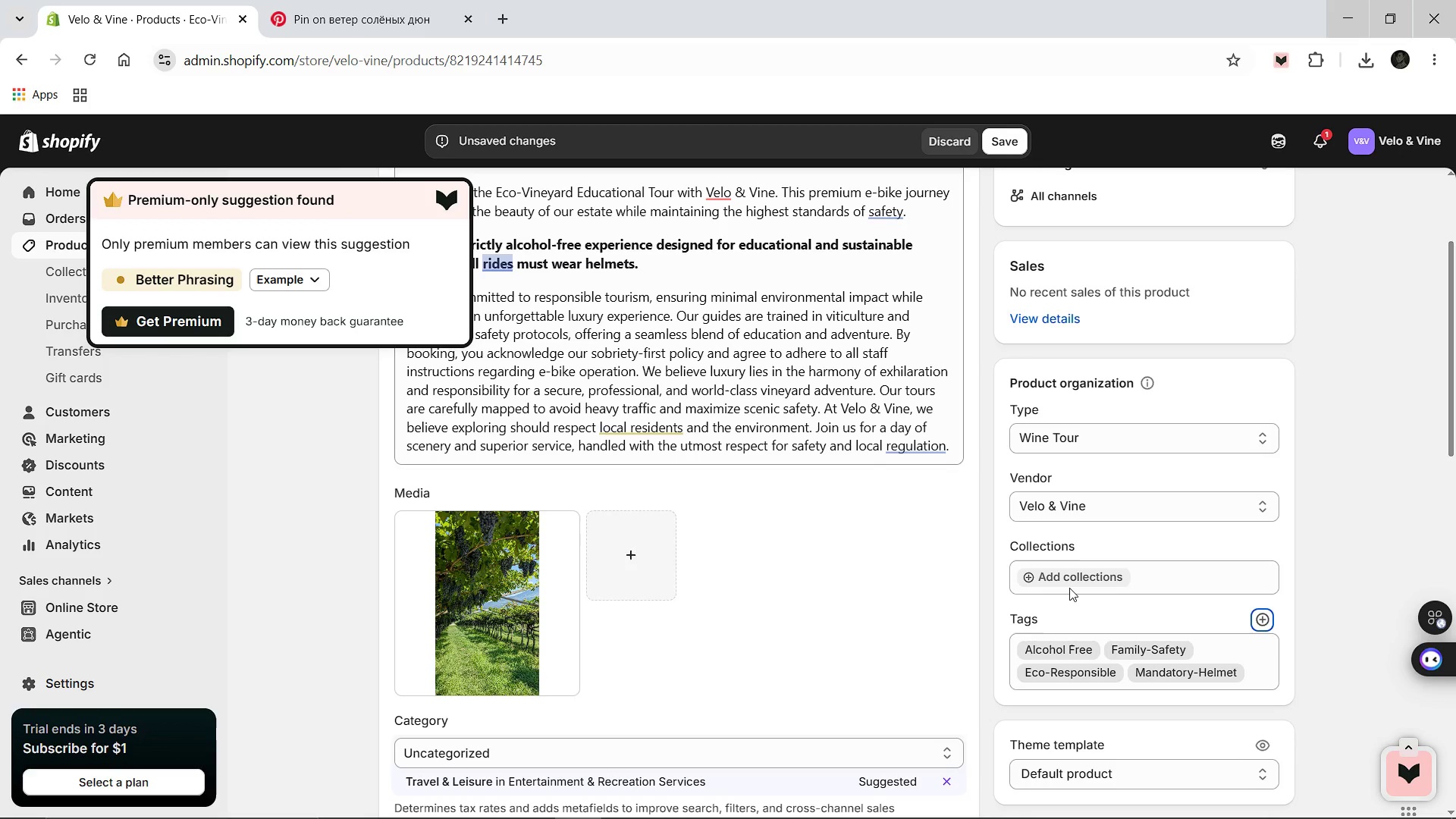 
left_click([1068, 588])
 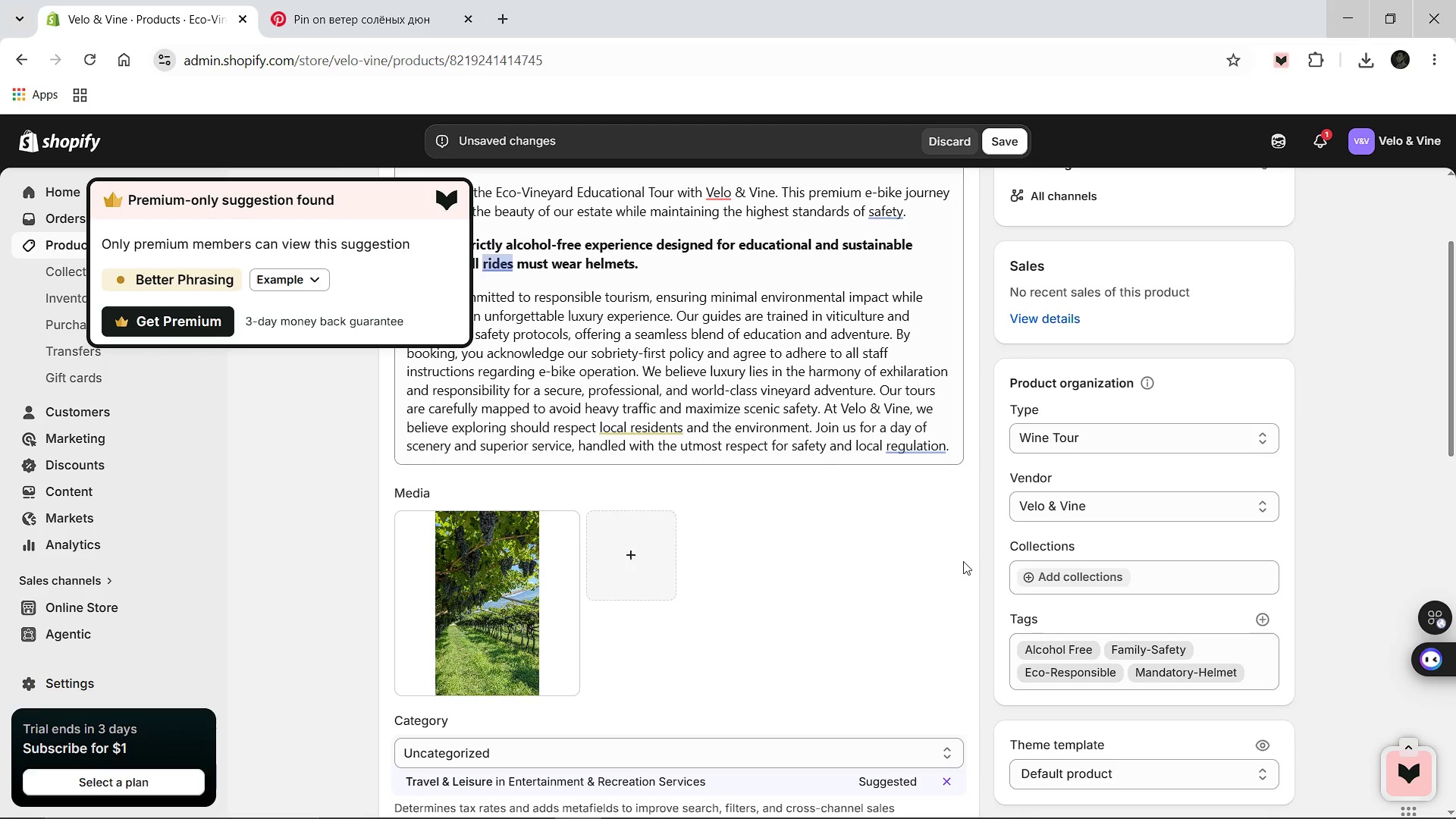 
scroll: coordinate [684, 472], scroll_direction: down, amount: 5.0
 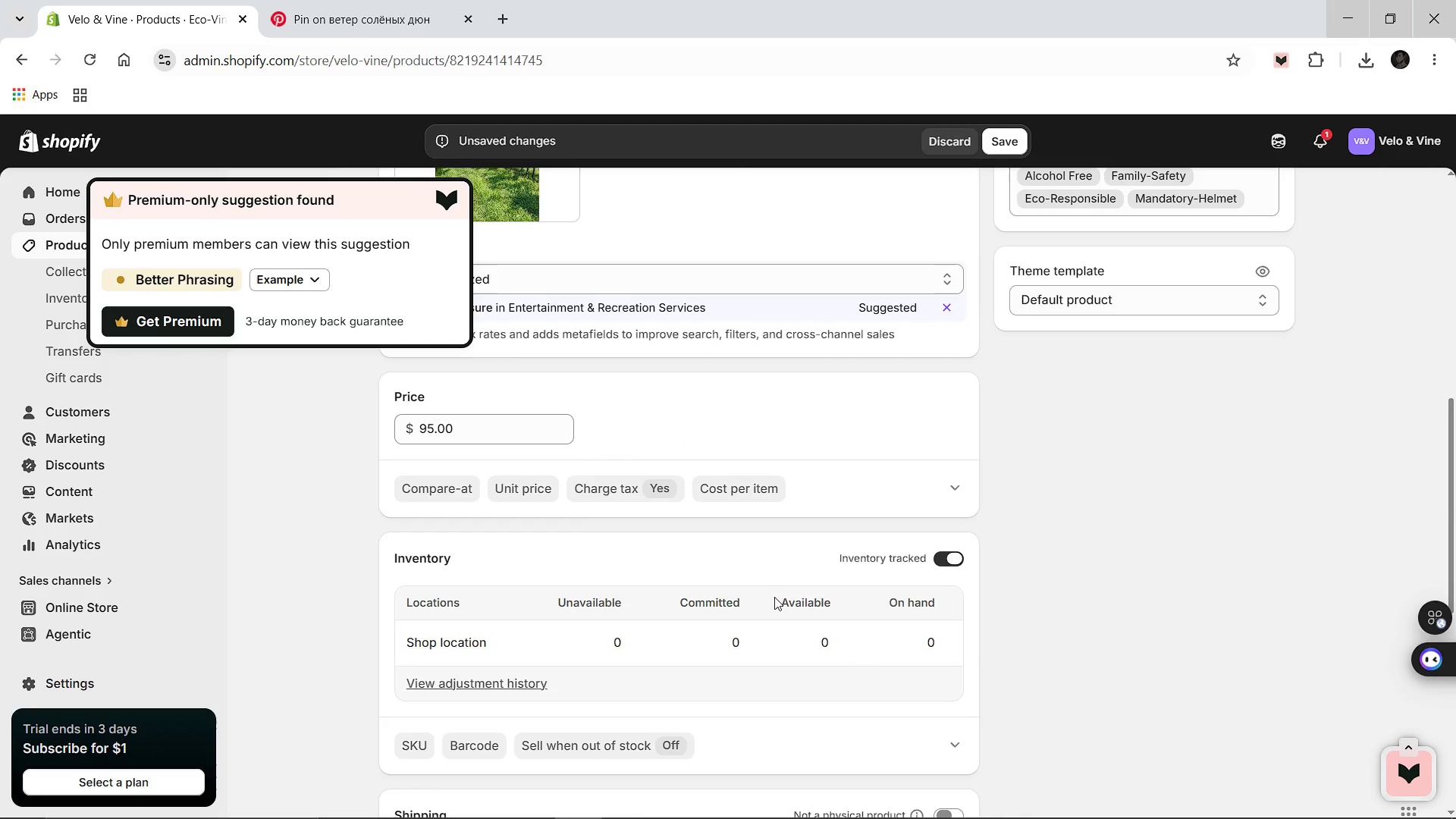 
left_click([829, 638])
 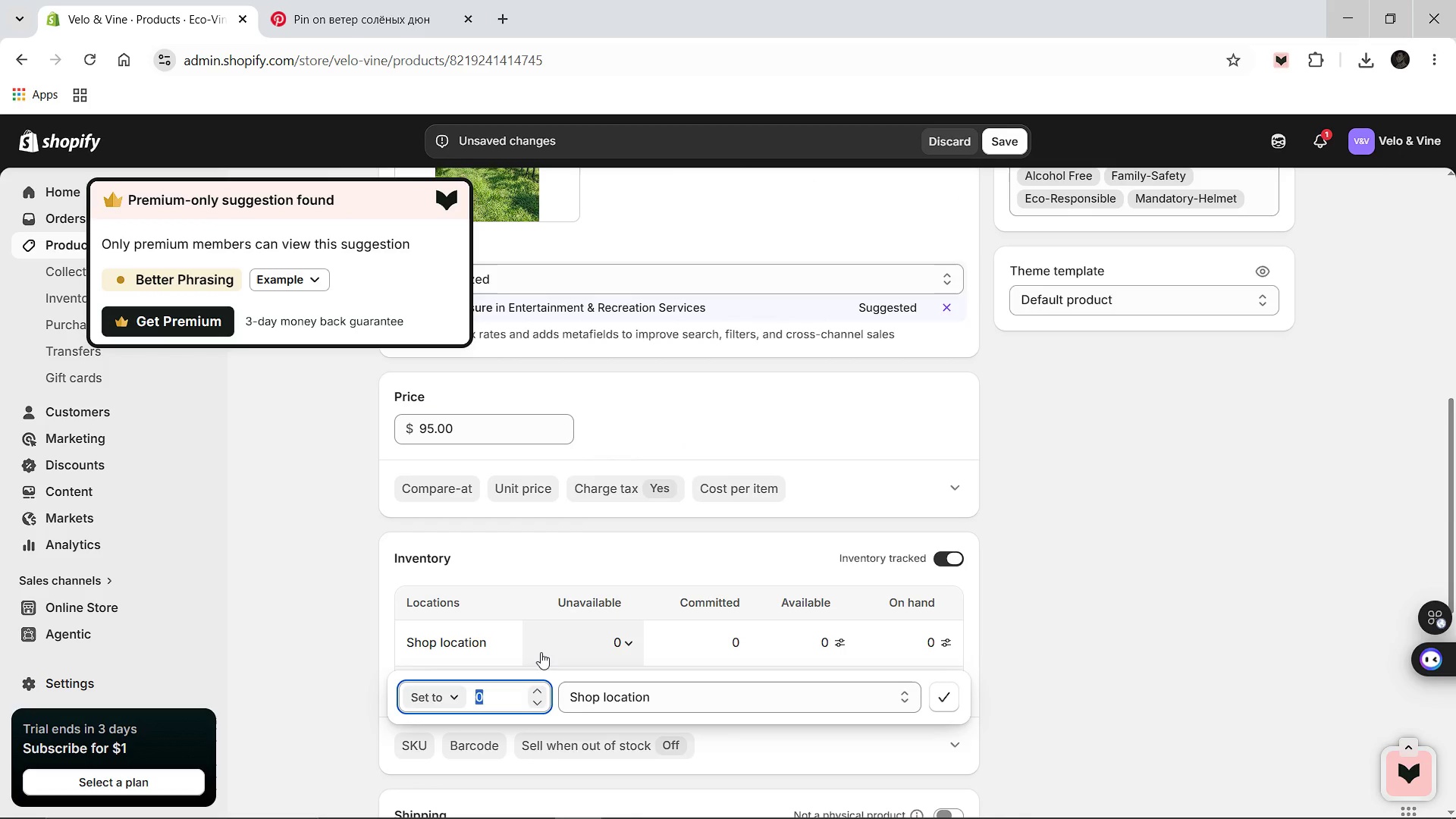 
type(100)
 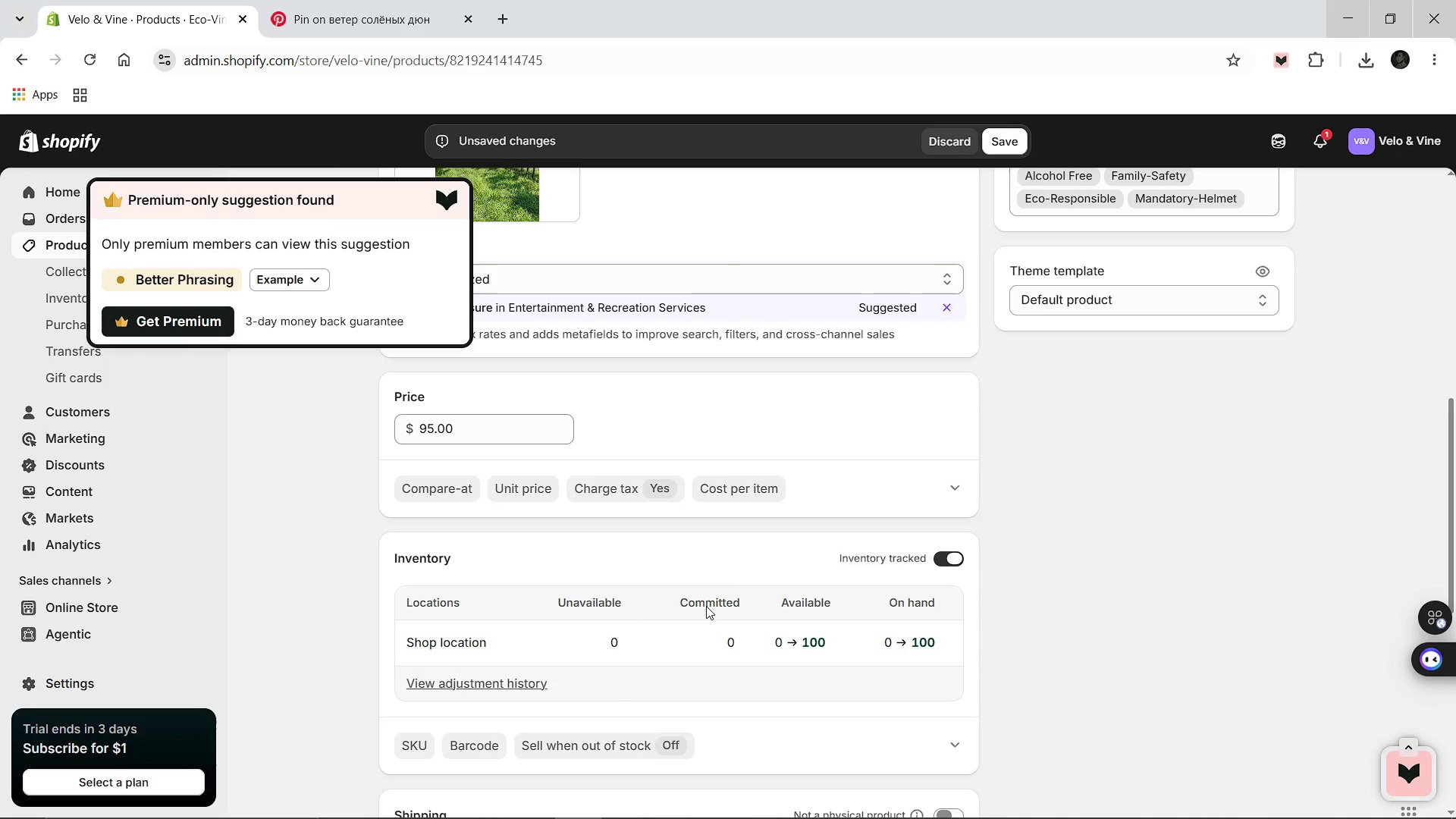 
scroll: coordinate [659, 599], scroll_direction: down, amount: 1.0
 